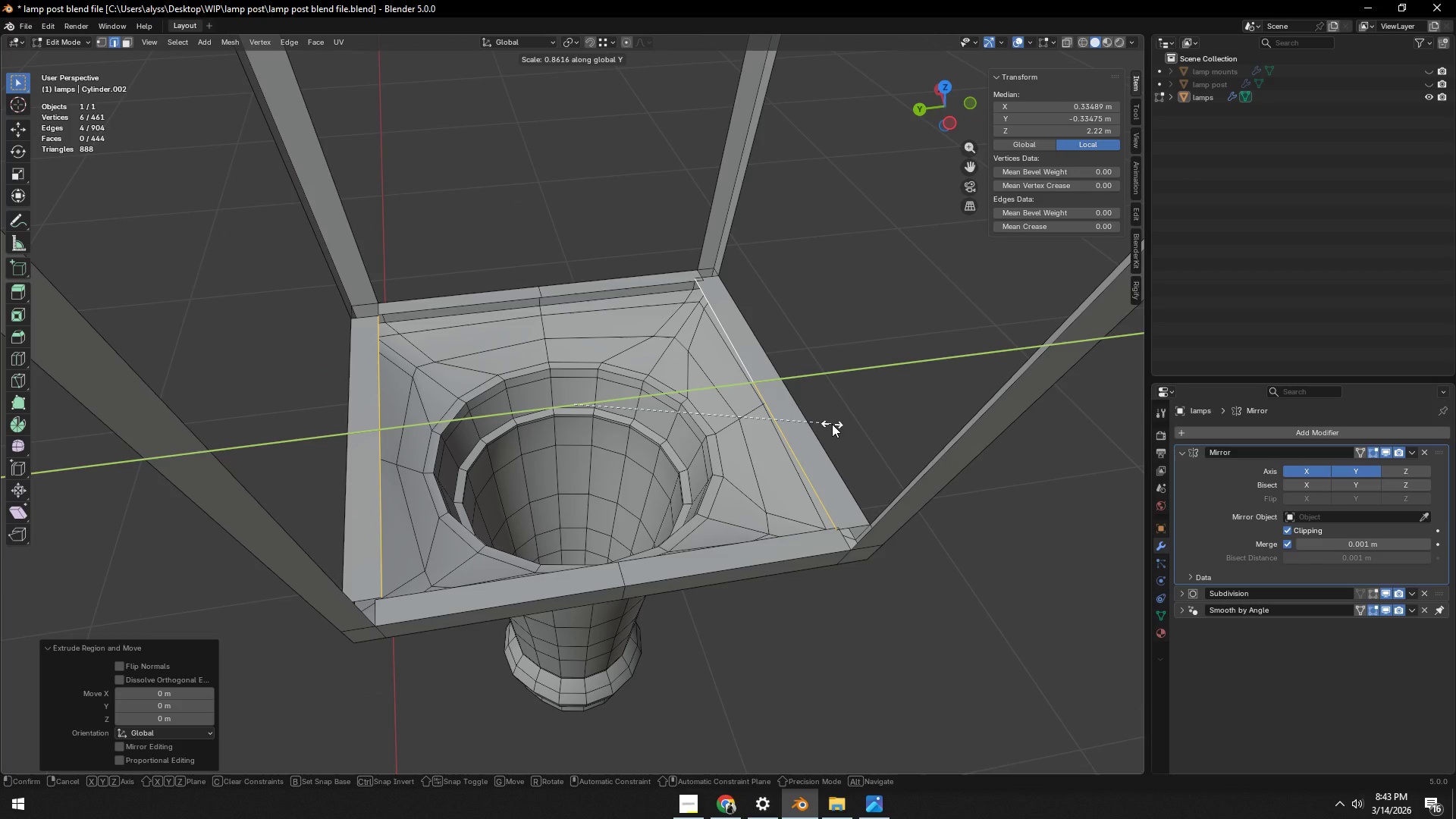 
wait(5.77)
 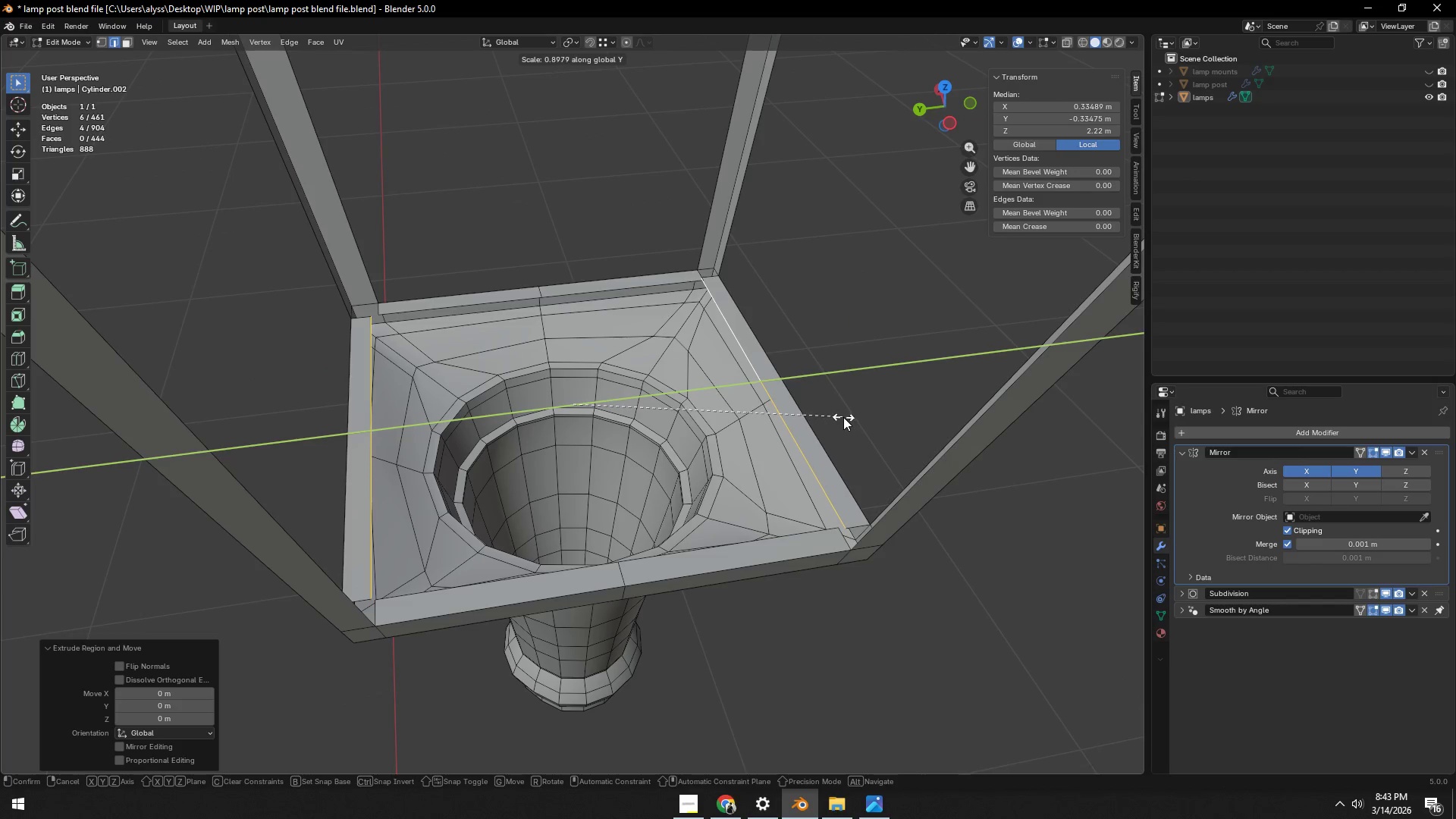 
left_click([832, 424])
 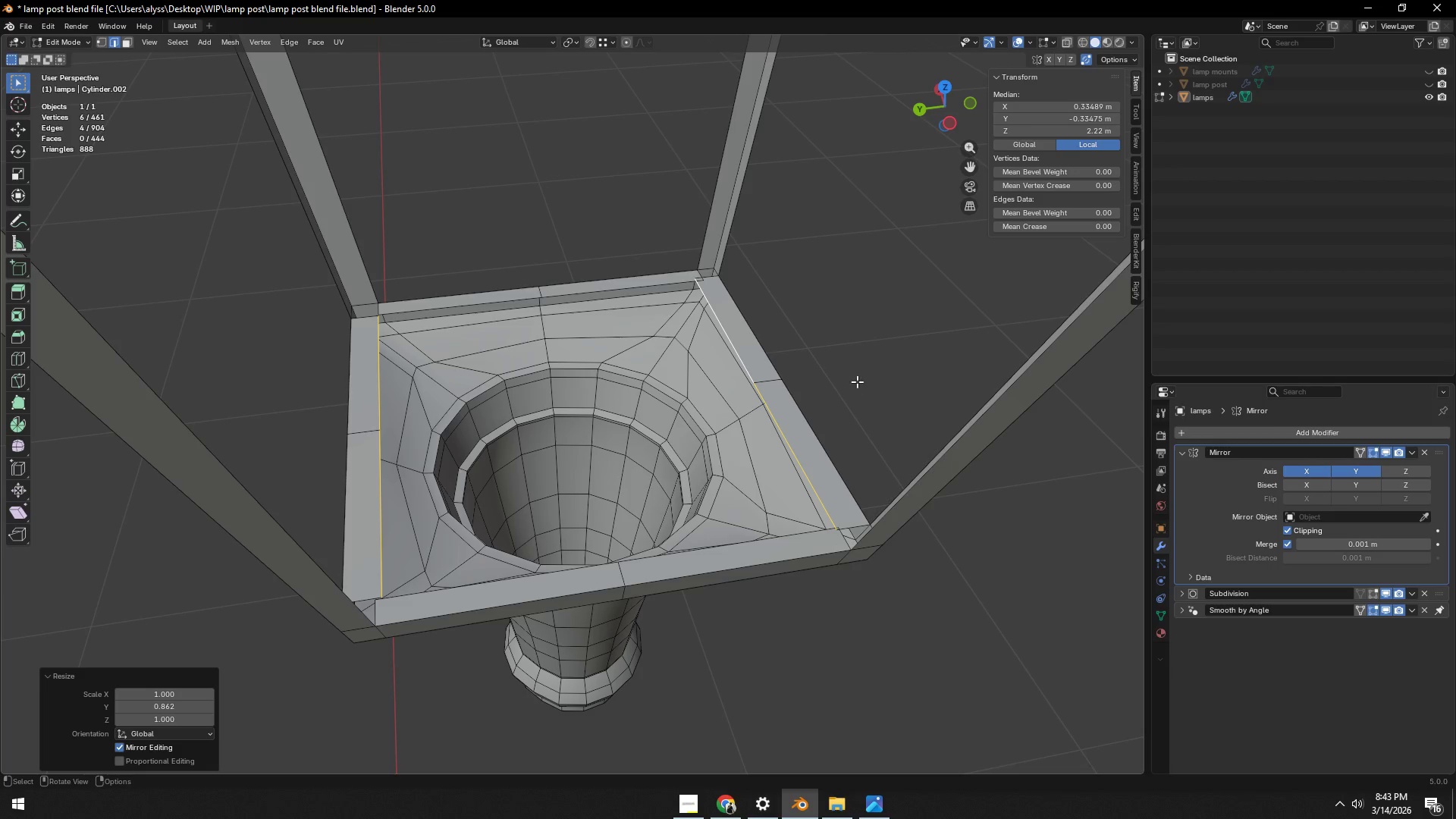 
left_click([857, 381])
 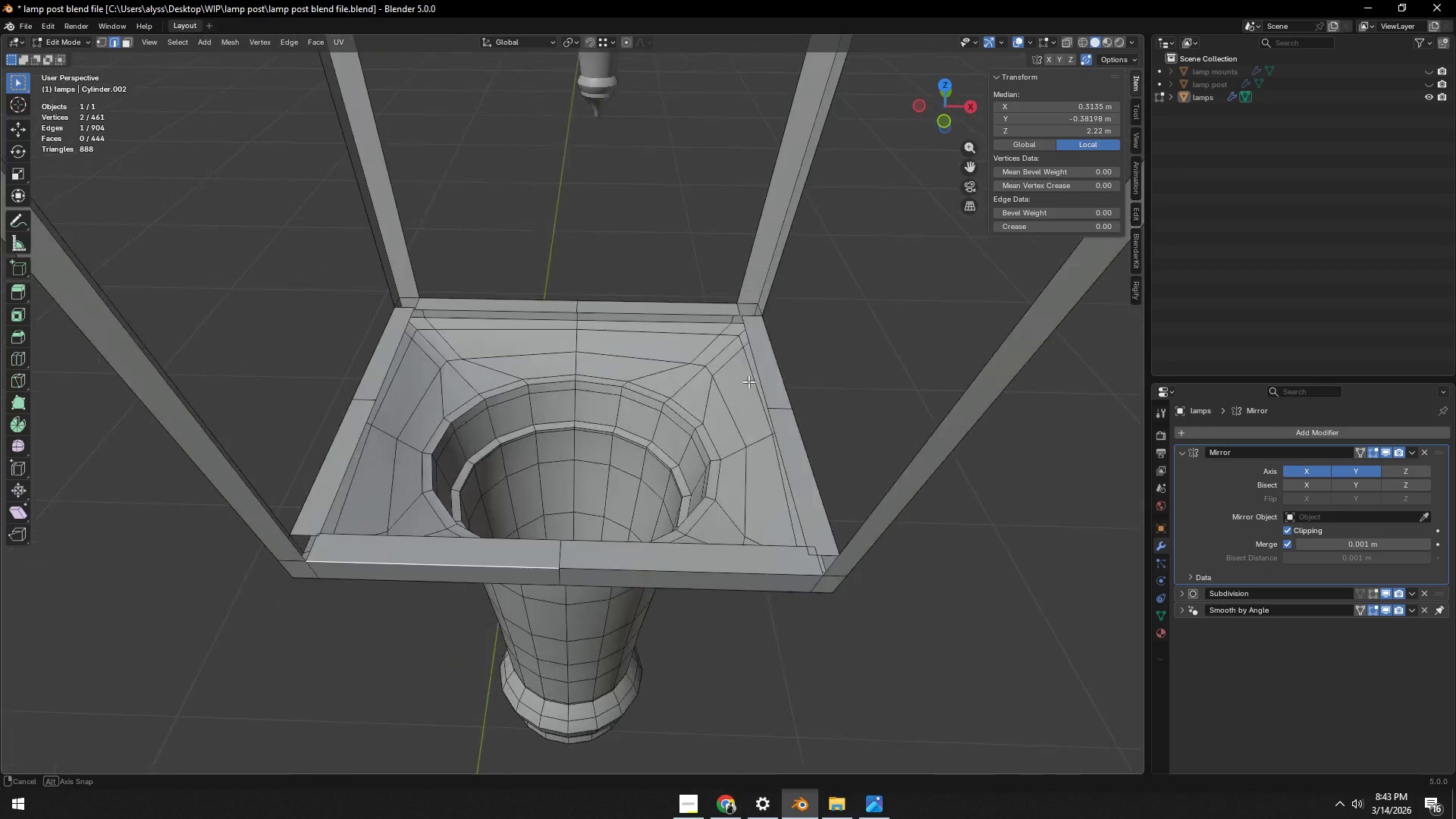 
hold_key(key=ShiftLeft, duration=0.55)
scroll: coordinate [778, 551], scroll_direction: down, amount: 1.0
 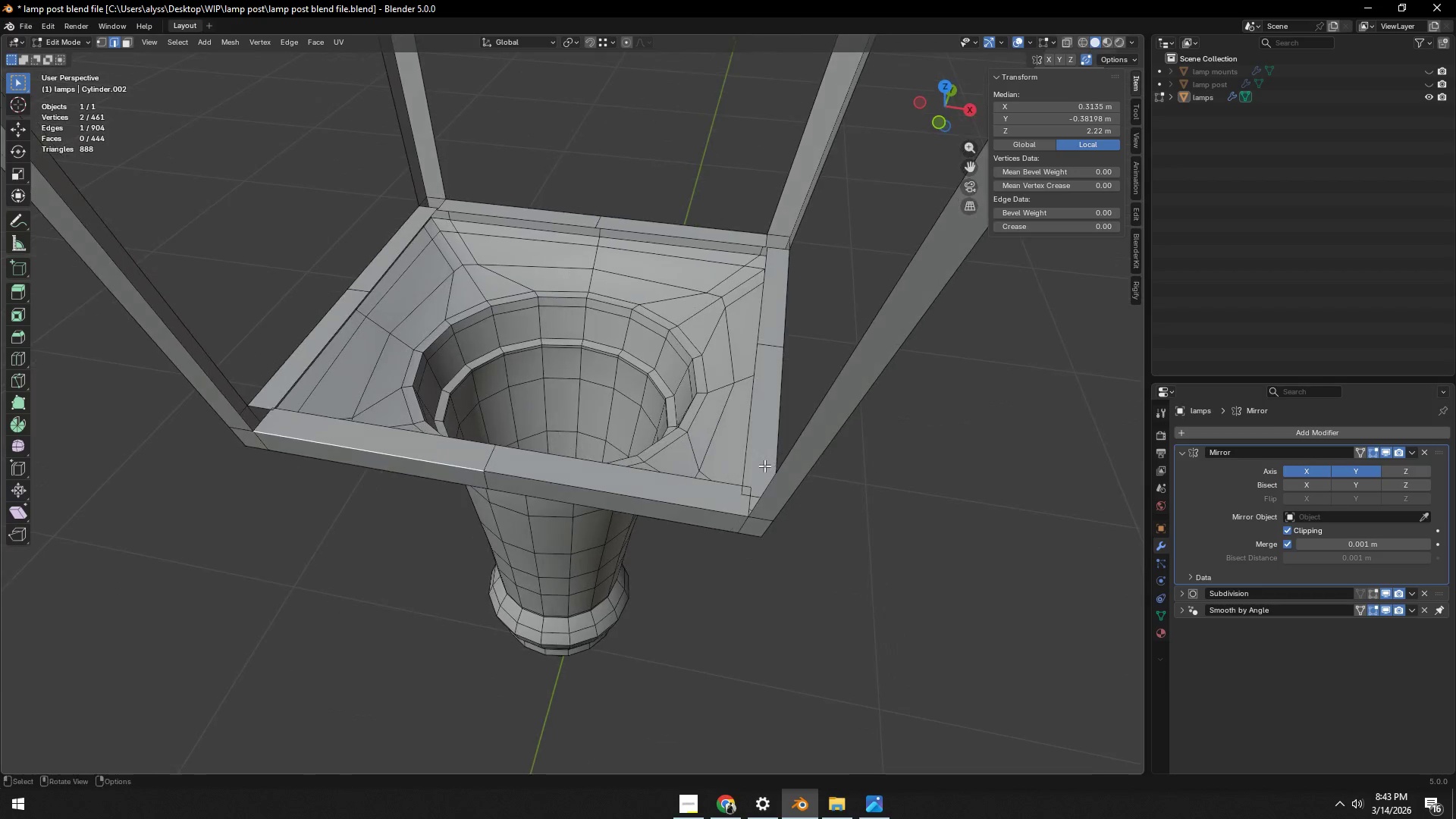 
key(Shift+ShiftLeft)
 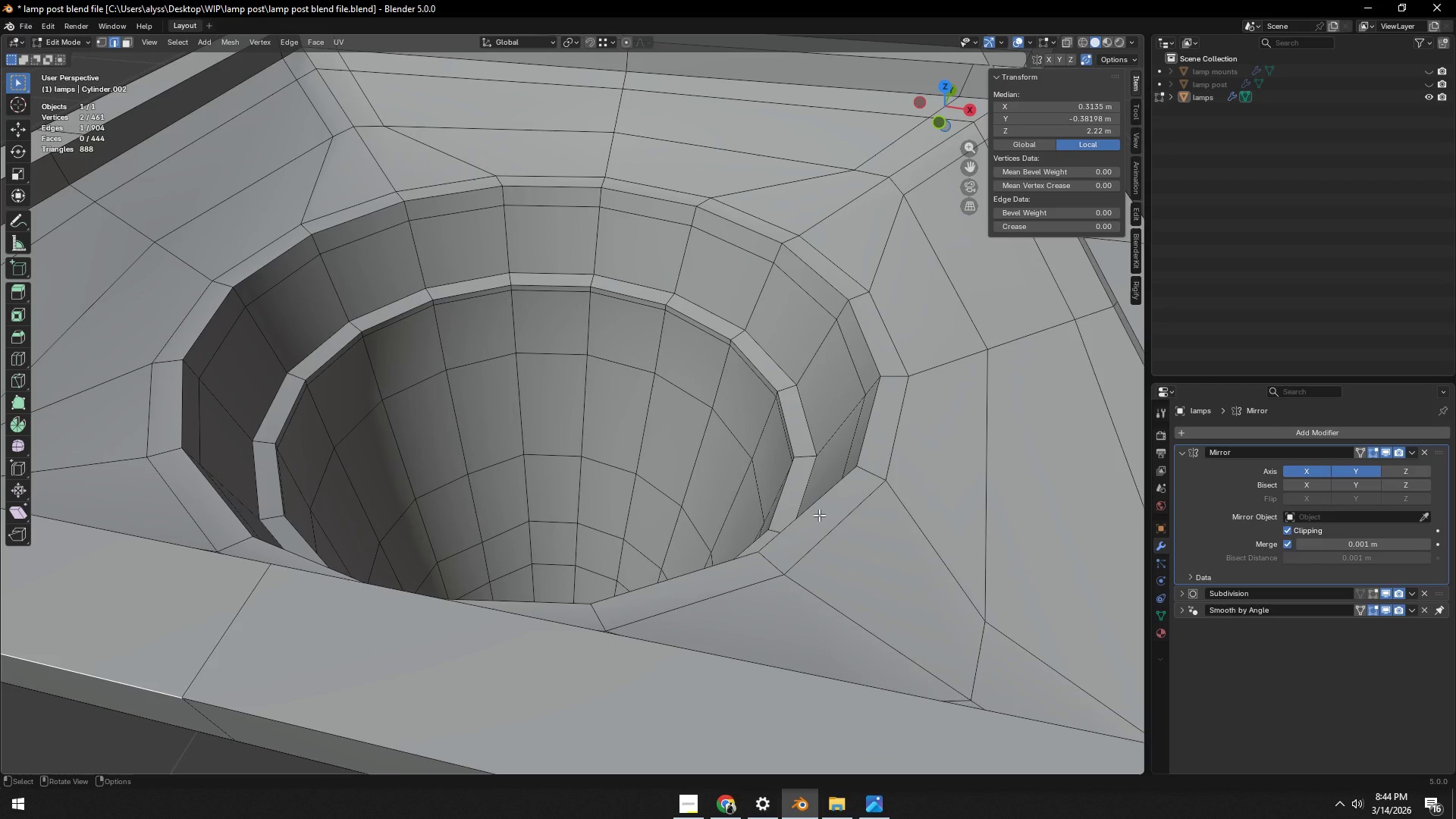 
scroll: coordinate [777, 509], scroll_direction: up, amount: 5.0
 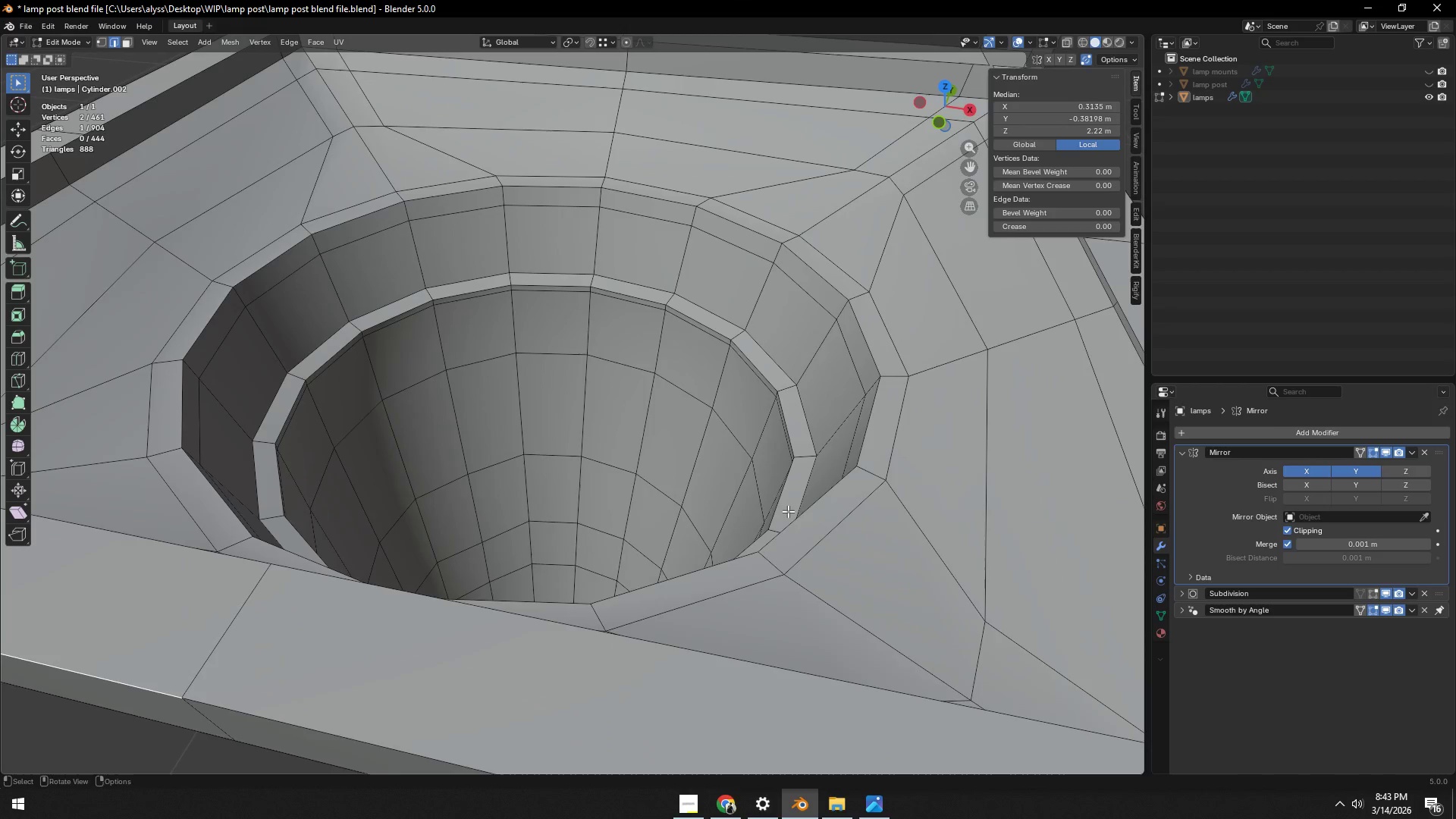 
wait(10.44)
 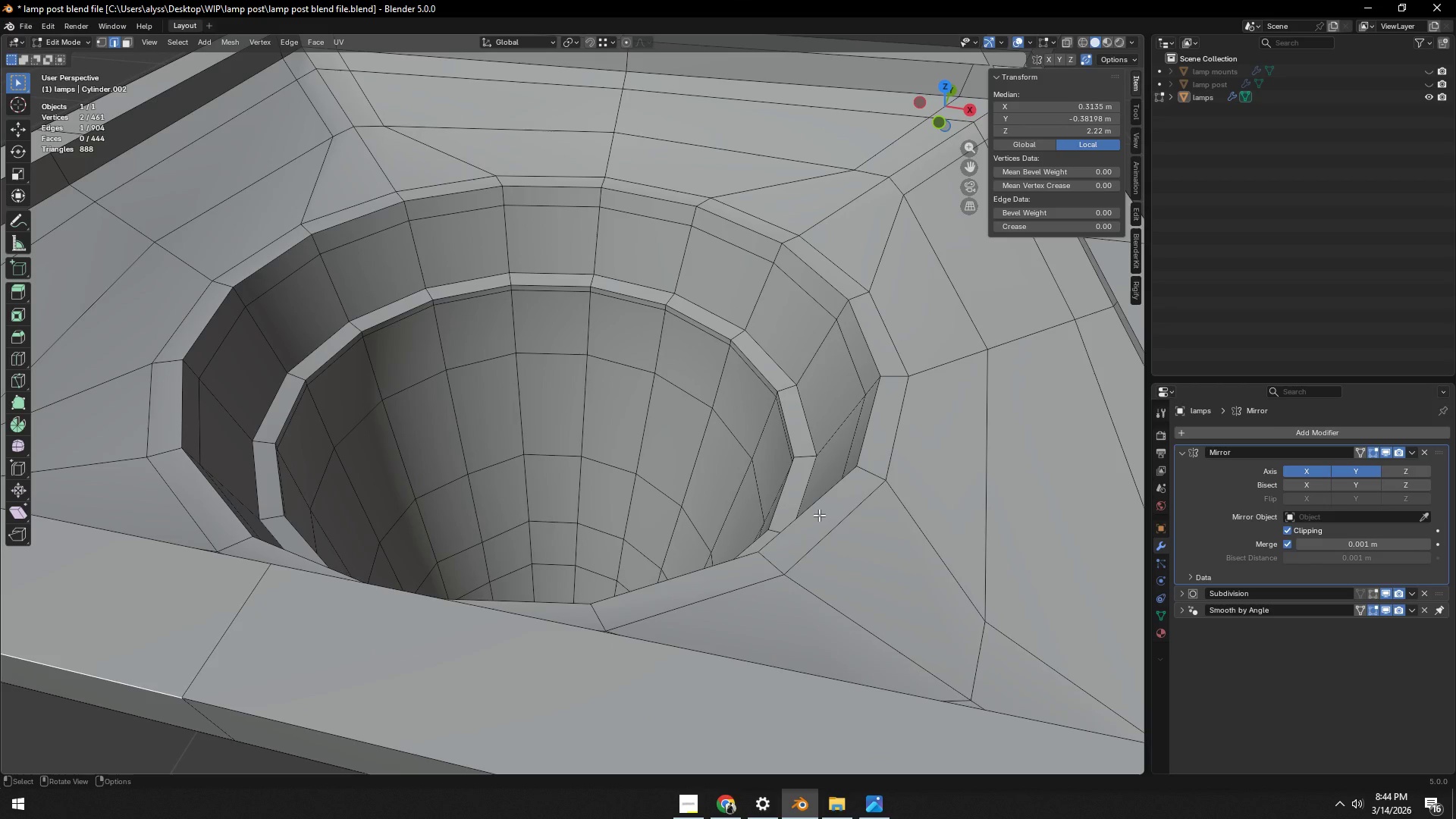 
scroll: coordinate [790, 375], scroll_direction: down, amount: 5.0
 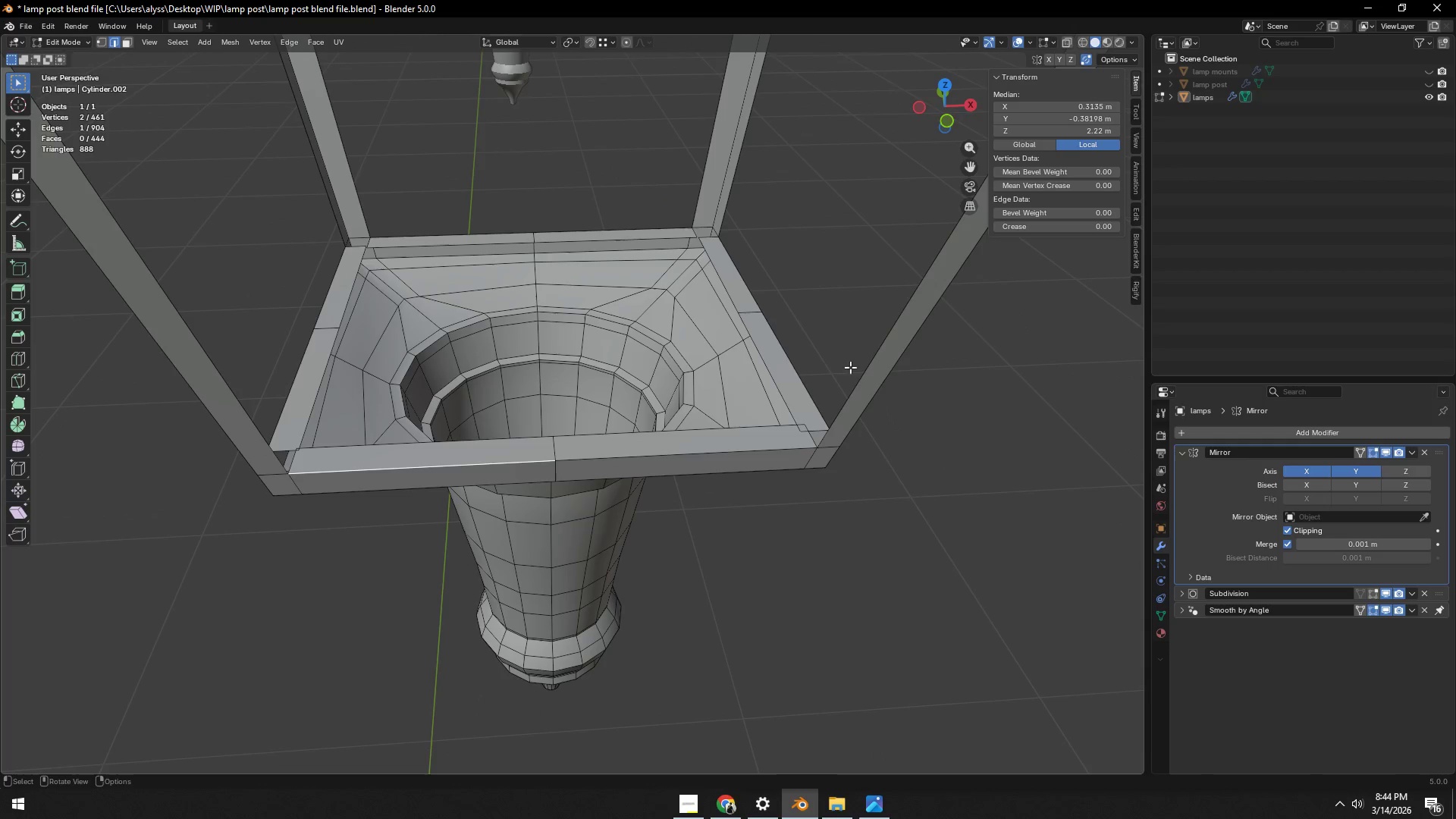 
hold_key(key=ShiftLeft, duration=0.36)
 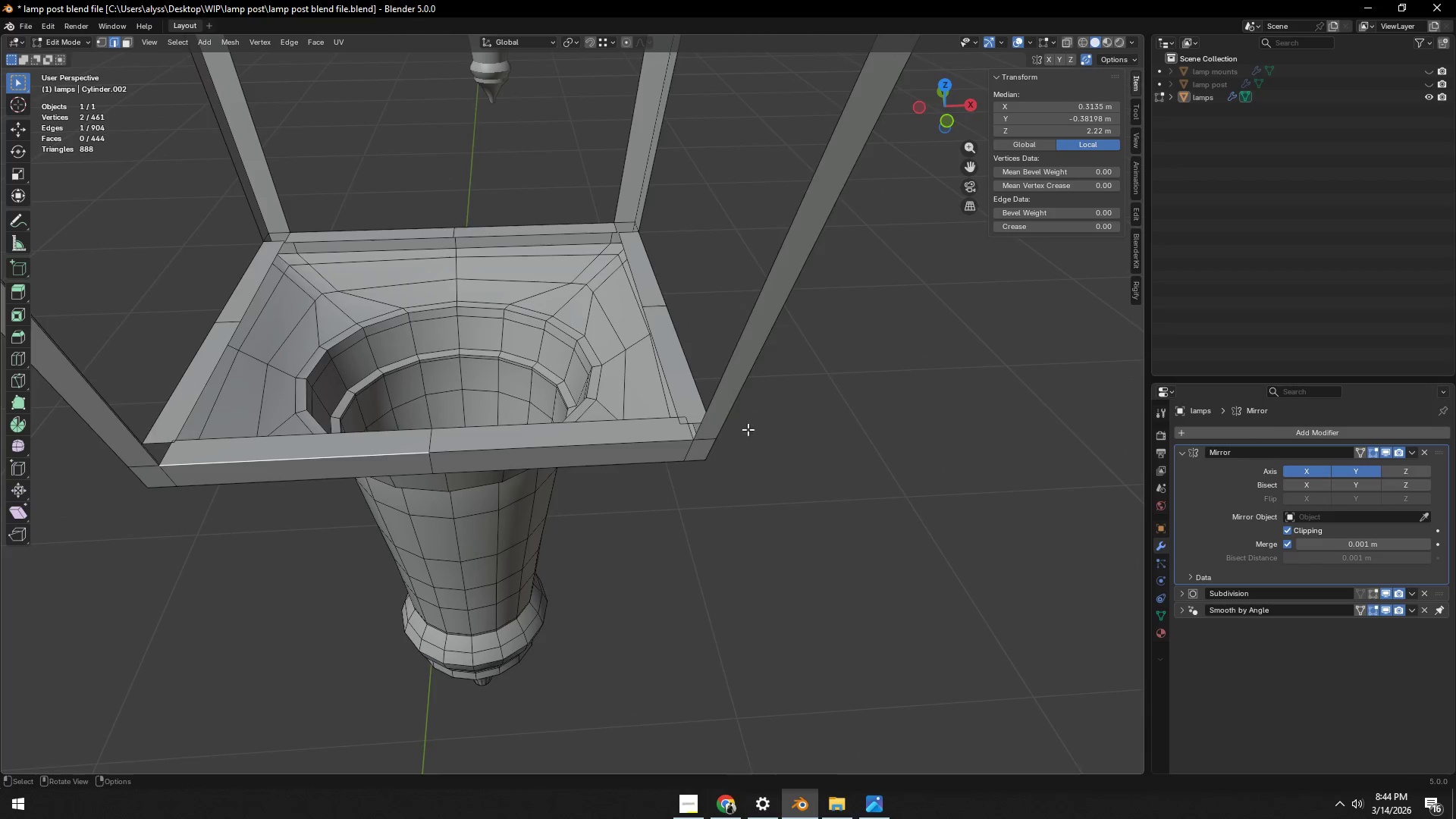 
scroll: coordinate [746, 436], scroll_direction: up, amount: 3.0
 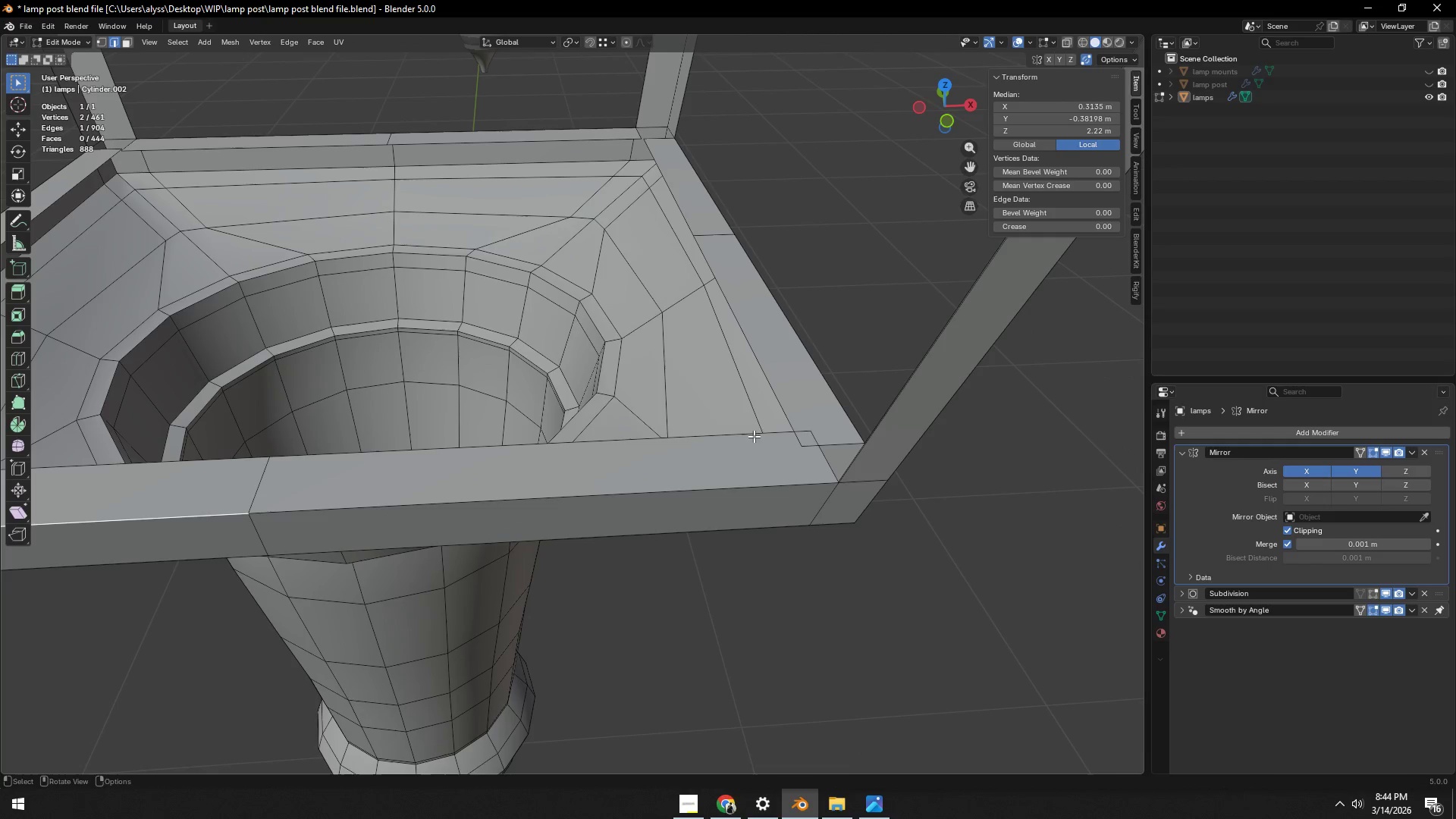 
hold_key(key=ShiftLeft, duration=0.38)
 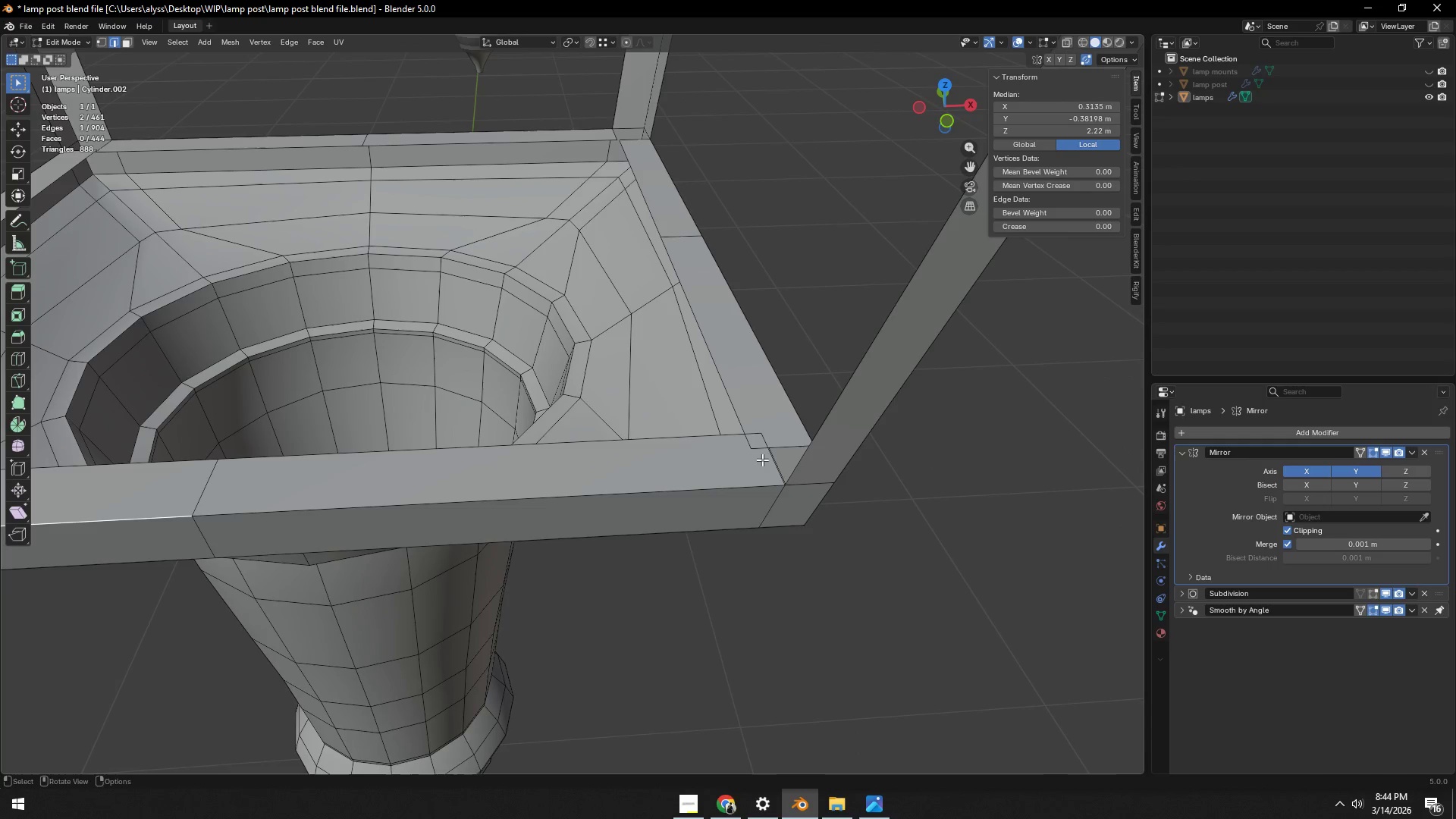 
key(Shift+ShiftLeft)
 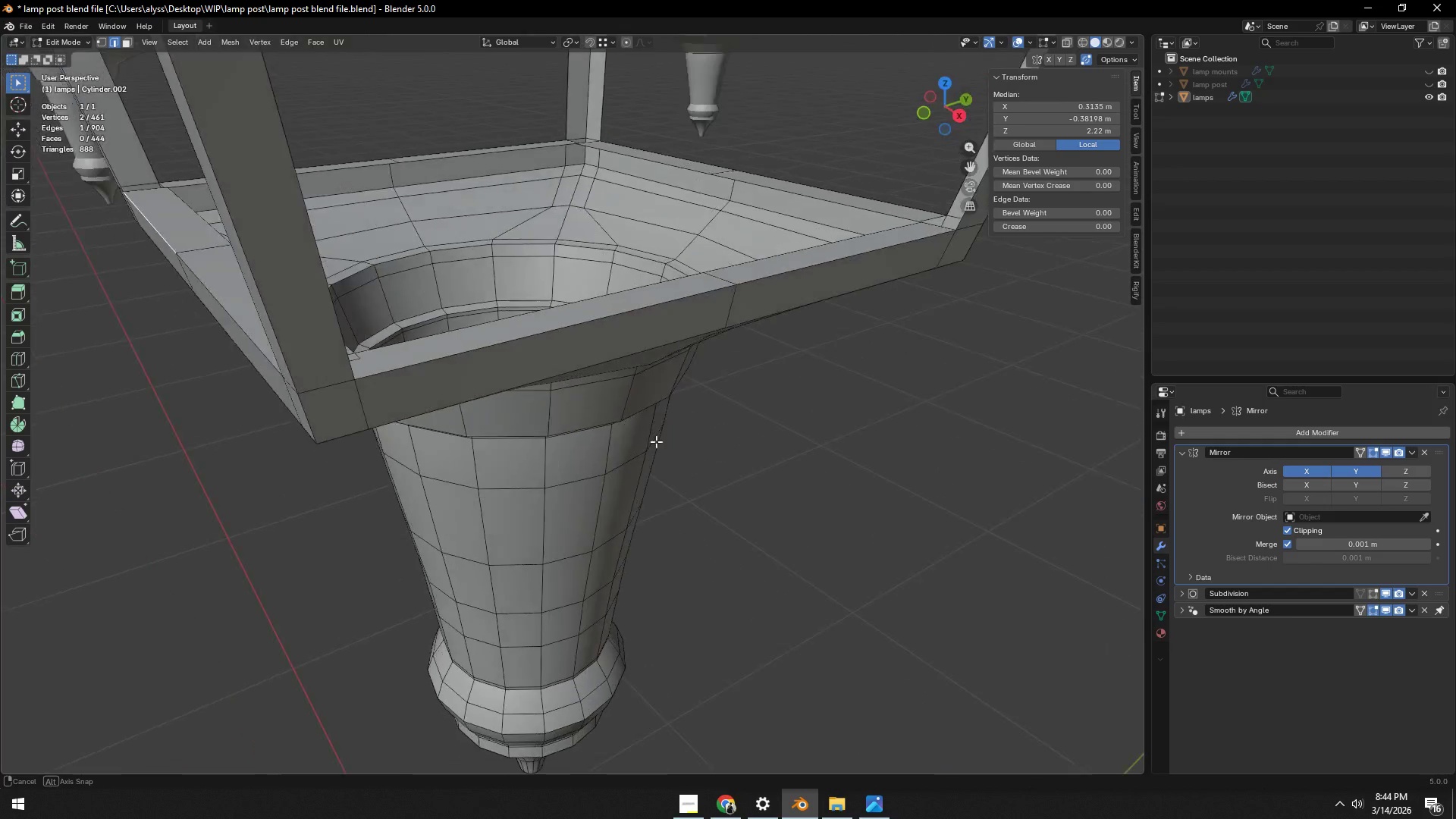 
hold_key(key=ShiftLeft, duration=0.45)
 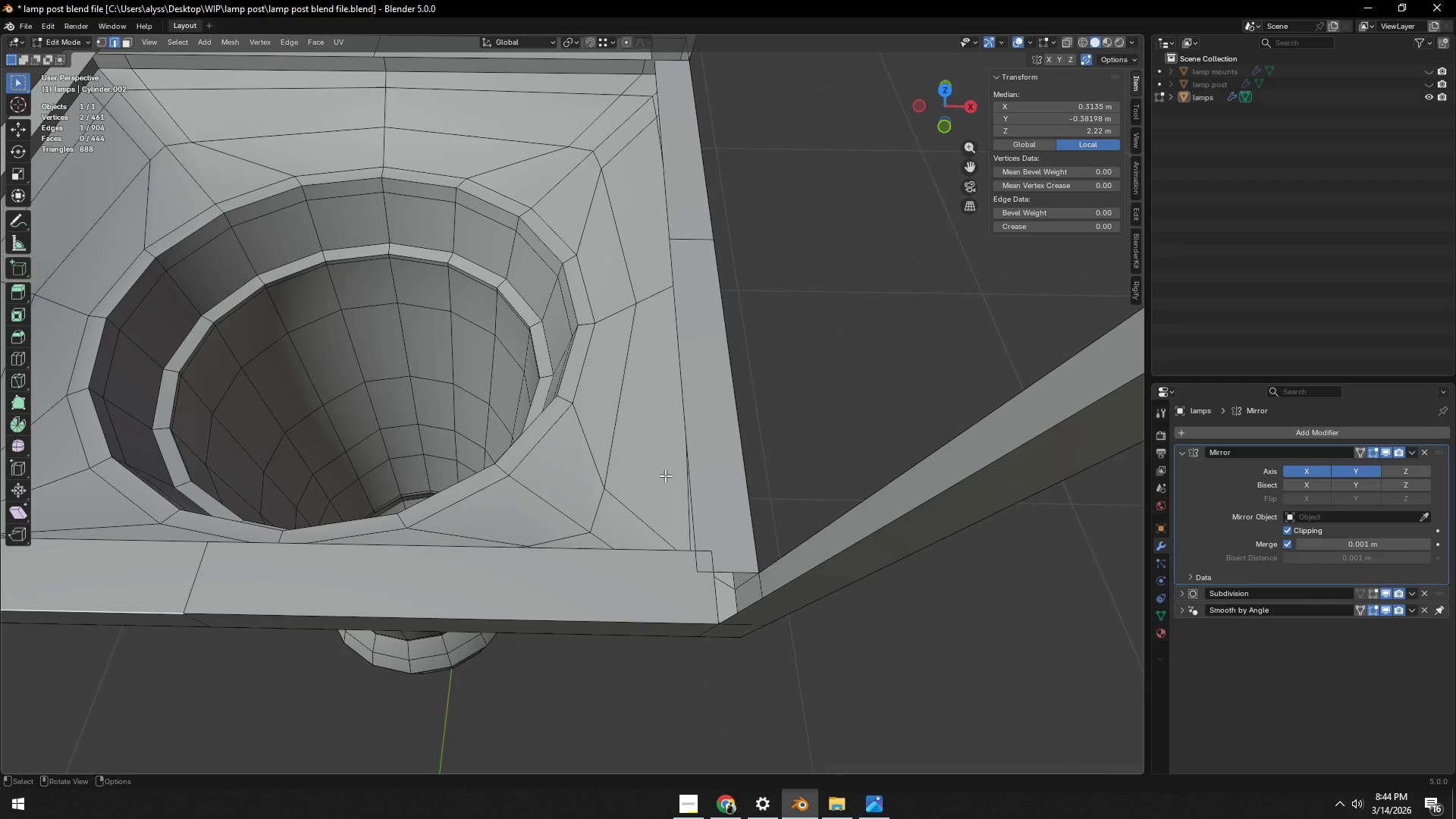 
hold_key(key=ShiftLeft, duration=0.47)
 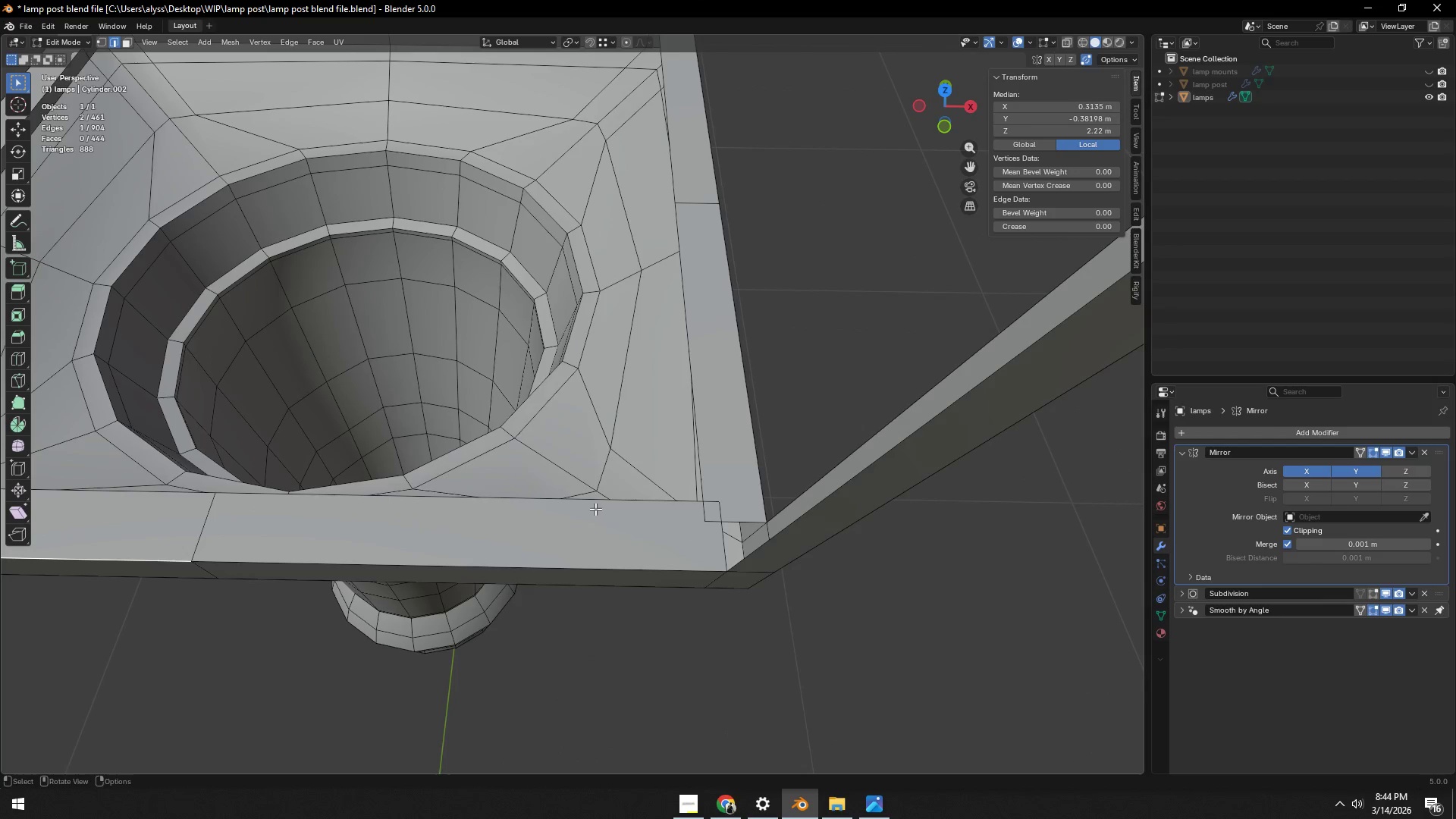 
left_click([595, 508])
 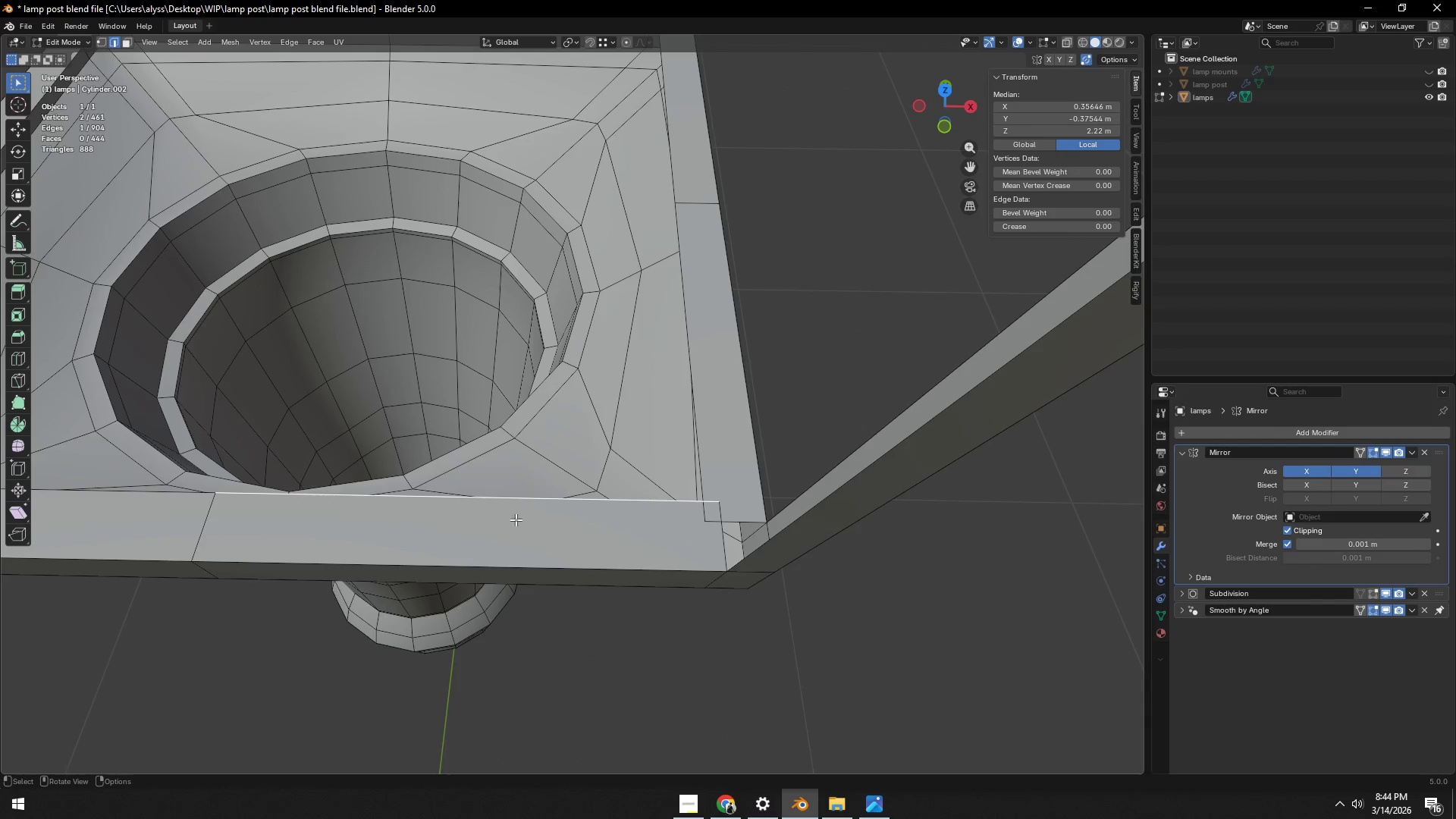 
hold_key(key=ShiftLeft, duration=0.42)
 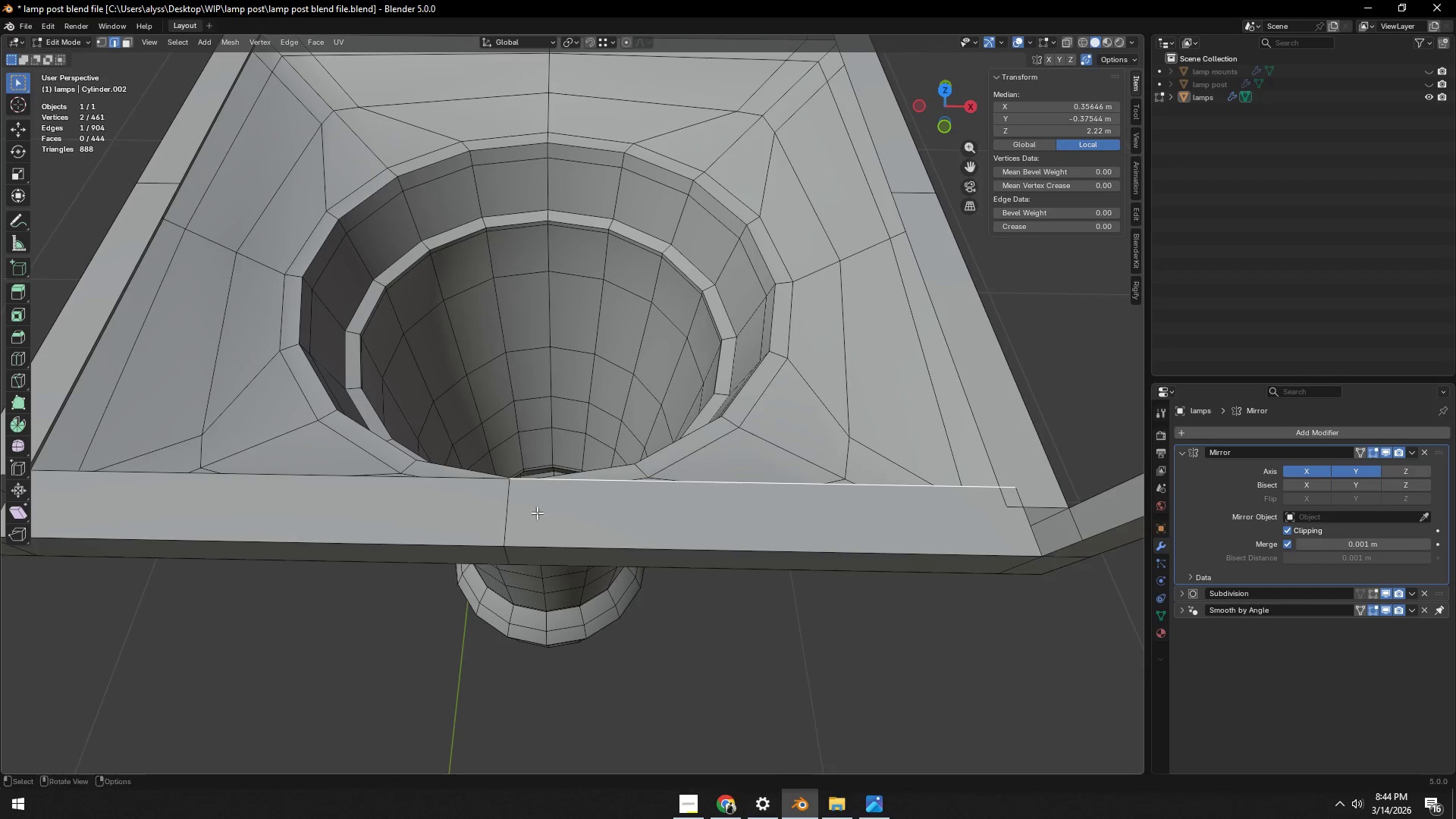 
hold_key(key=ShiftLeft, duration=0.41)
left_click([430, 491])
 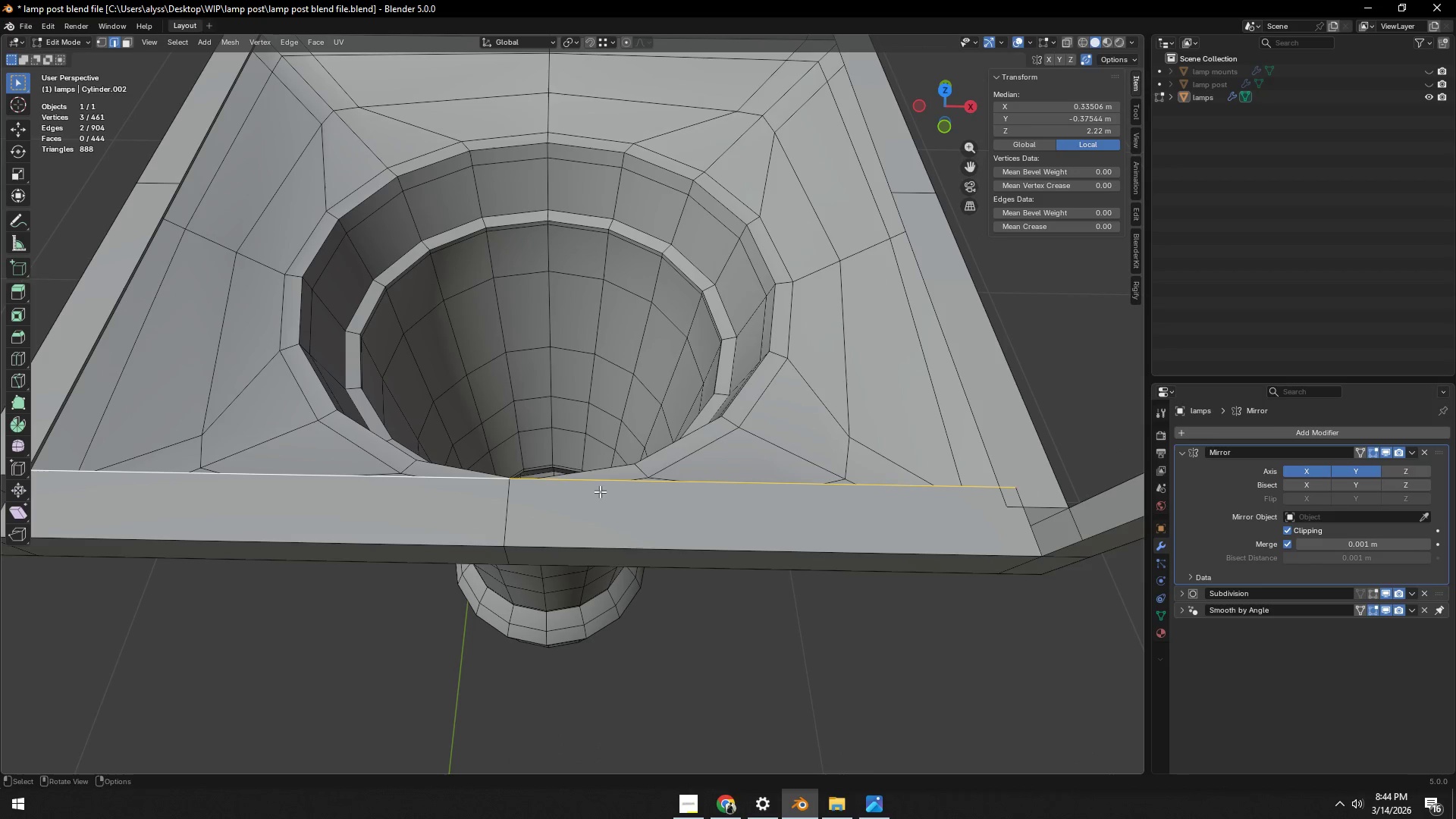 
hold_key(key=ShiftLeft, duration=0.33)
 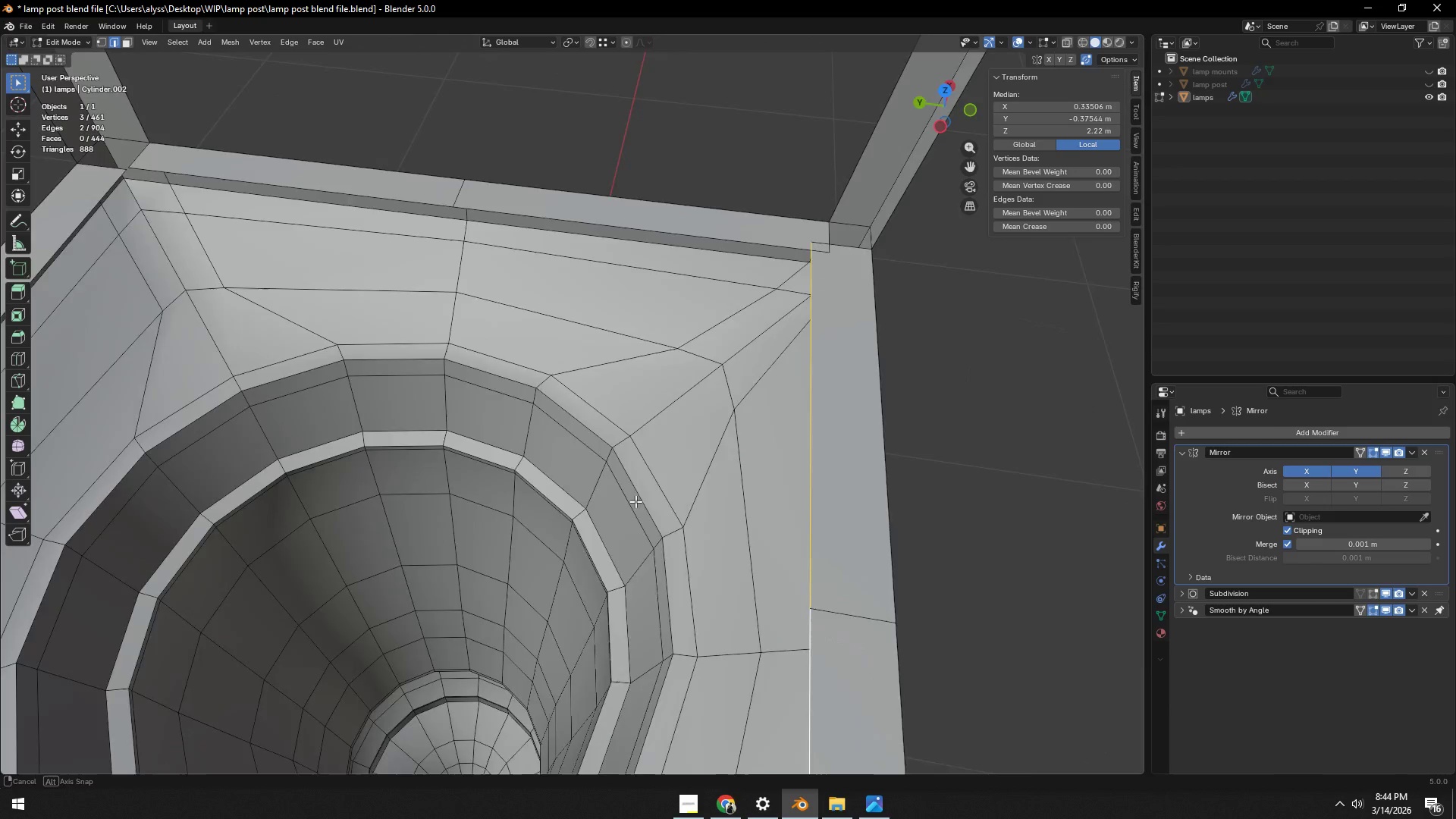 
hold_key(key=ShiftLeft, duration=0.47)
 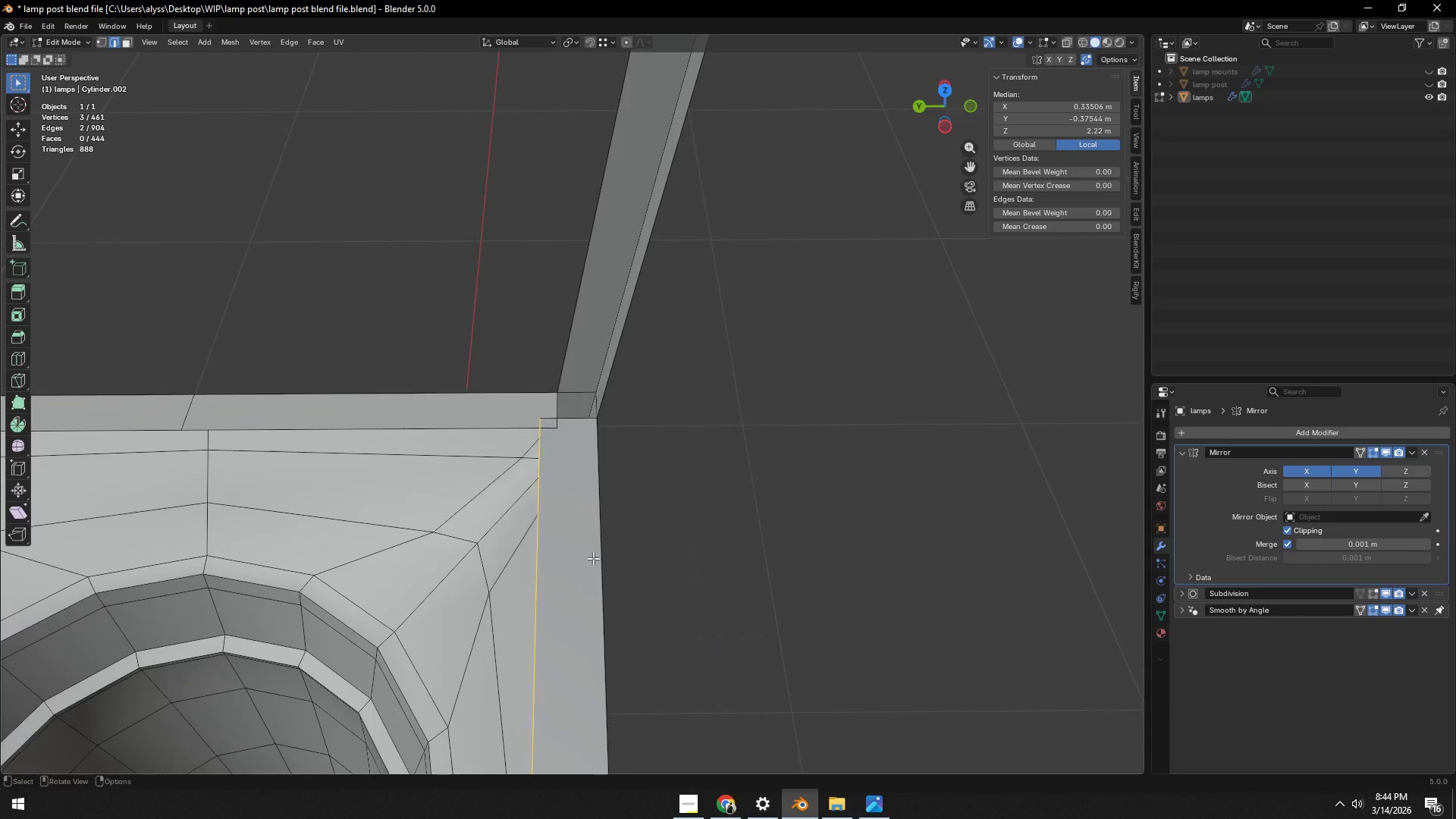 
scroll: coordinate [590, 544], scroll_direction: up, amount: 5.0
 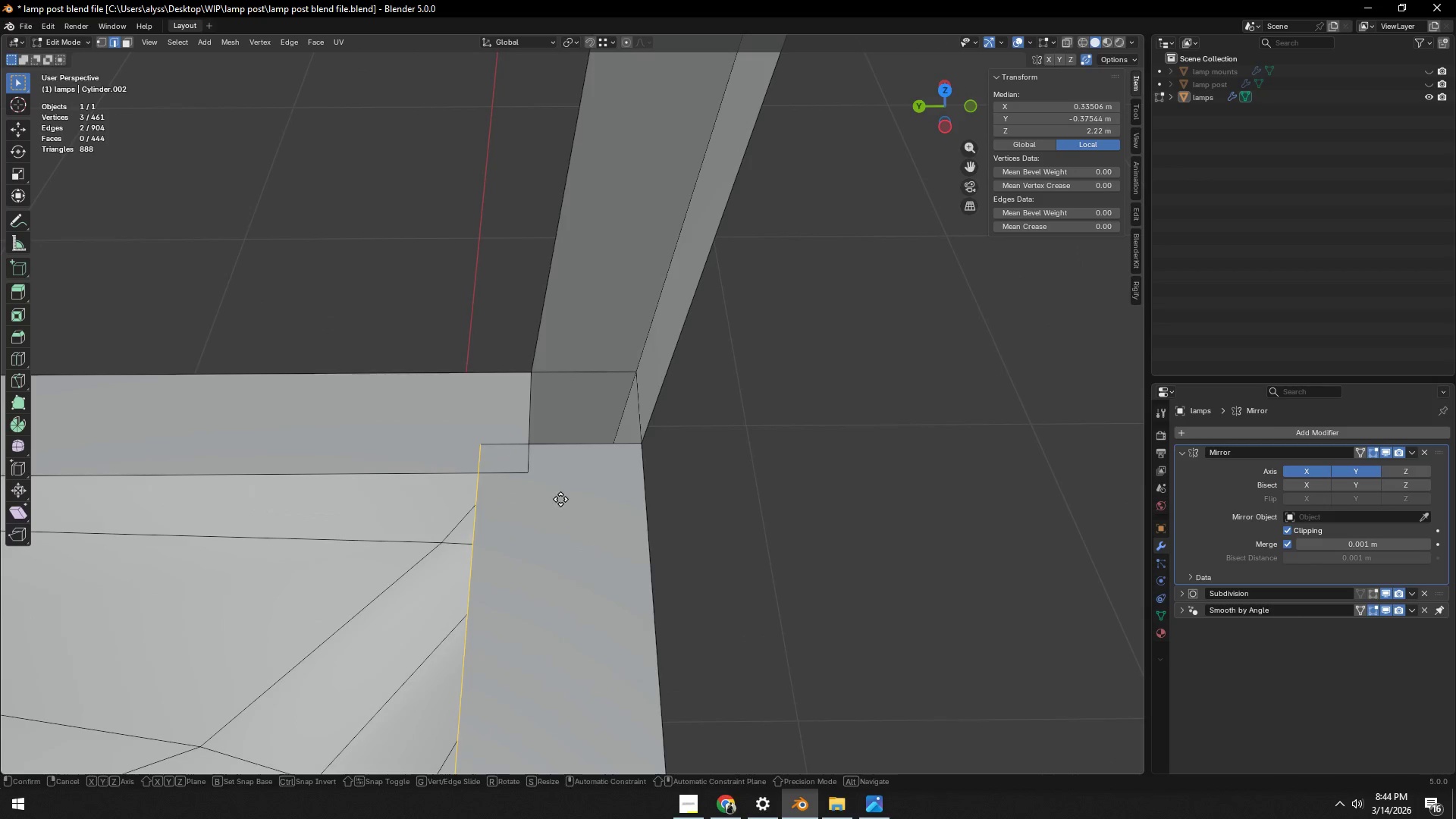 
type(gg)
 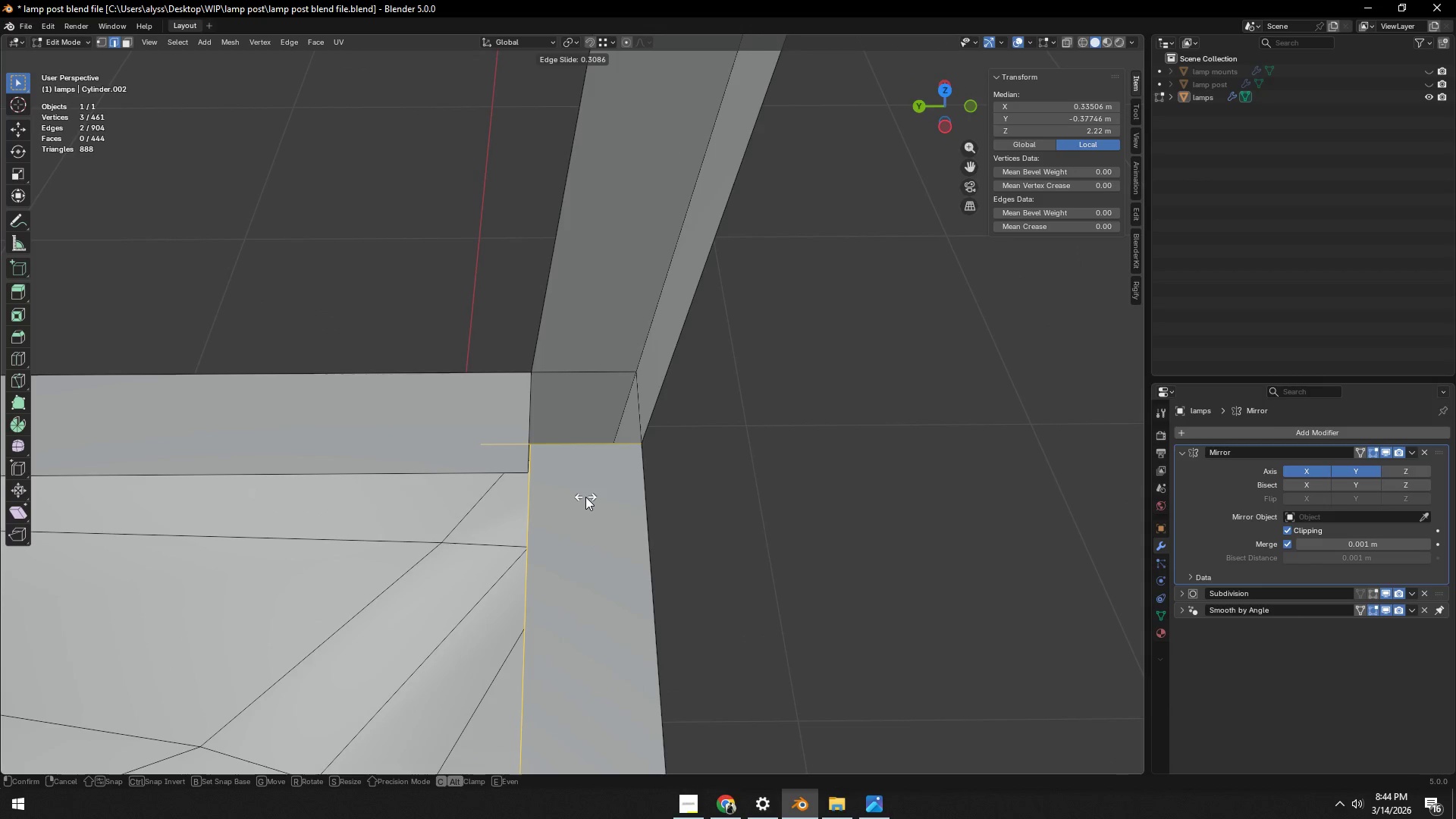 
hold_key(key=ShiftLeft, duration=0.78)
left_click([583, 497])
 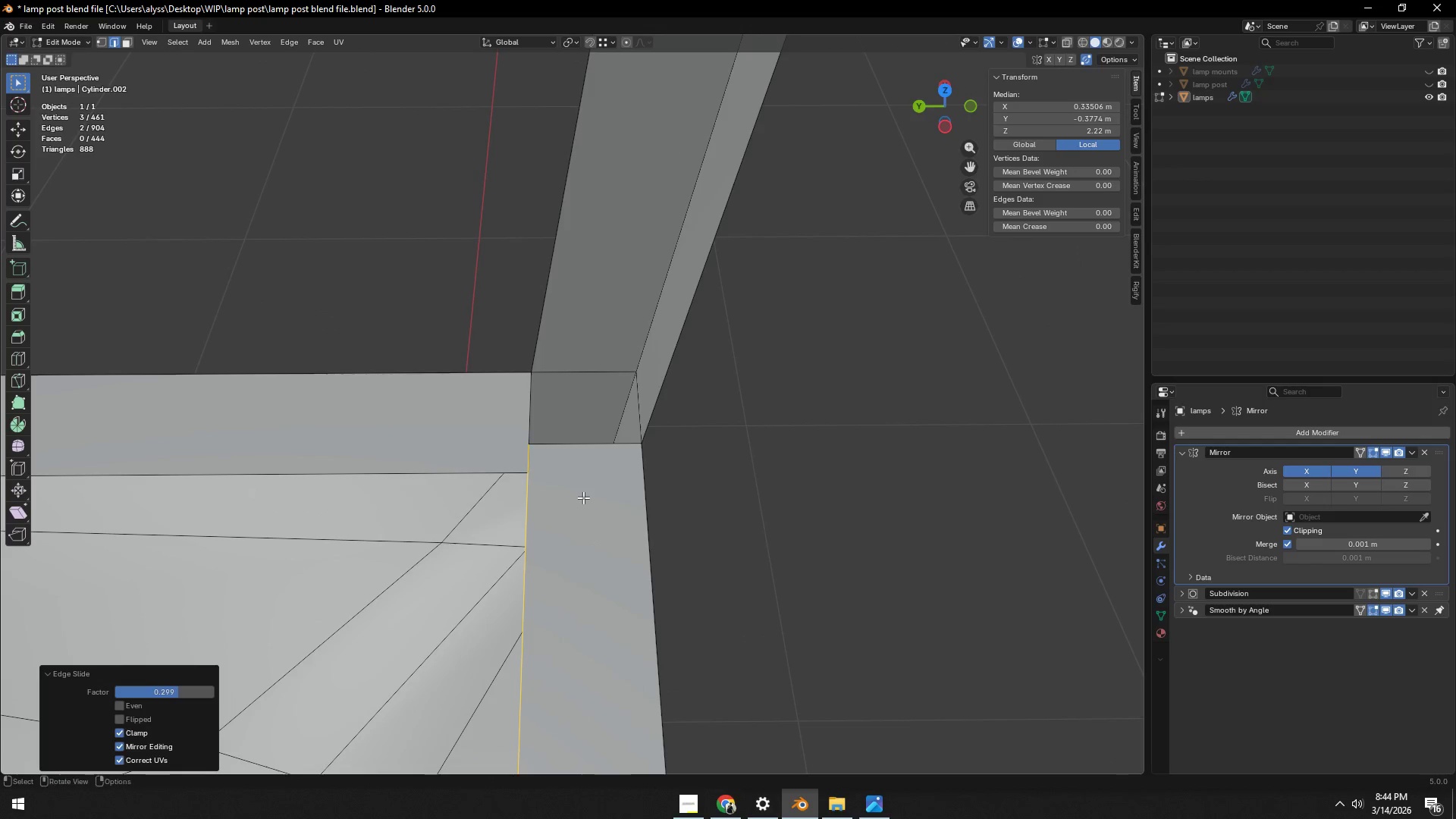 
scroll: coordinate [582, 497], scroll_direction: down, amount: 4.0
 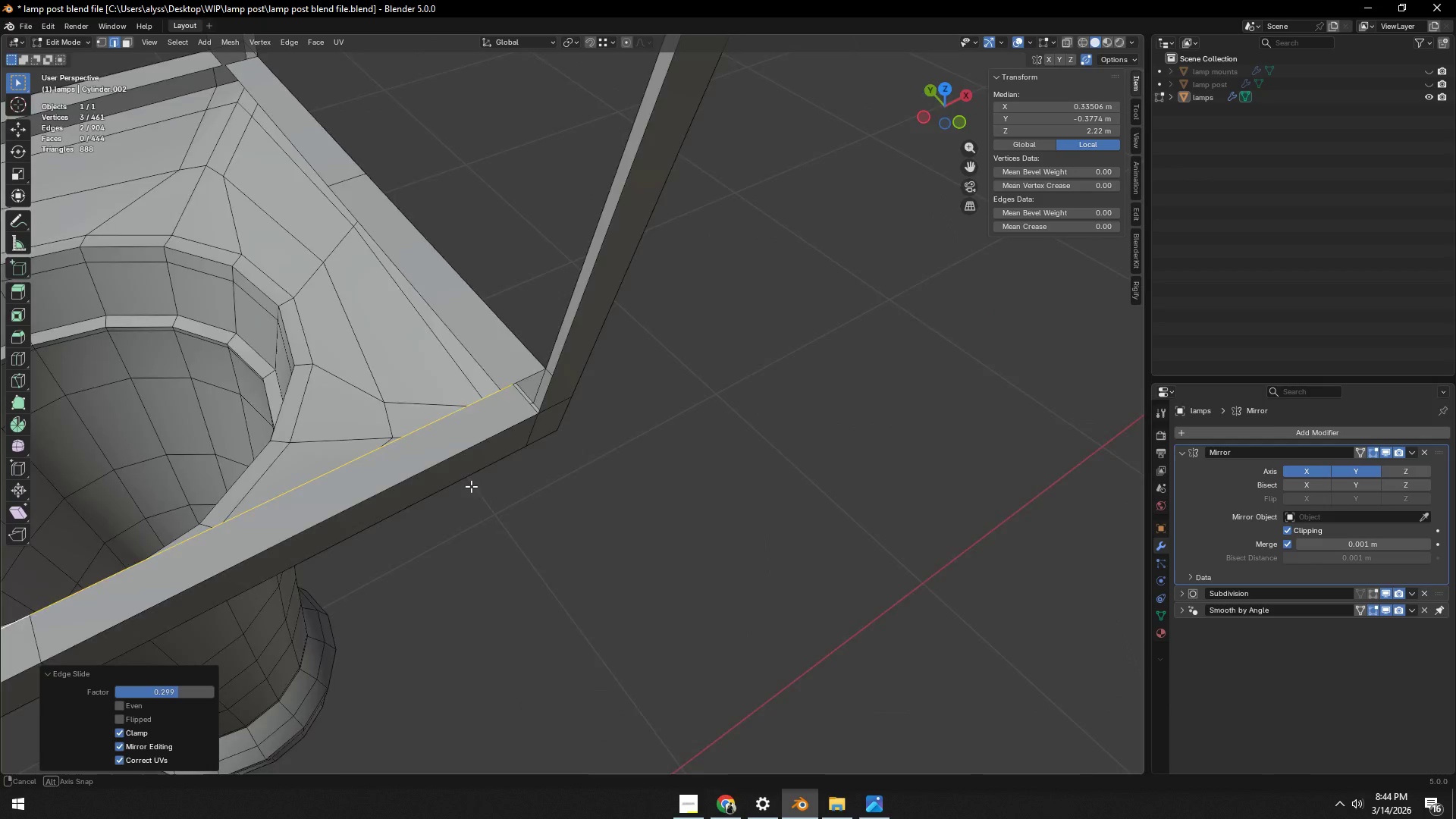 
hold_key(key=ShiftLeft, duration=1.28)
 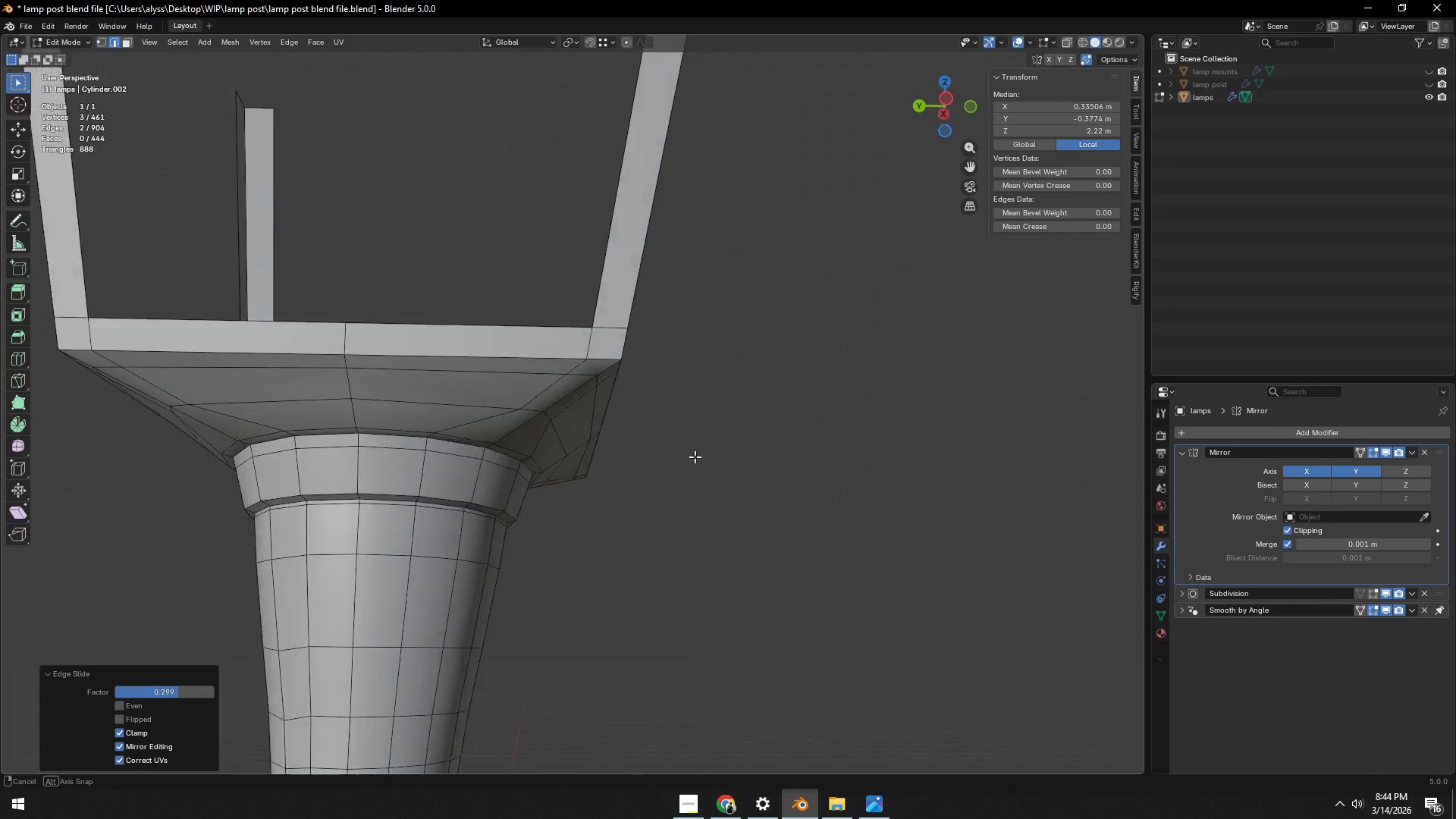 
scroll: coordinate [435, 479], scroll_direction: down, amount: 4.0
 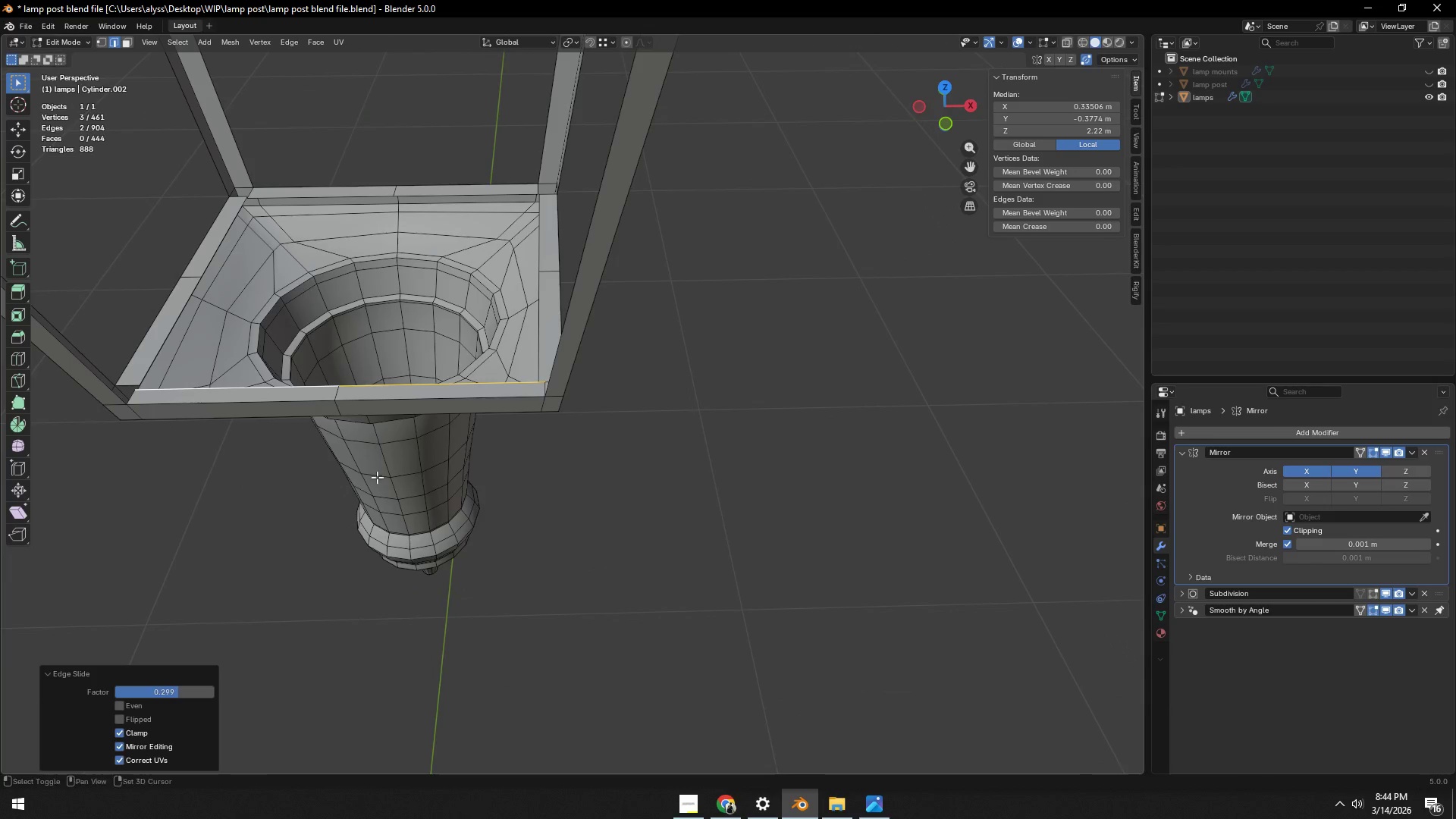 
hold_key(key=ShiftLeft, duration=0.56)
 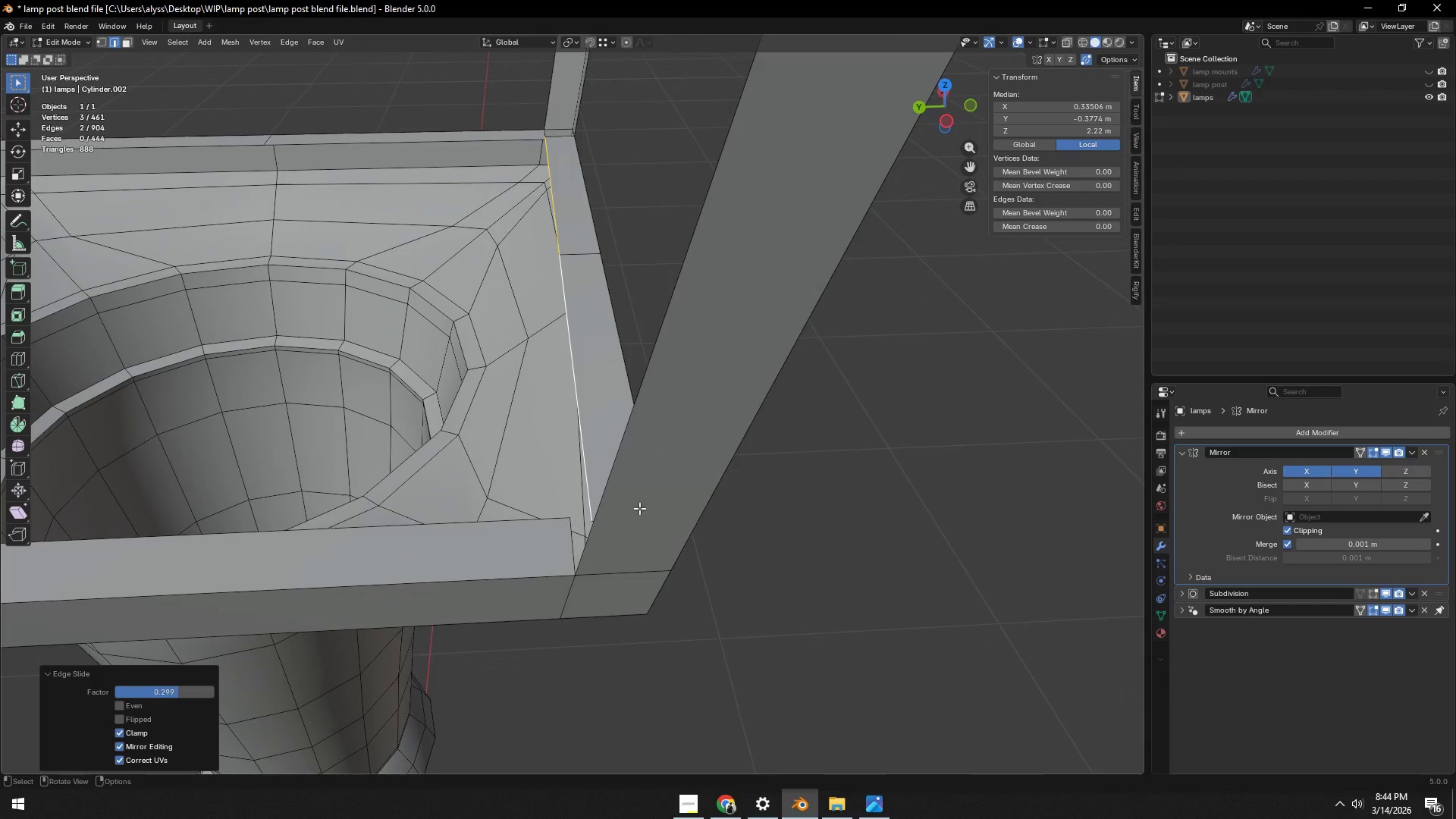 
scroll: coordinate [692, 548], scroll_direction: up, amount: 4.0
 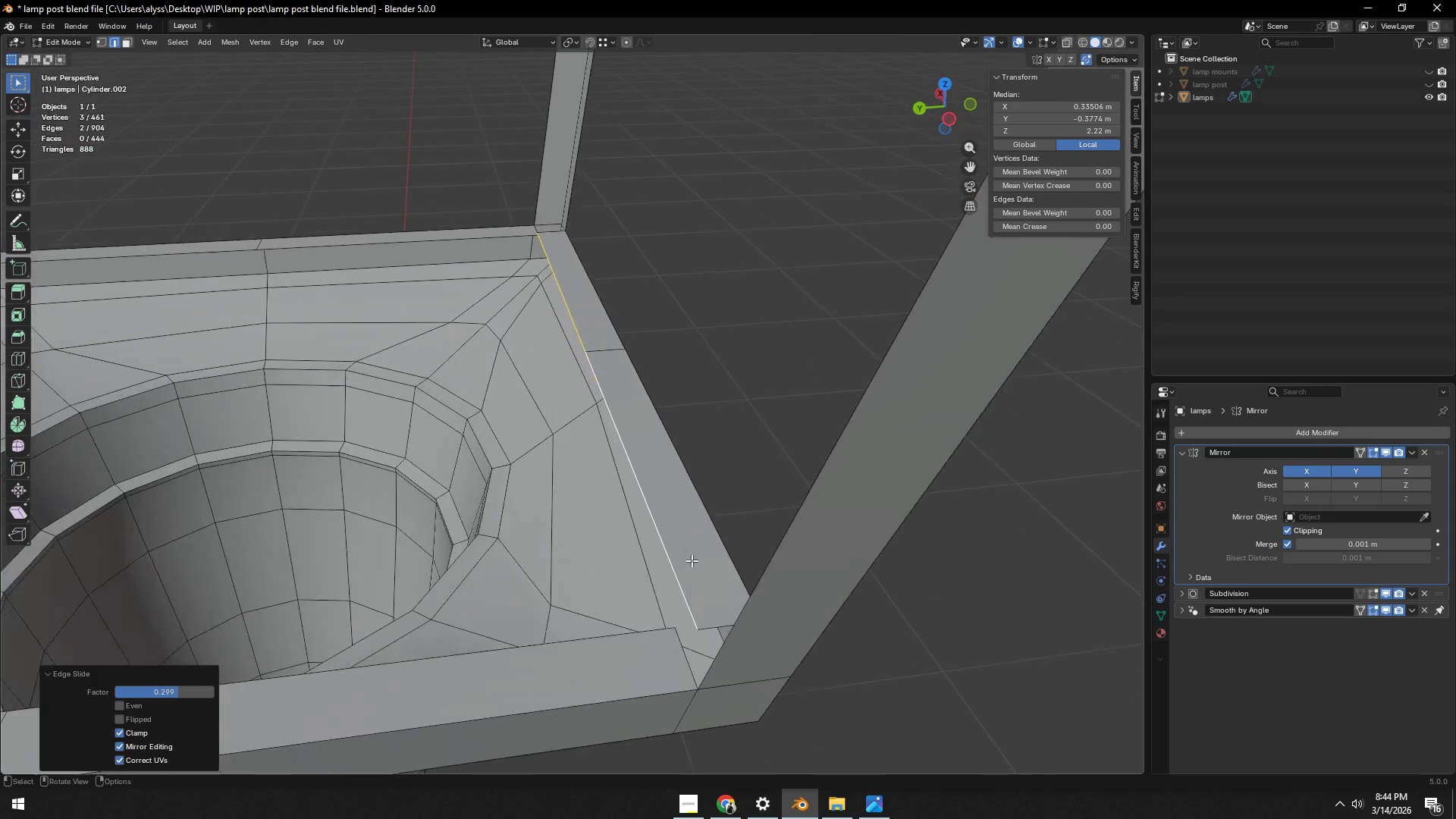 
left_click([559, 554])
 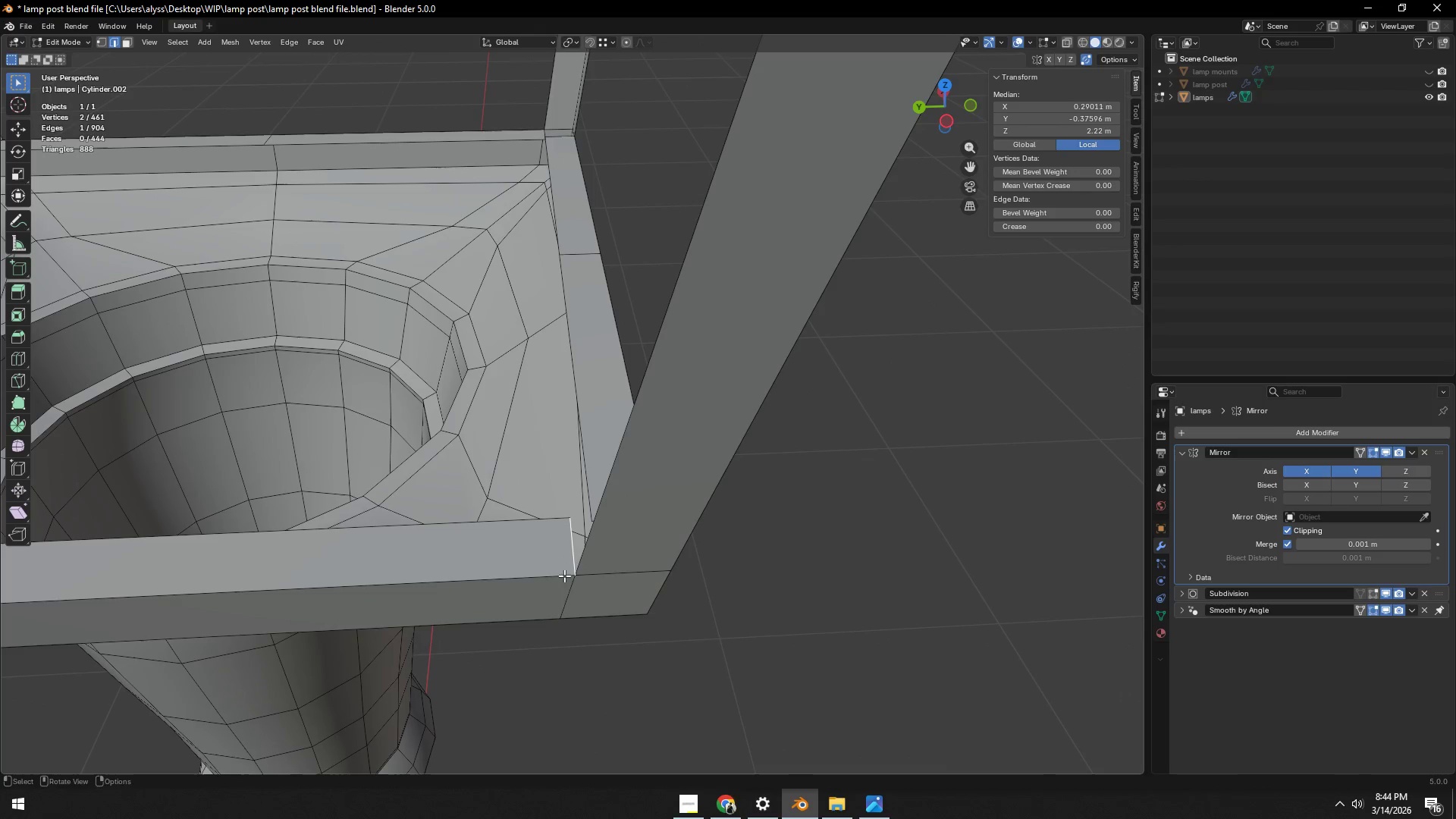 
hold_key(key=ShiftLeft, duration=0.84)
left_click([565, 610])
 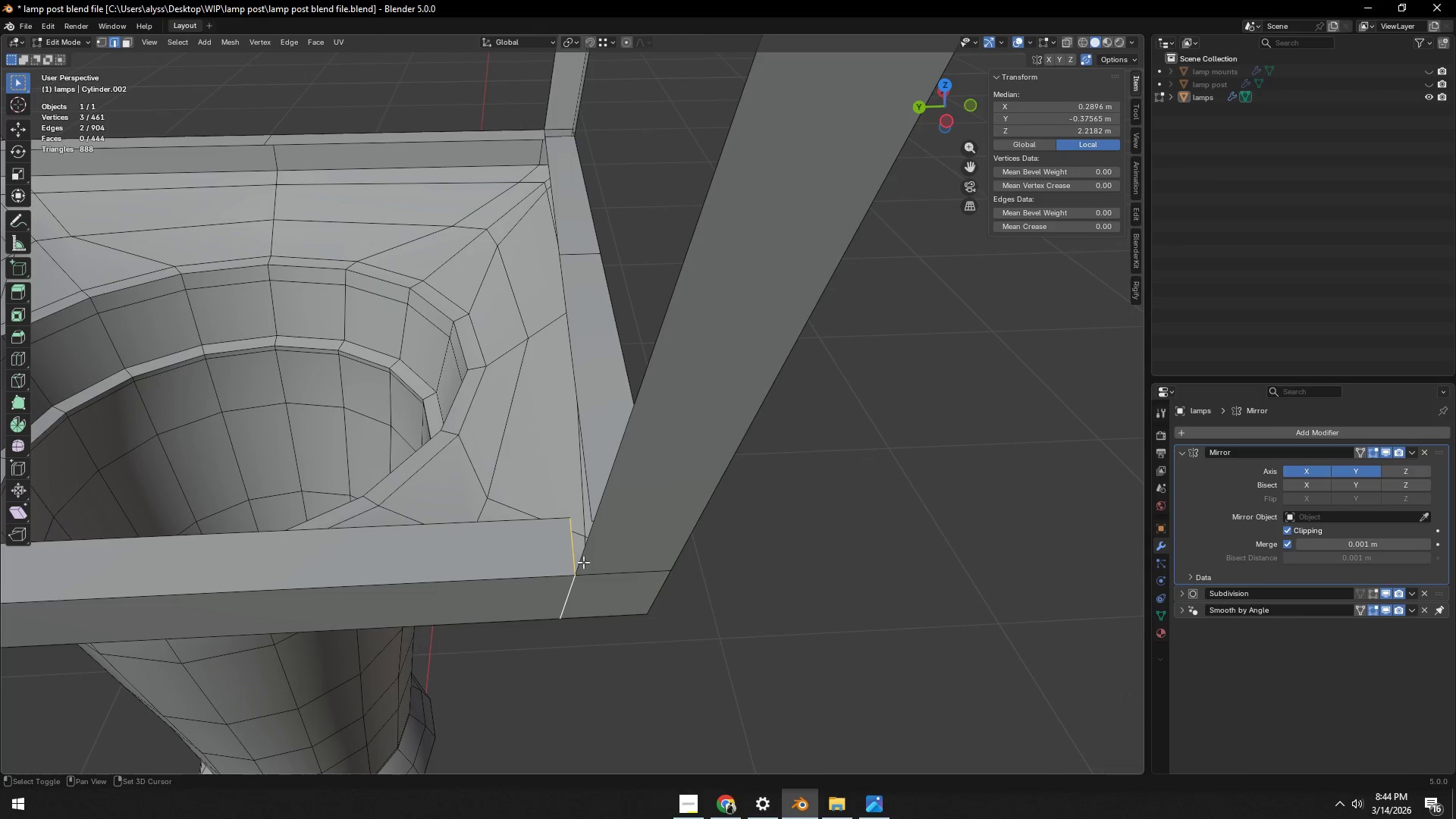 
double_click([591, 539])
 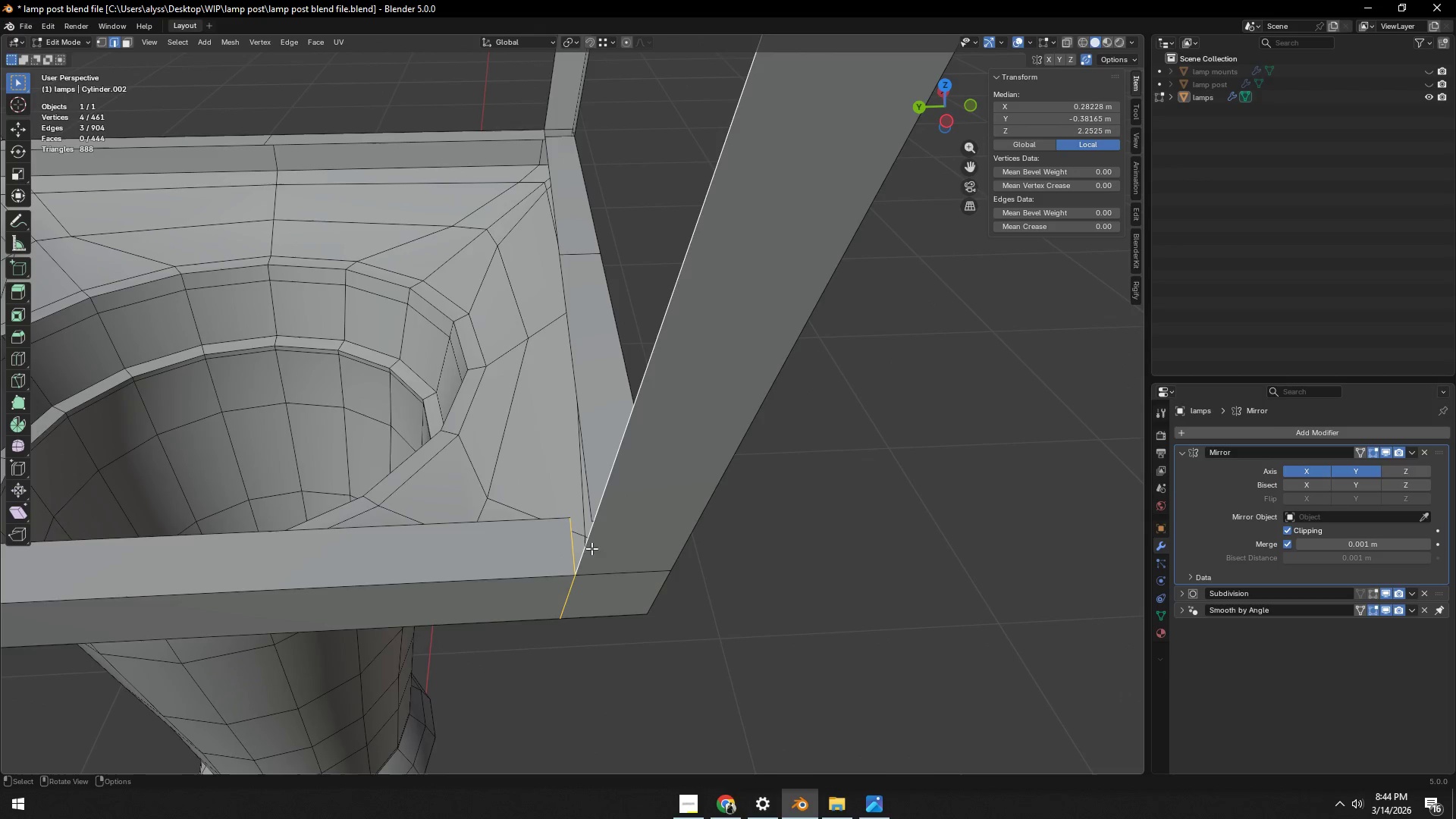 
scroll: coordinate [594, 577], scroll_direction: down, amount: 1.0
 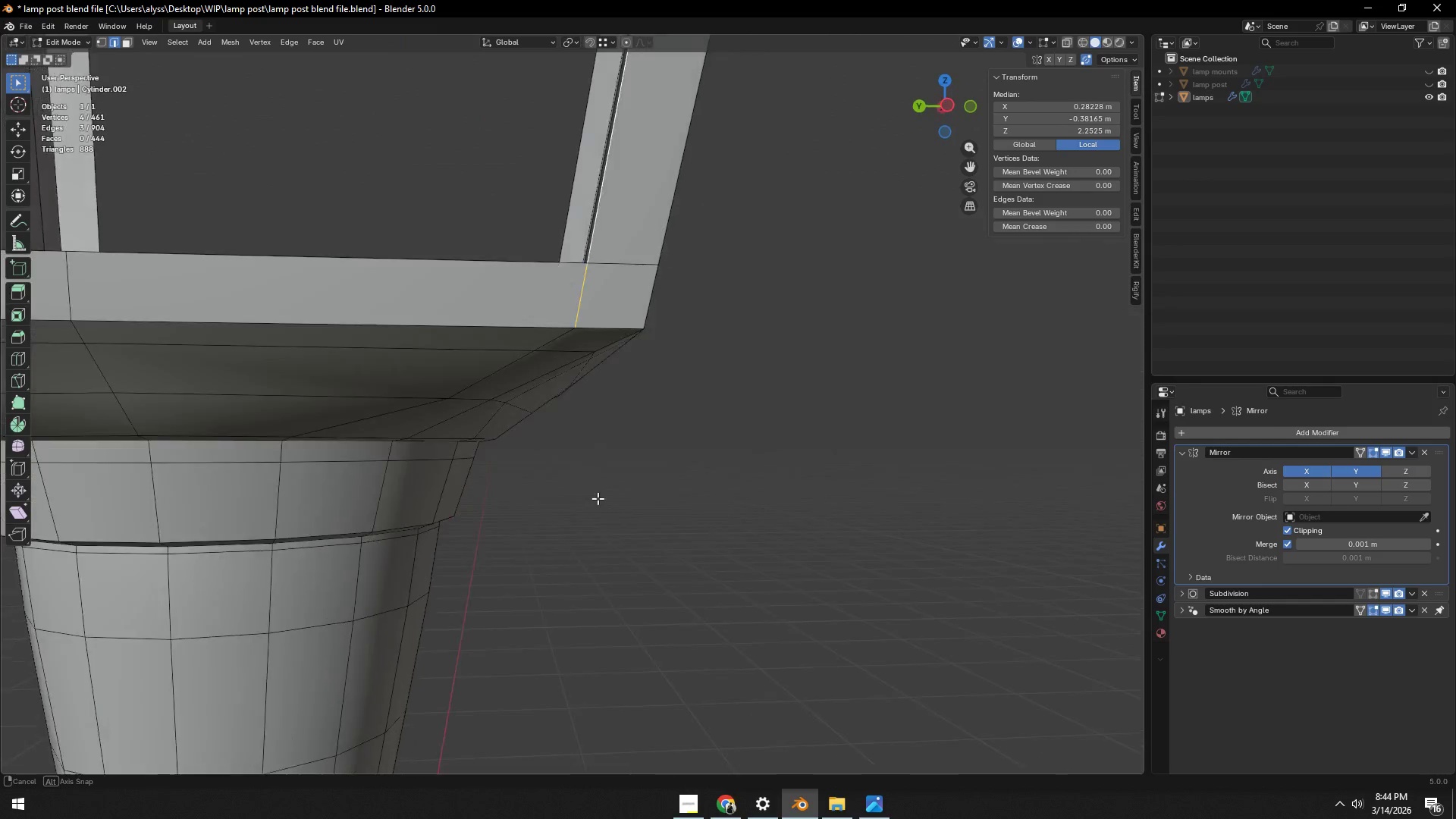 
hold_key(key=ShiftLeft, duration=0.8)
 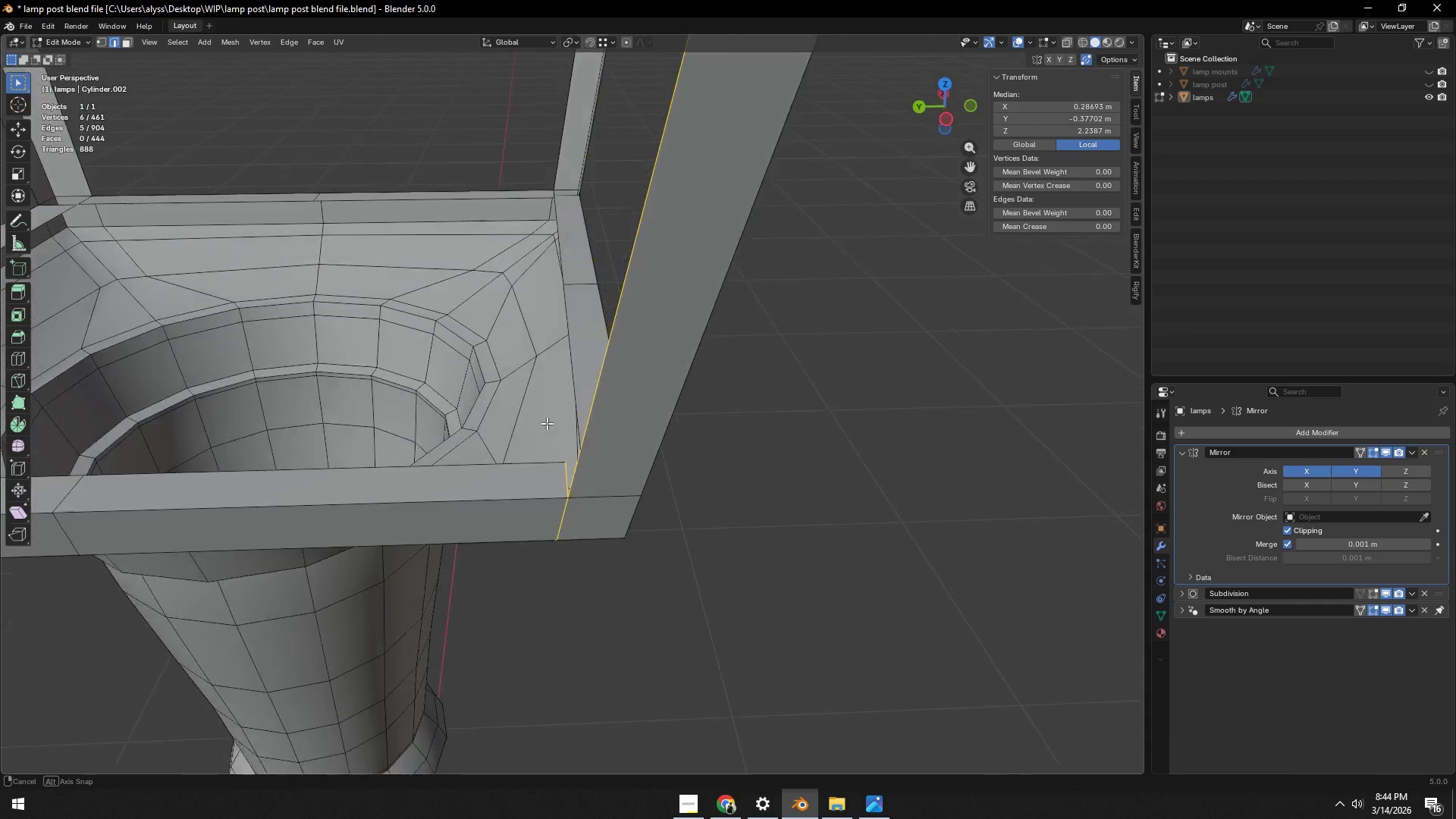 
scroll: coordinate [598, 493], scroll_direction: down, amount: 1.0
 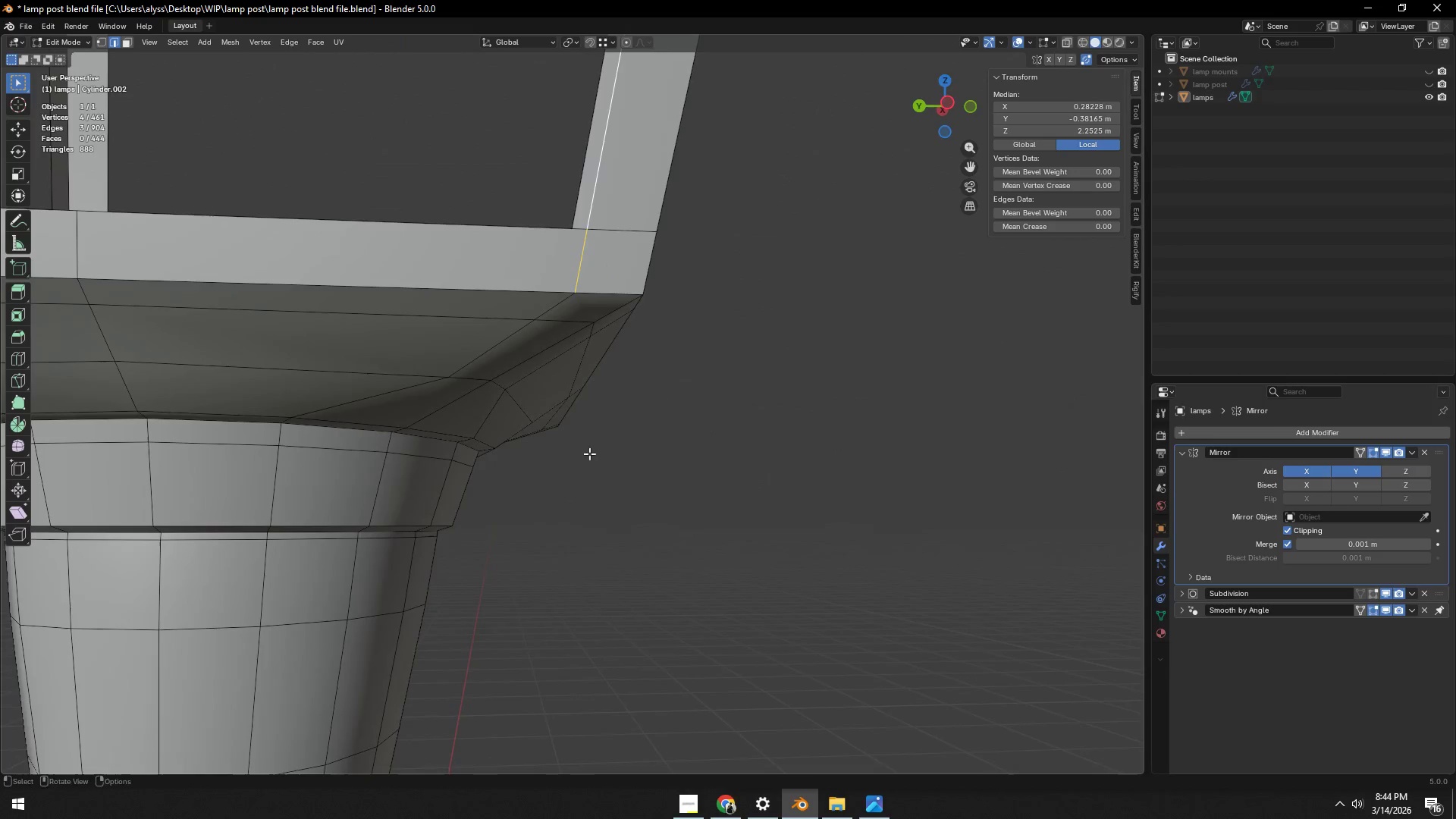 
left_click([551, 312])
 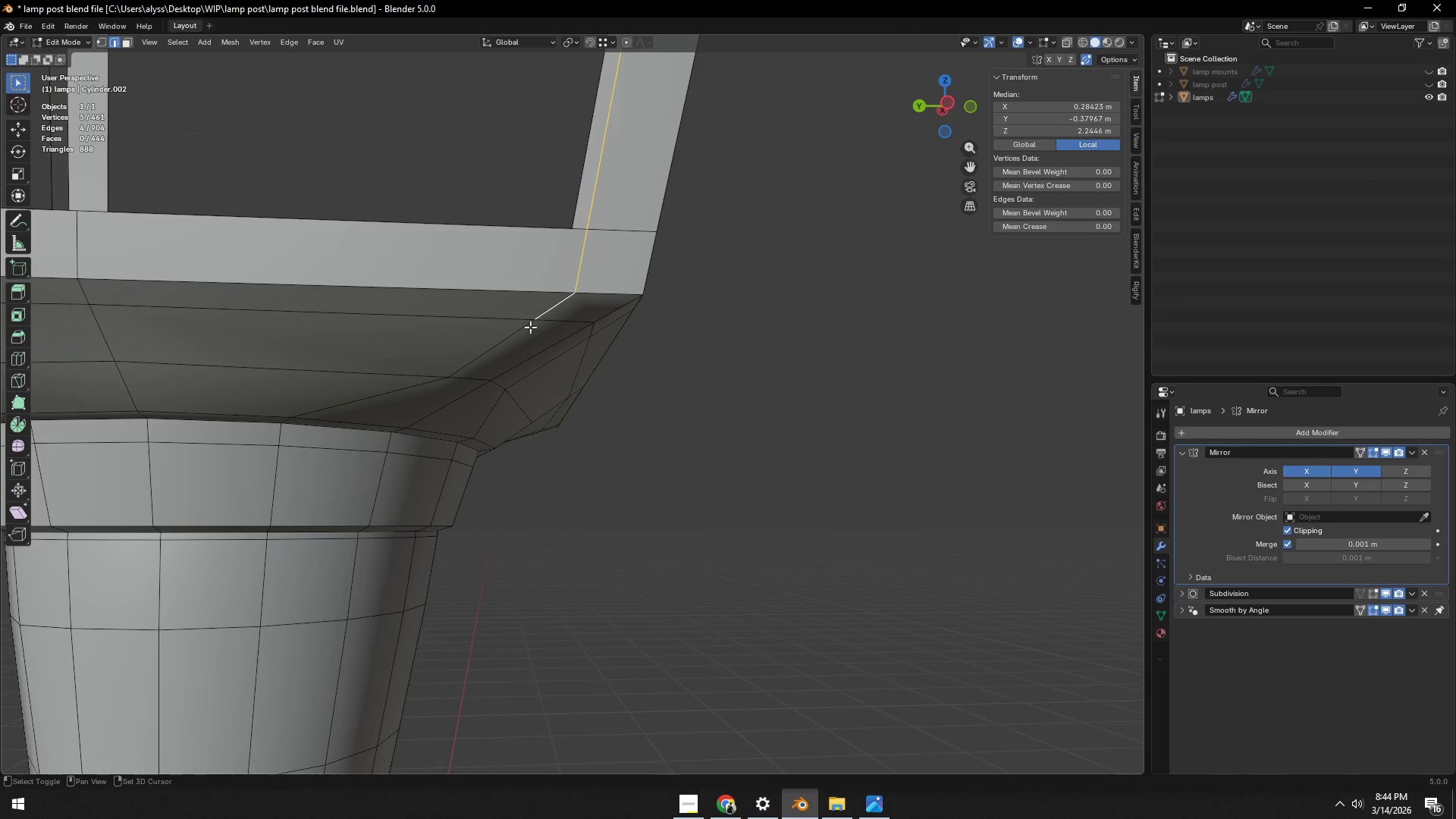 
double_click([511, 340])
 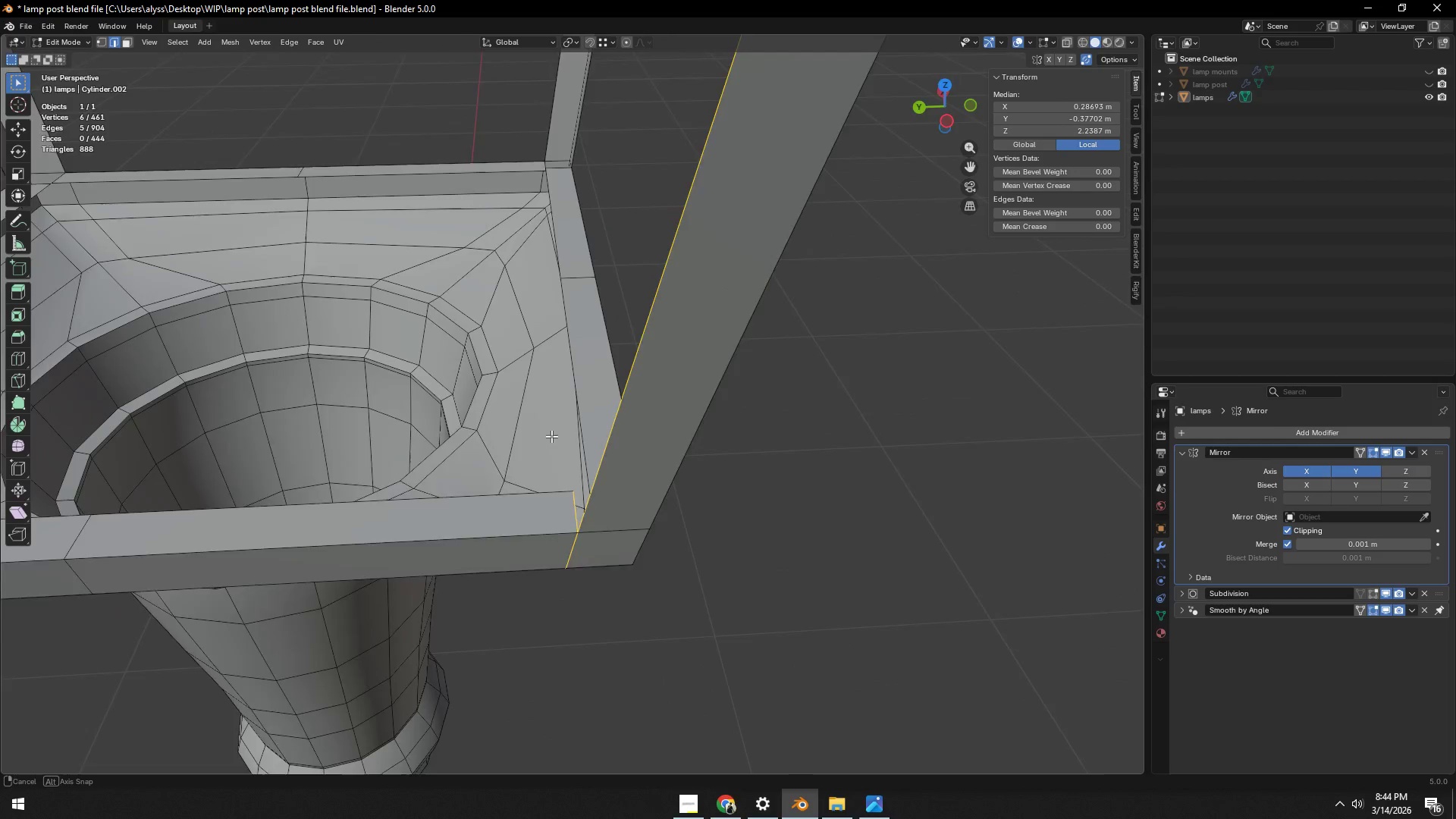 
key(Shift+ShiftLeft)
 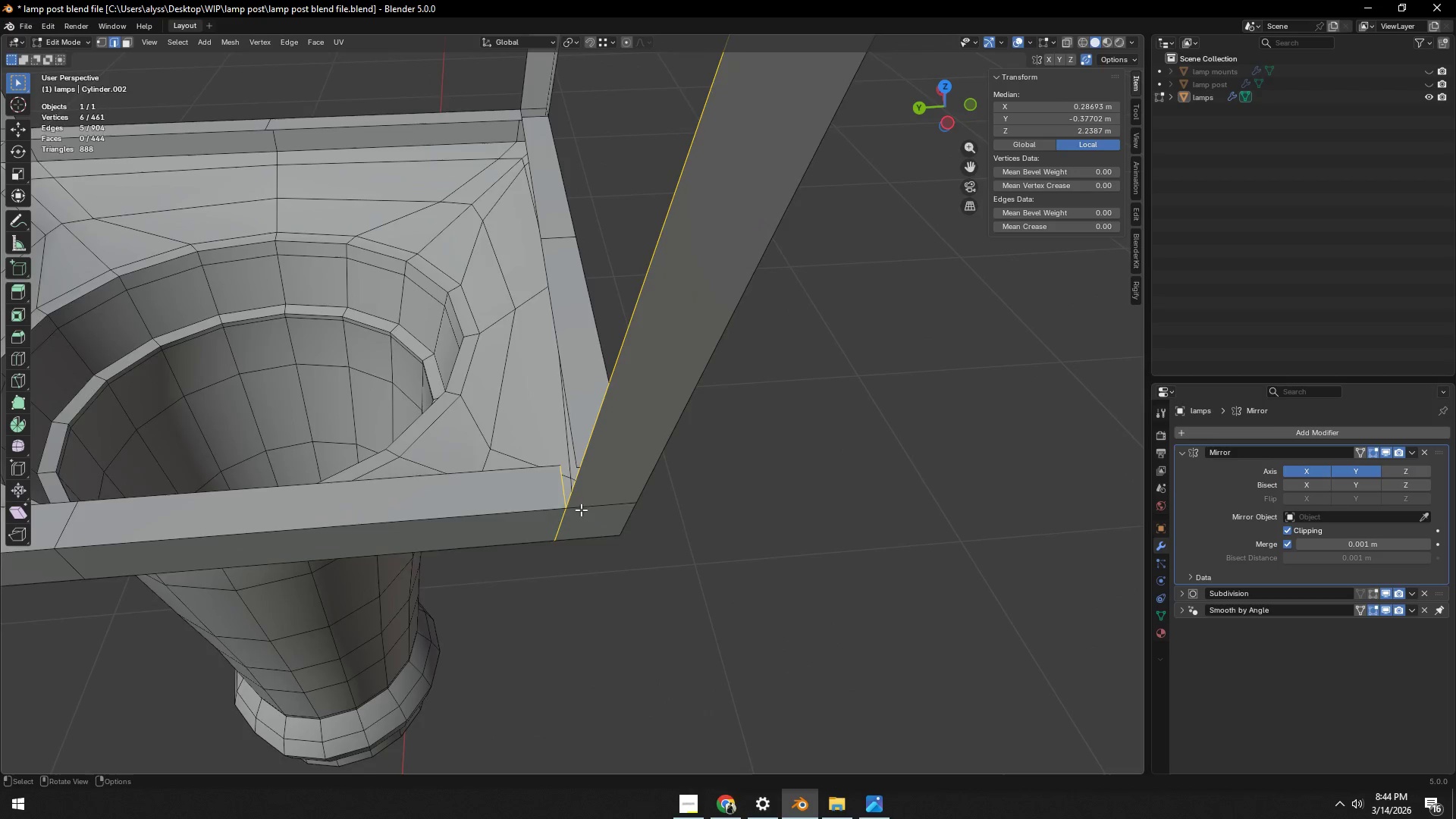 
scroll: coordinate [581, 510], scroll_direction: up, amount: 1.0
 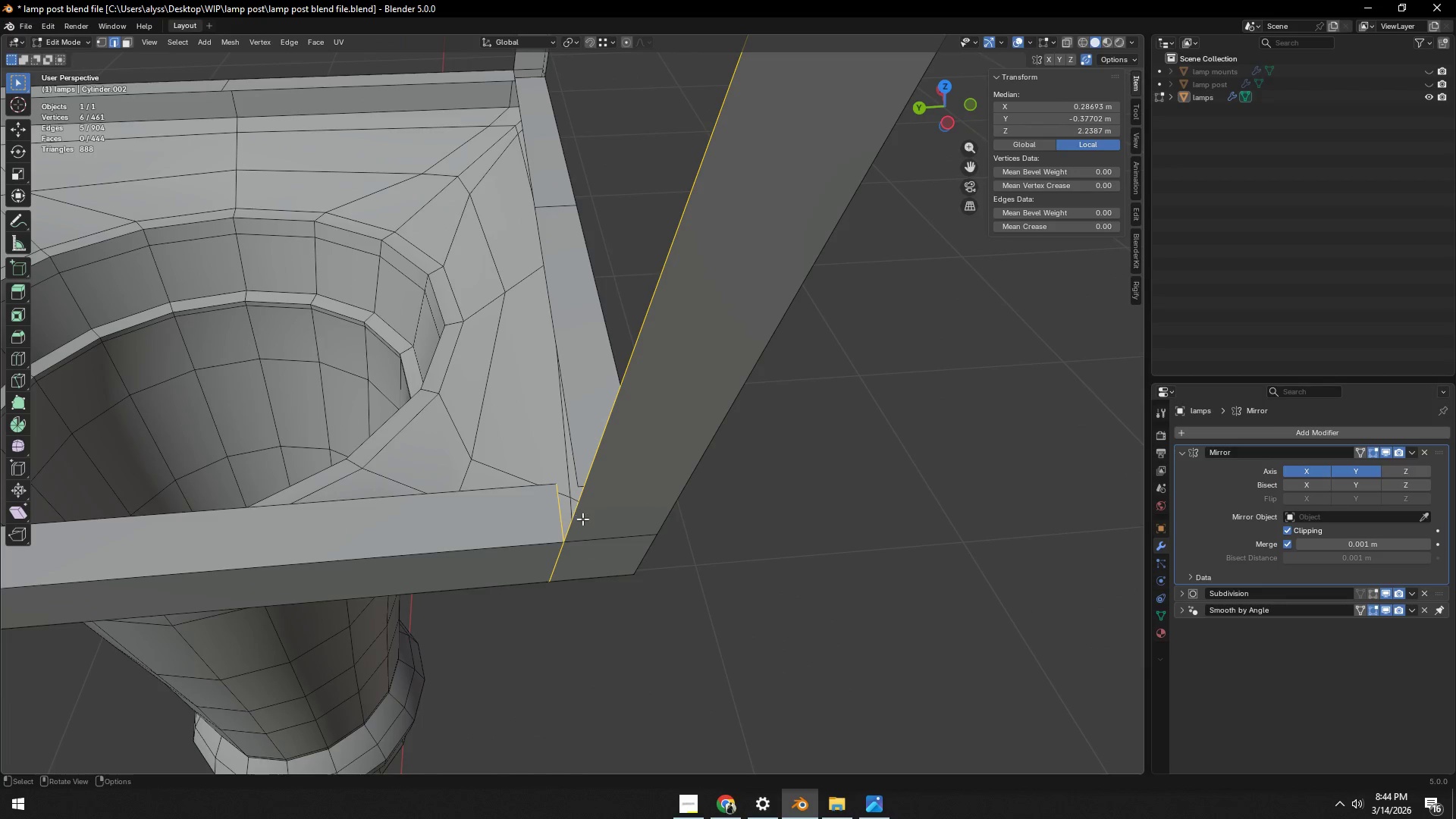 
type(gg)
 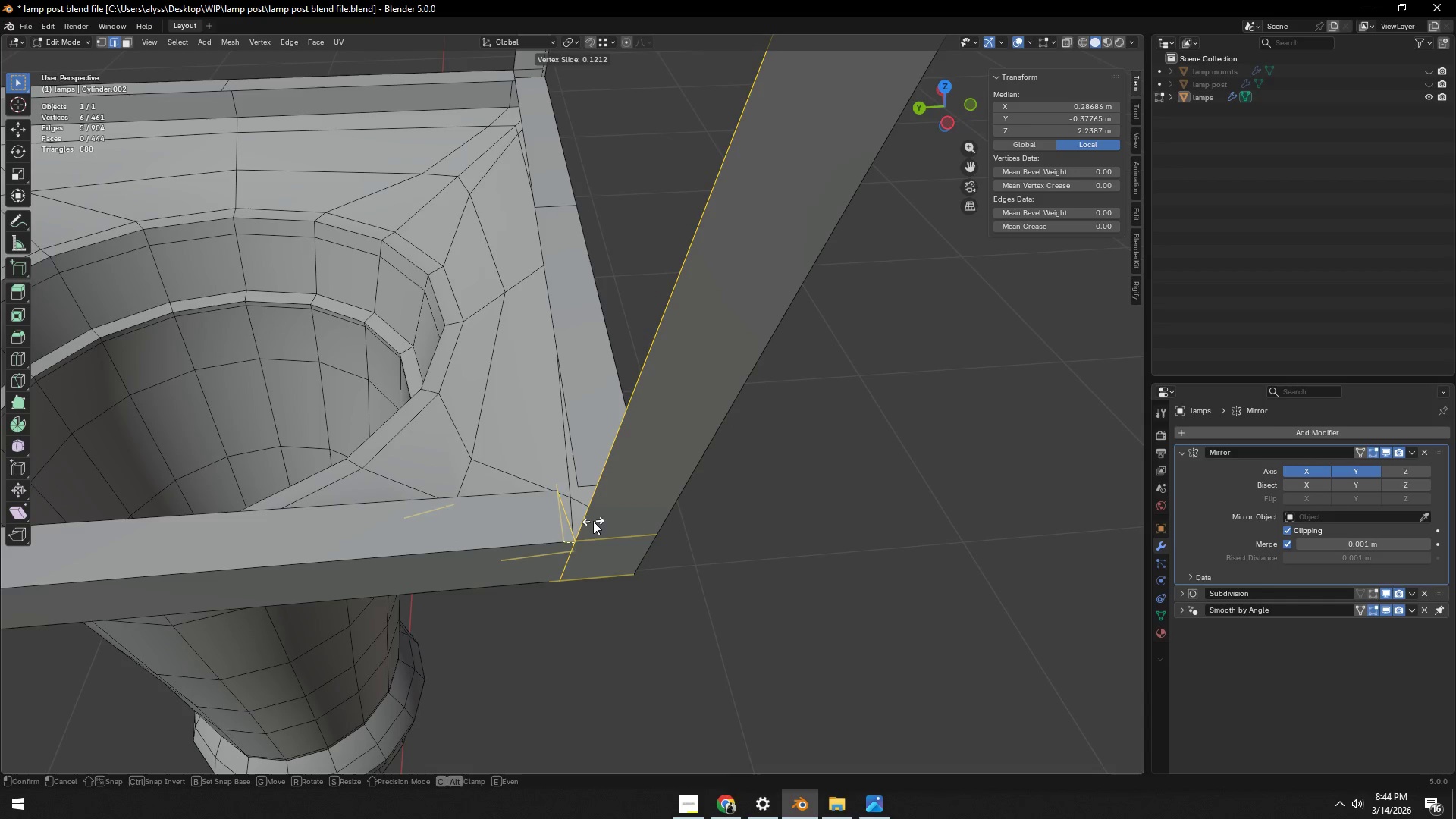 
right_click([594, 521])
 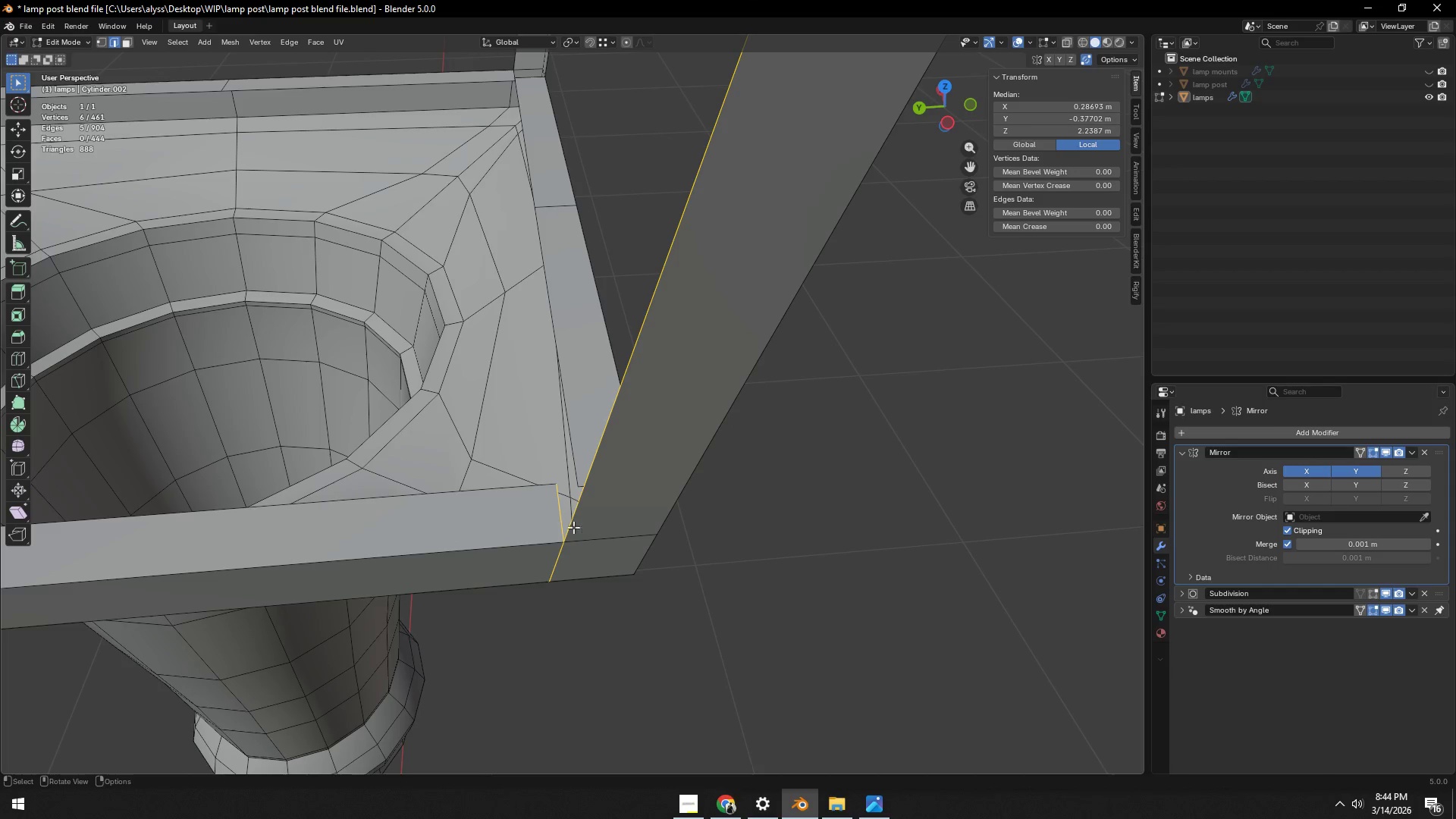 
hold_key(key=ShiftLeft, duration=0.38)
left_click([547, 516])
 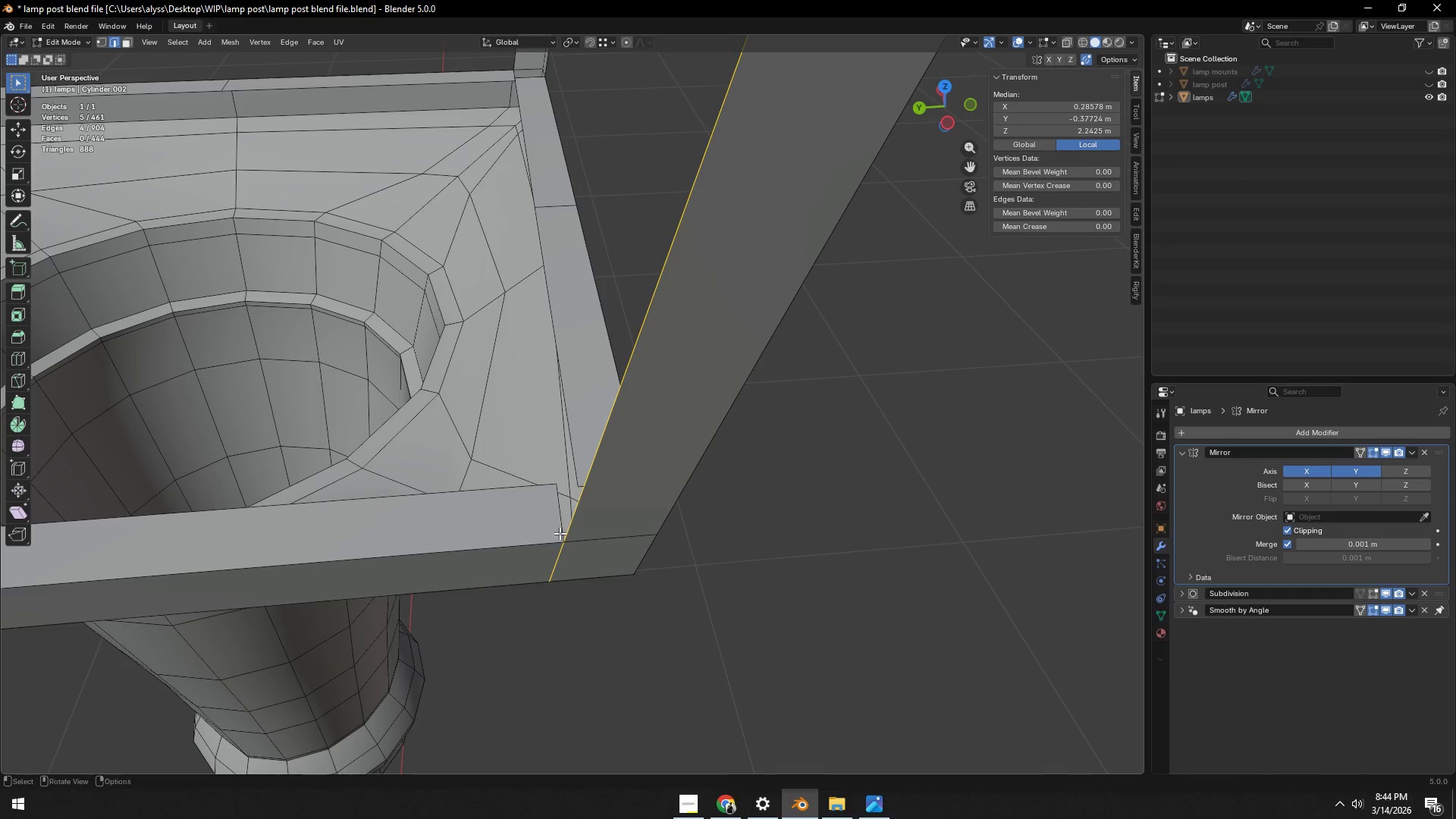 
type(gg)
 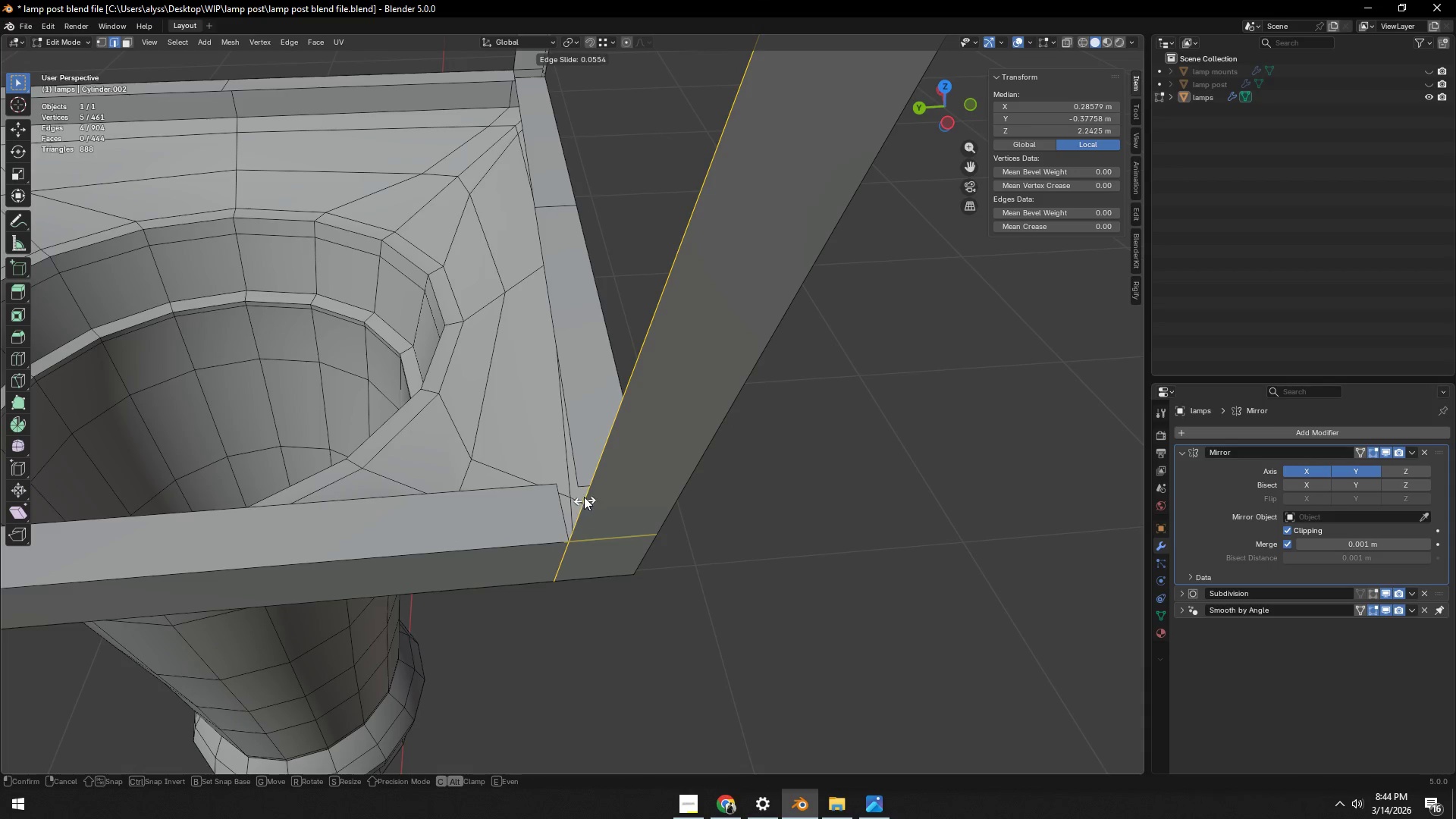 
hold_key(key=ControlLeft, duration=0.78)
left_click([580, 480])
 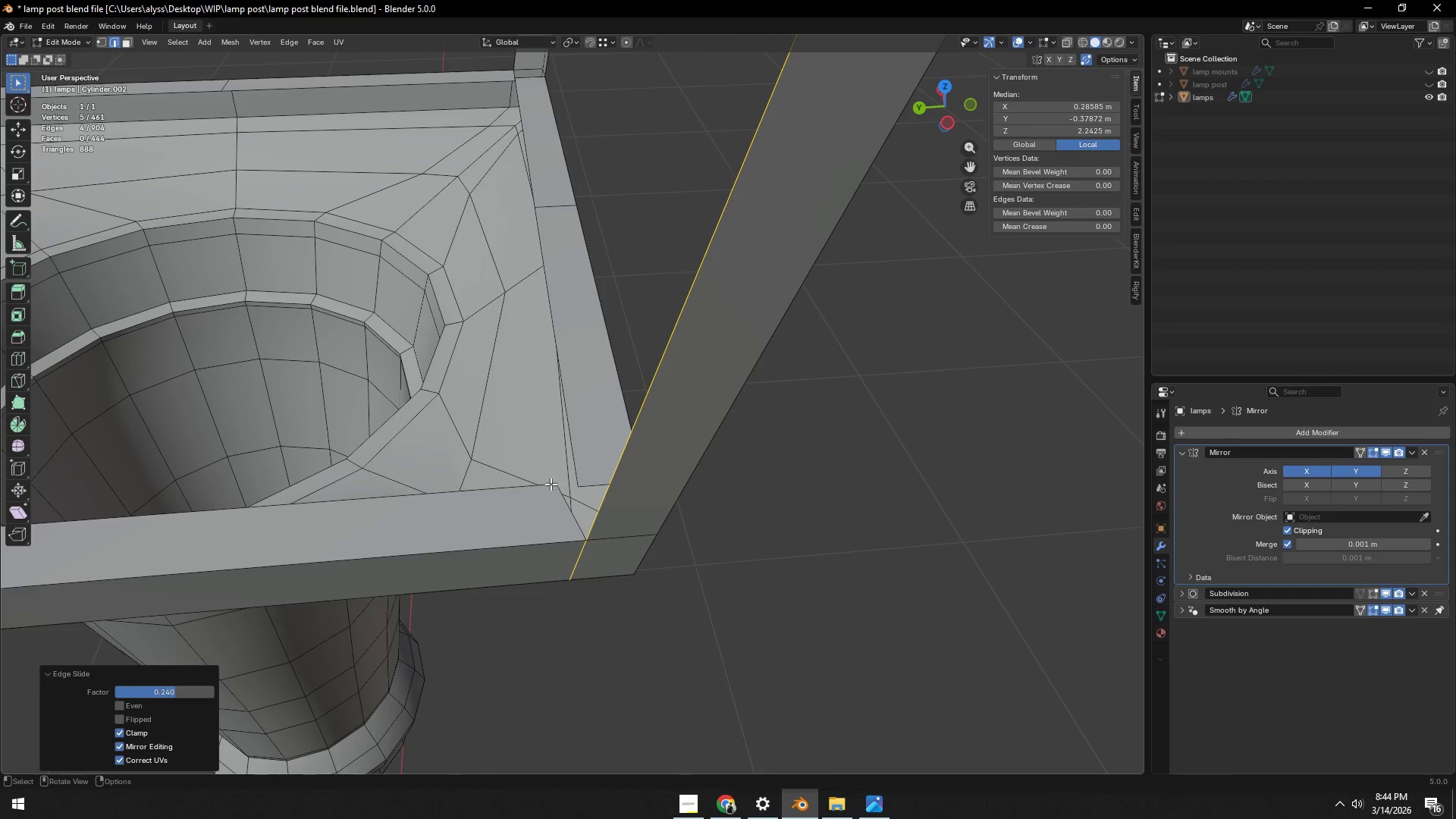 
left_click([551, 484])
 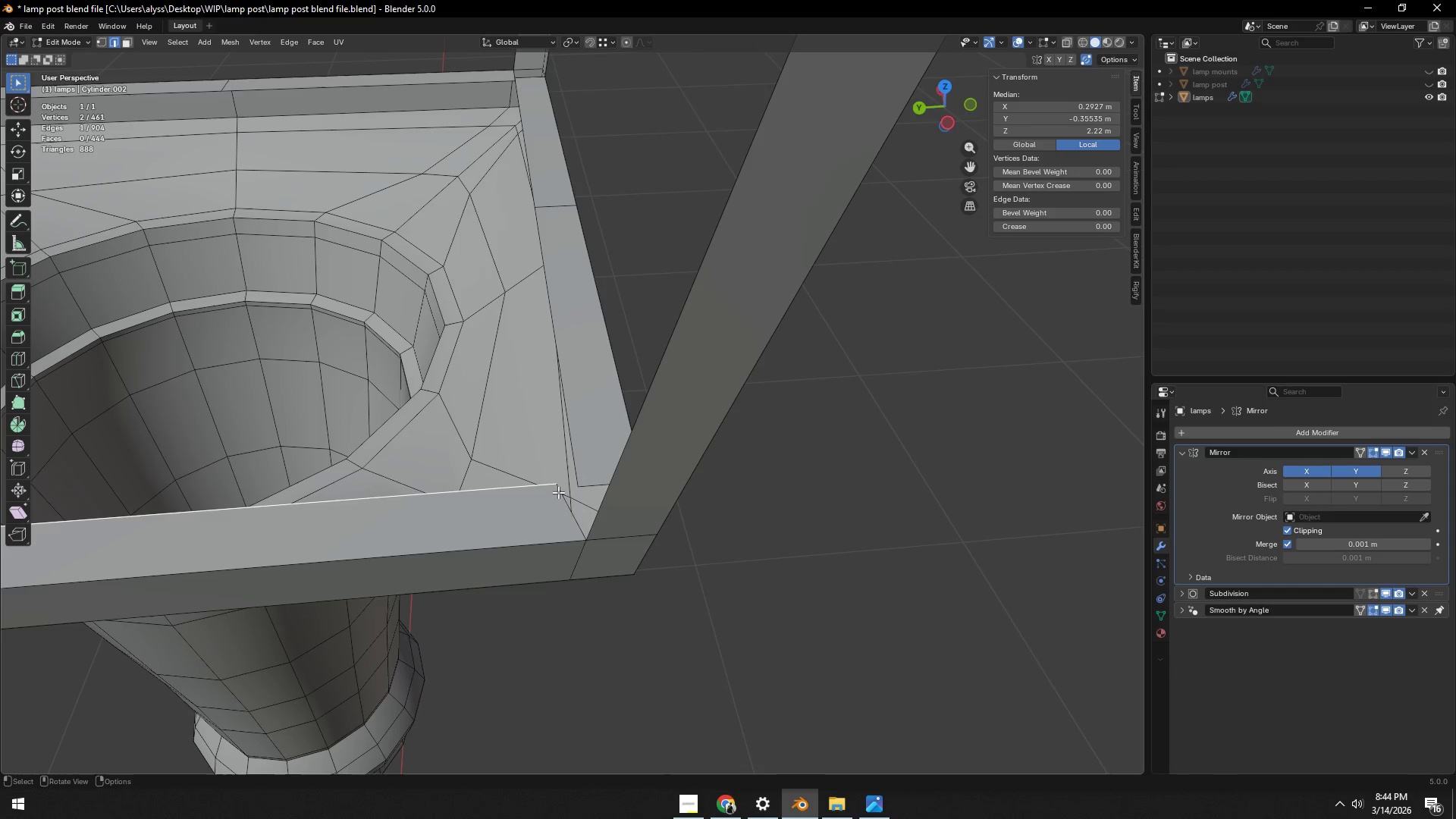 
key(1)
 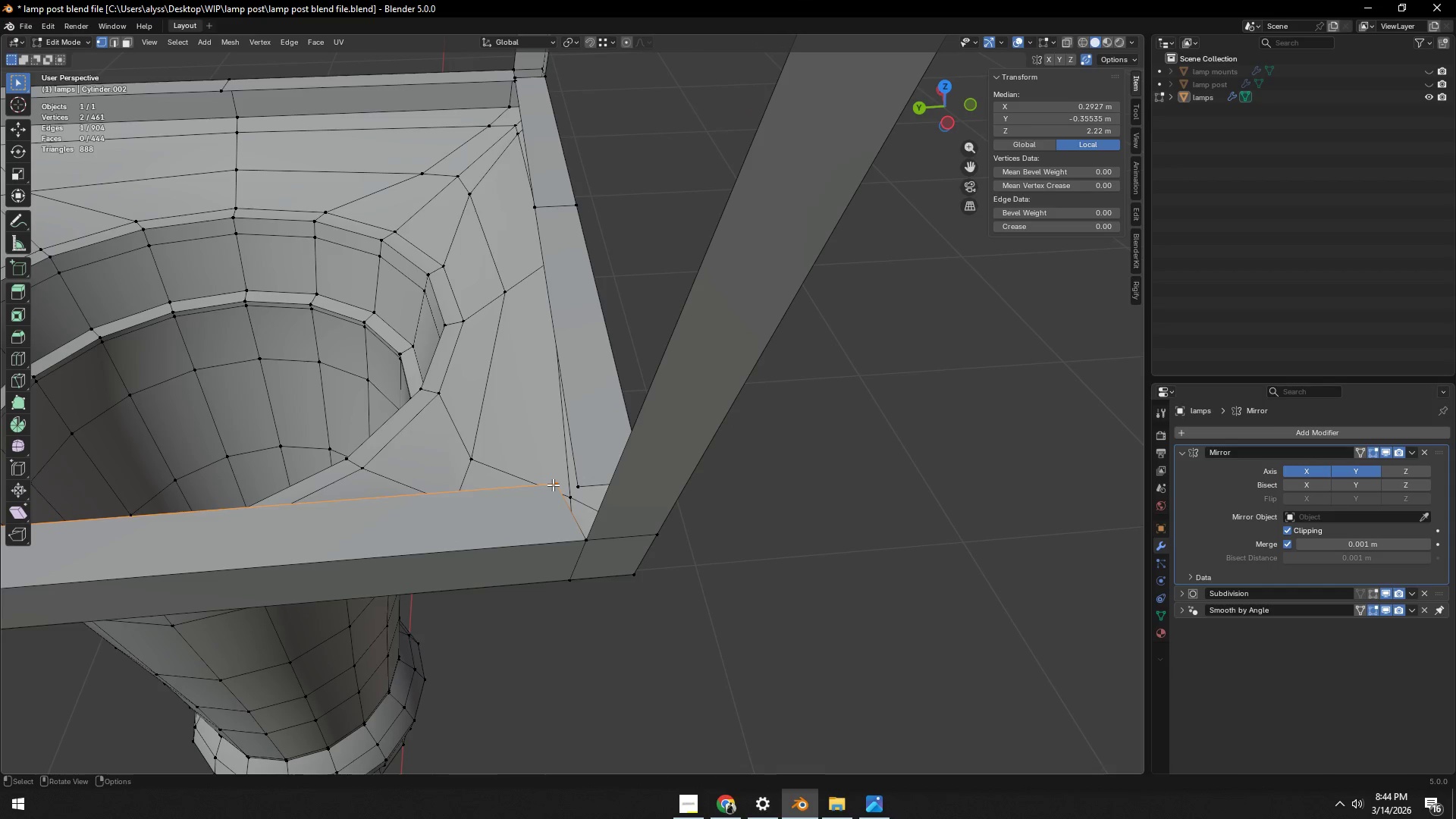 
left_click([553, 485])
 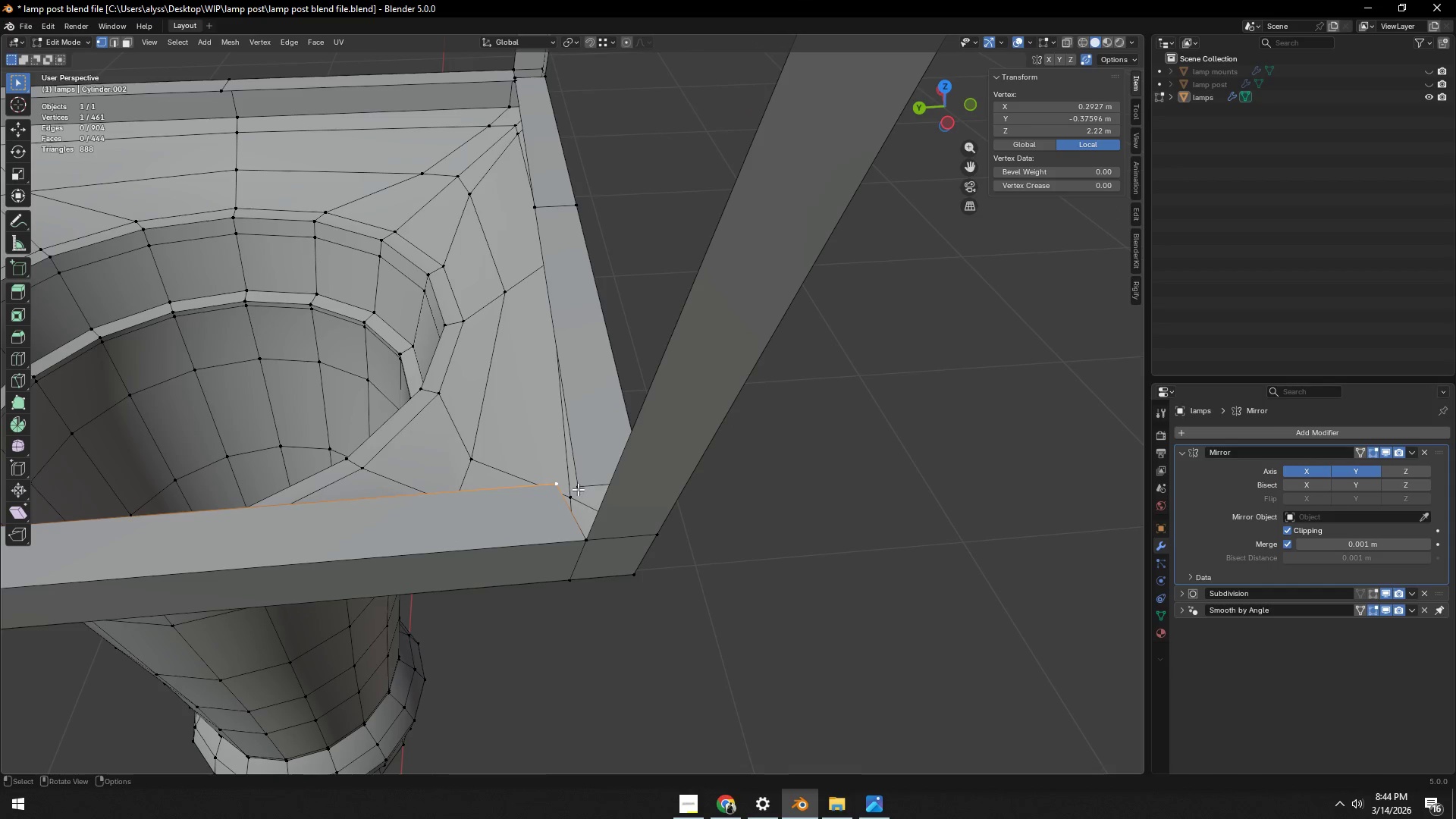 
type(gxy)
 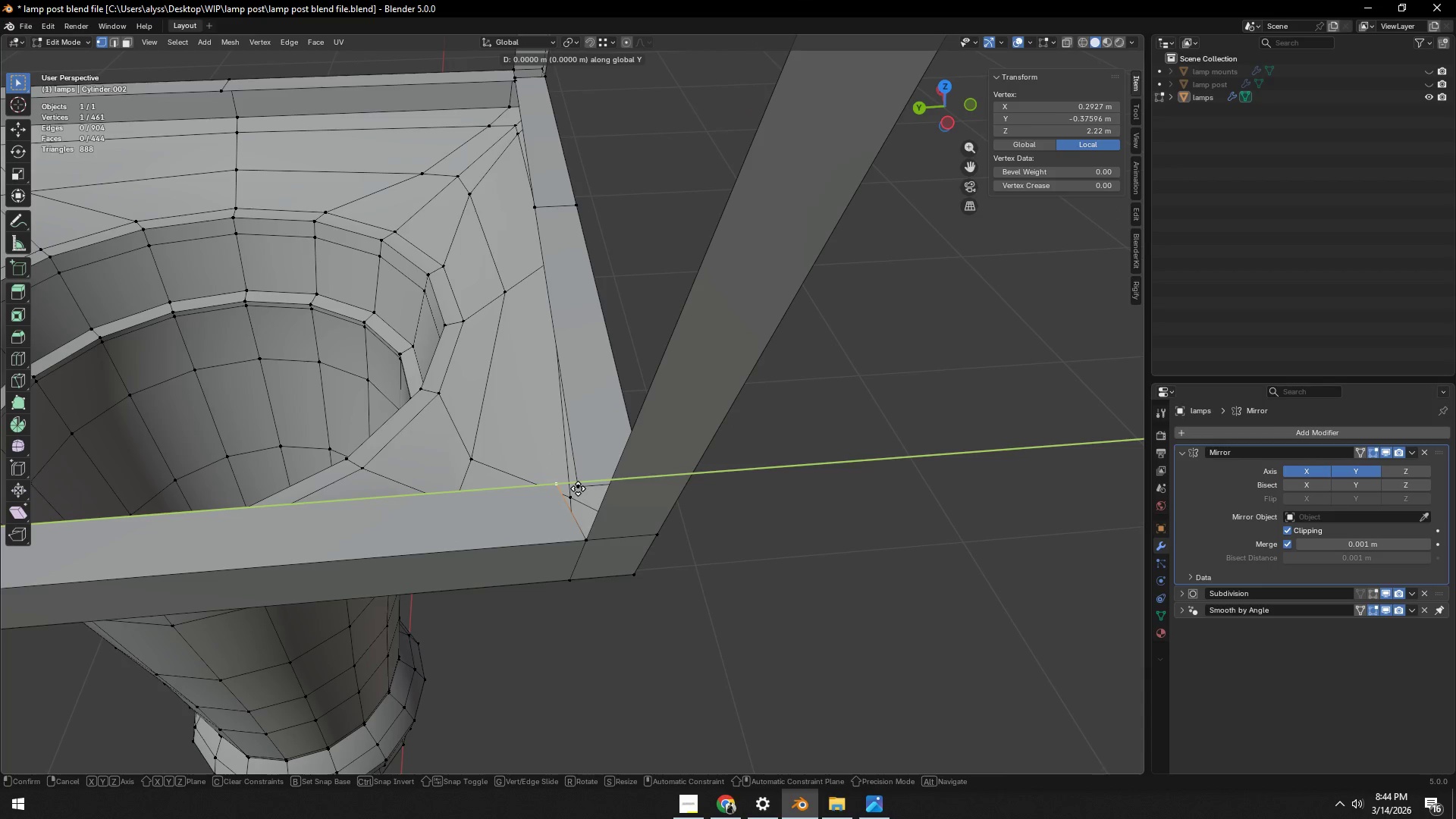 
hold_key(key=ControlLeft, duration=0.64)
left_click([578, 488])
 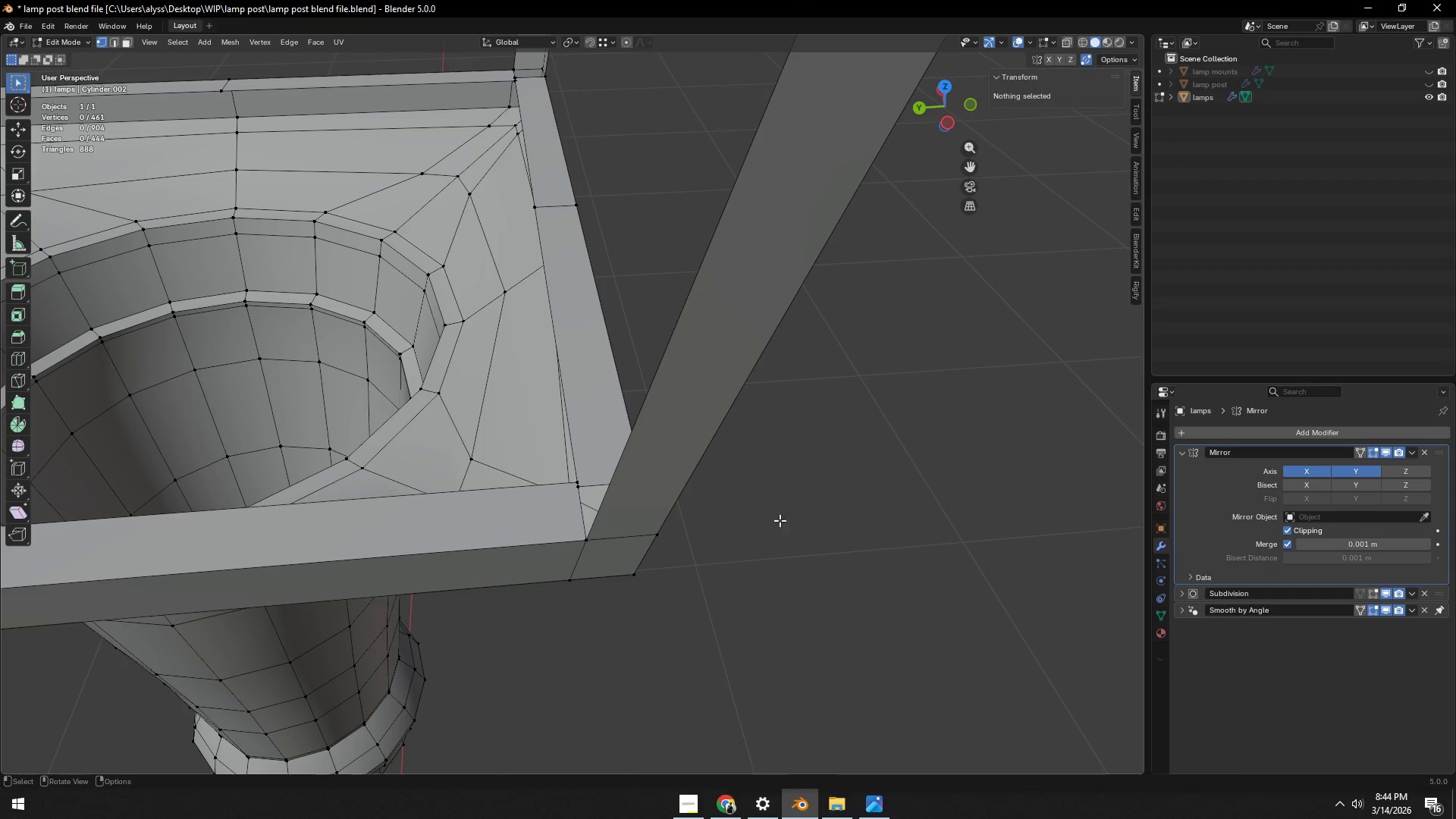 
scroll: coordinate [600, 529], scroll_direction: down, amount: 2.0
 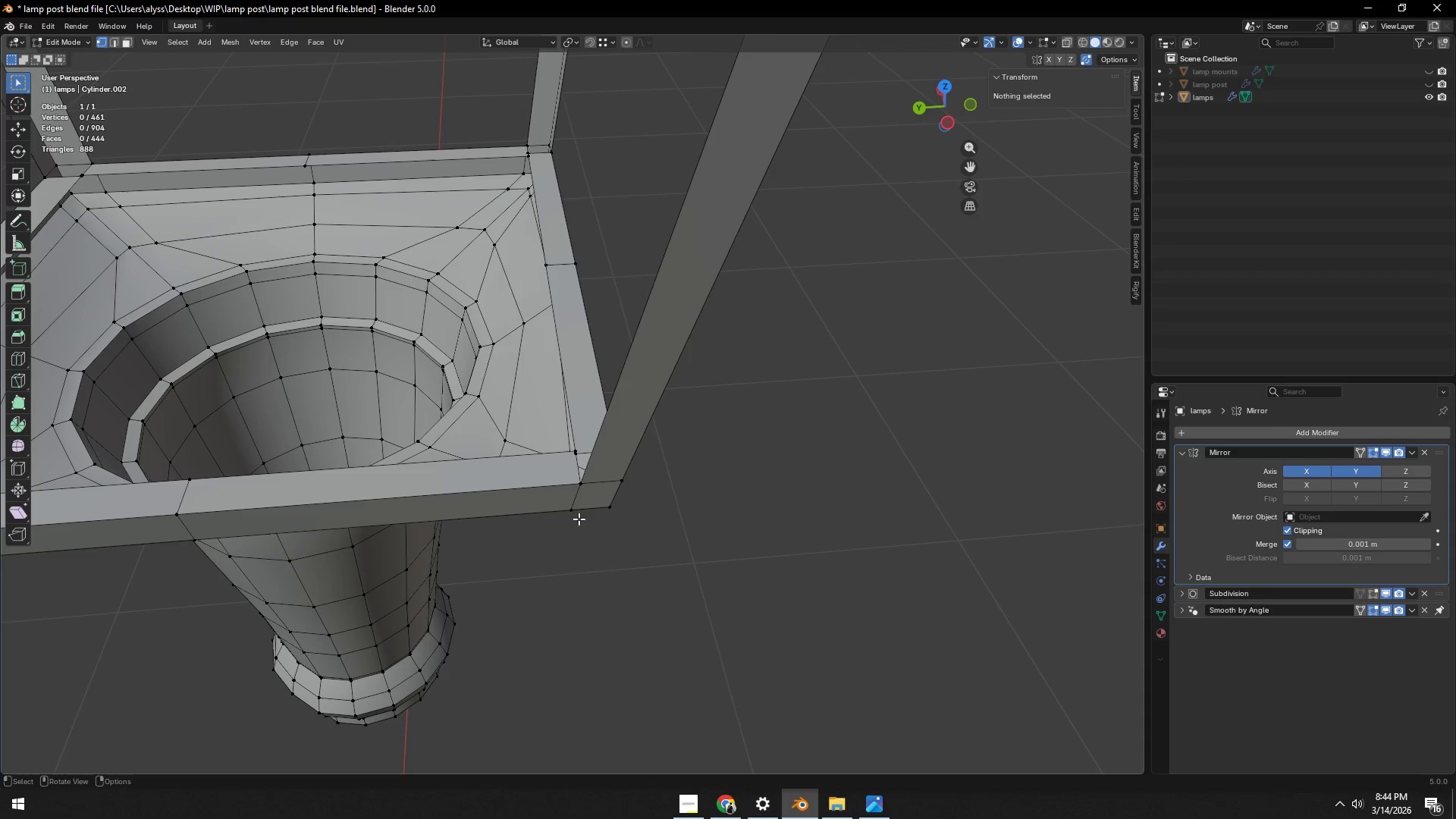 
key(2)
 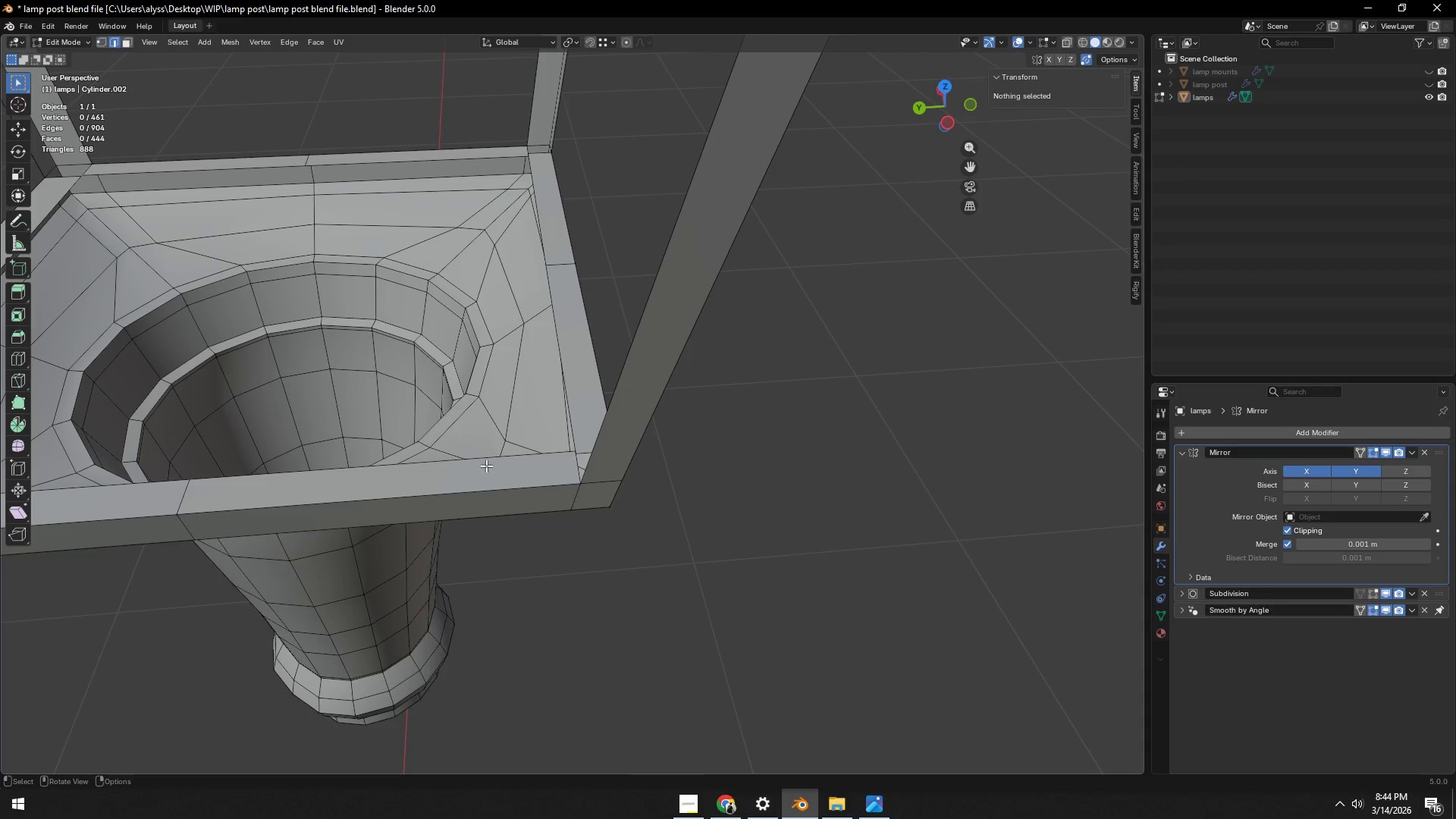 
left_click([482, 462])
 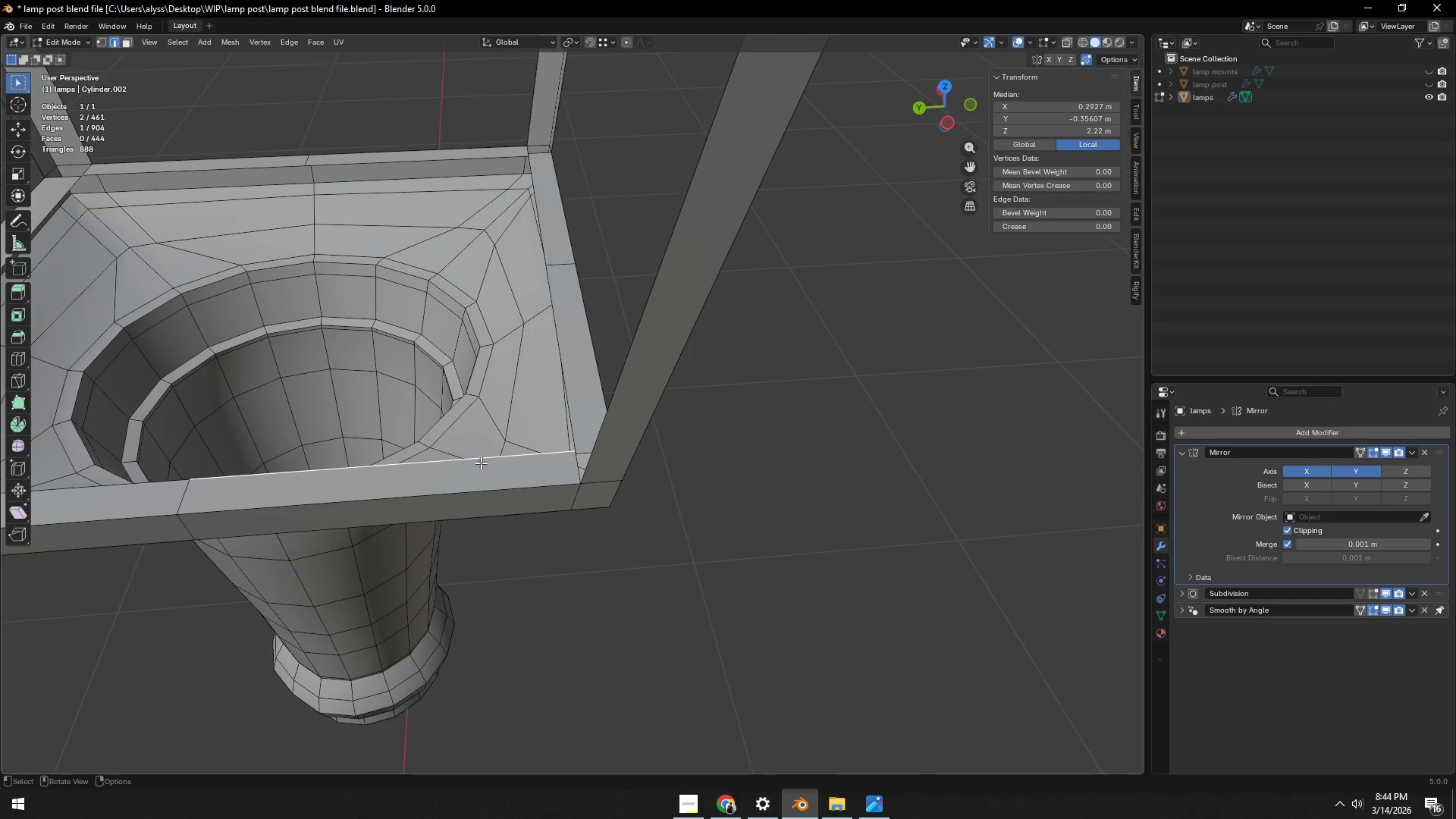 
hold_key(key=ShiftLeft, duration=0.44)
 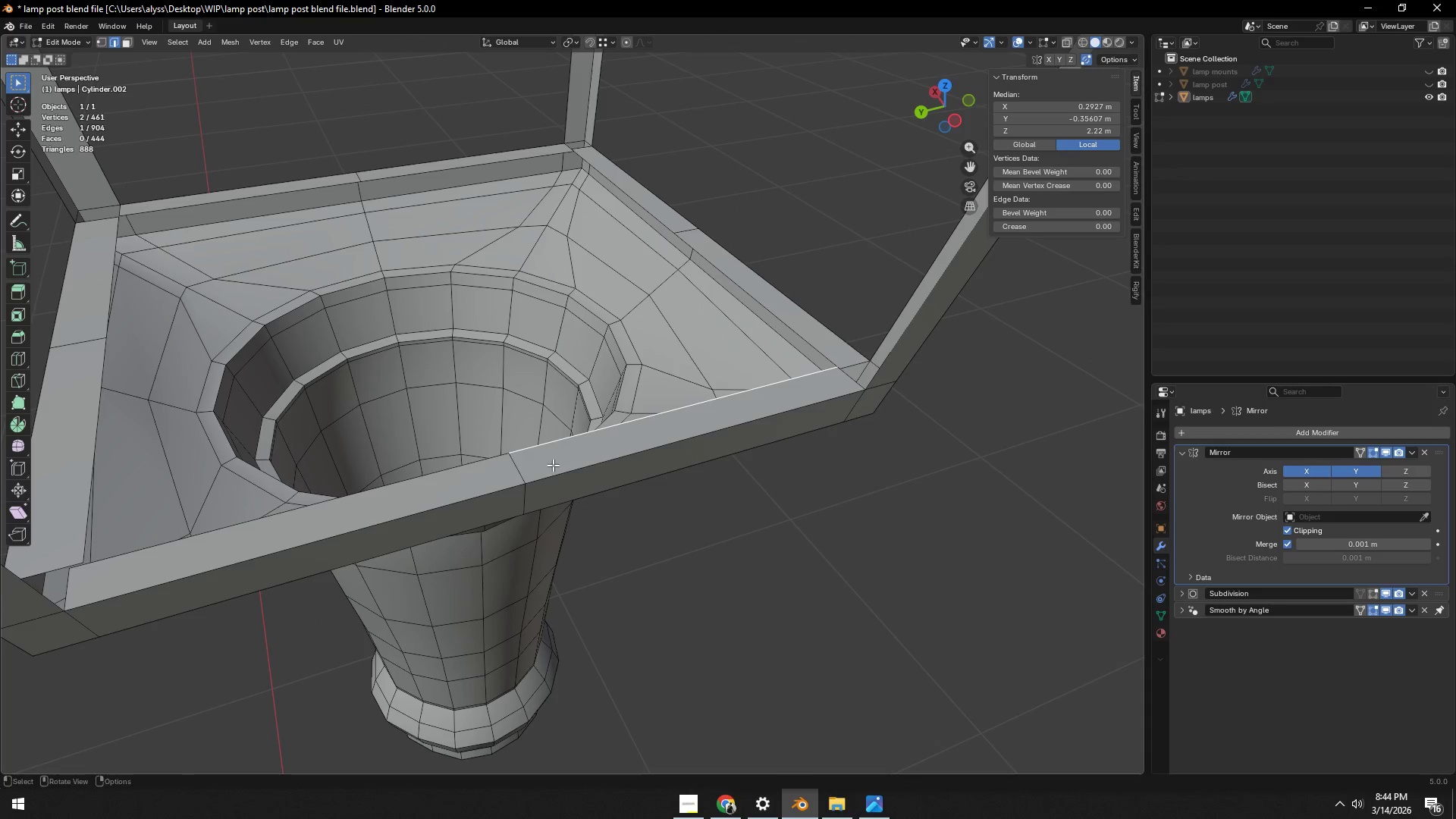 
hold_key(key=ShiftLeft, duration=0.33)
left_click([431, 482])
 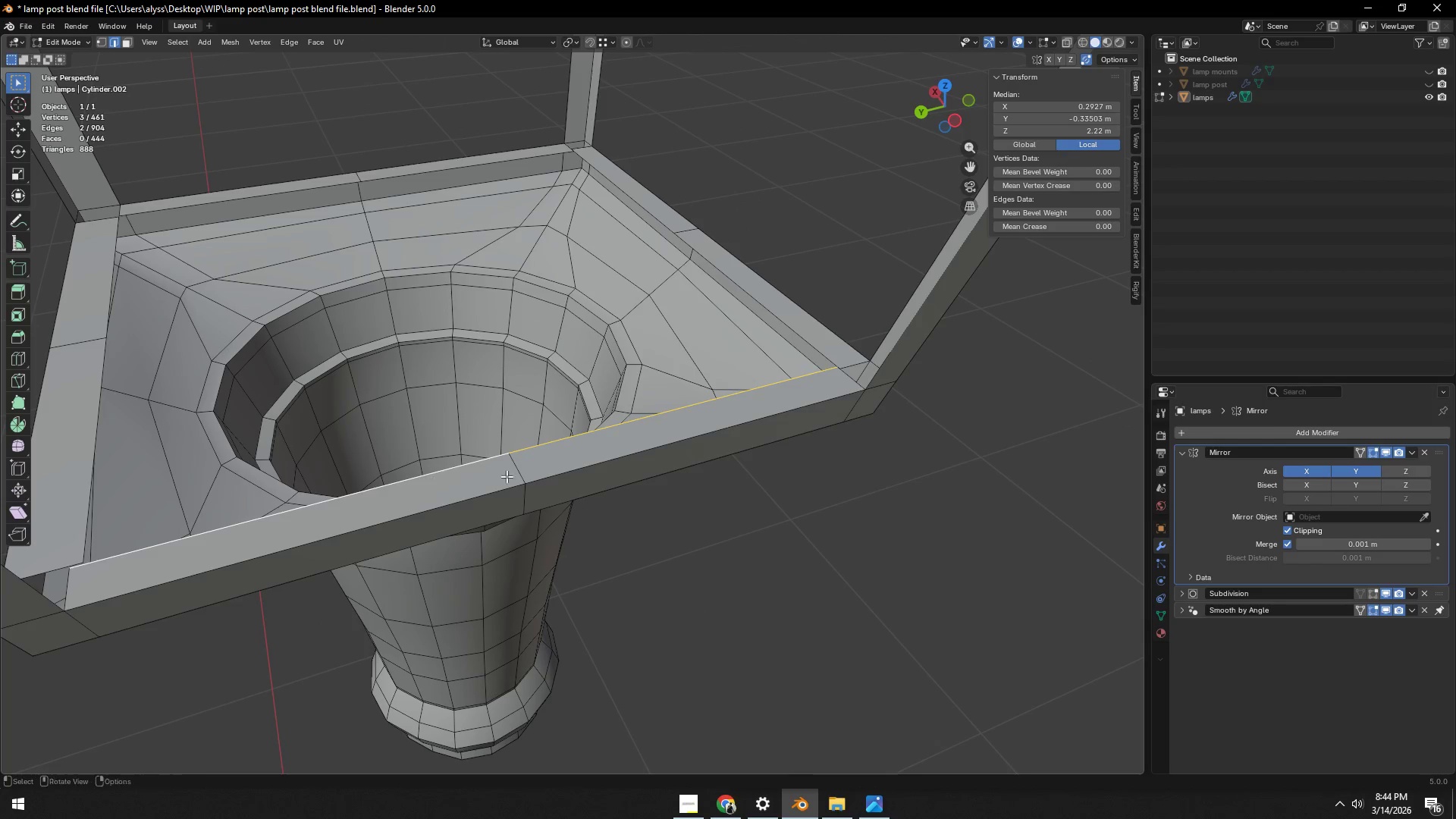 
hold_key(key=ShiftLeft, duration=0.42)
scroll: coordinate [584, 480], scroll_direction: up, amount: 3.0
 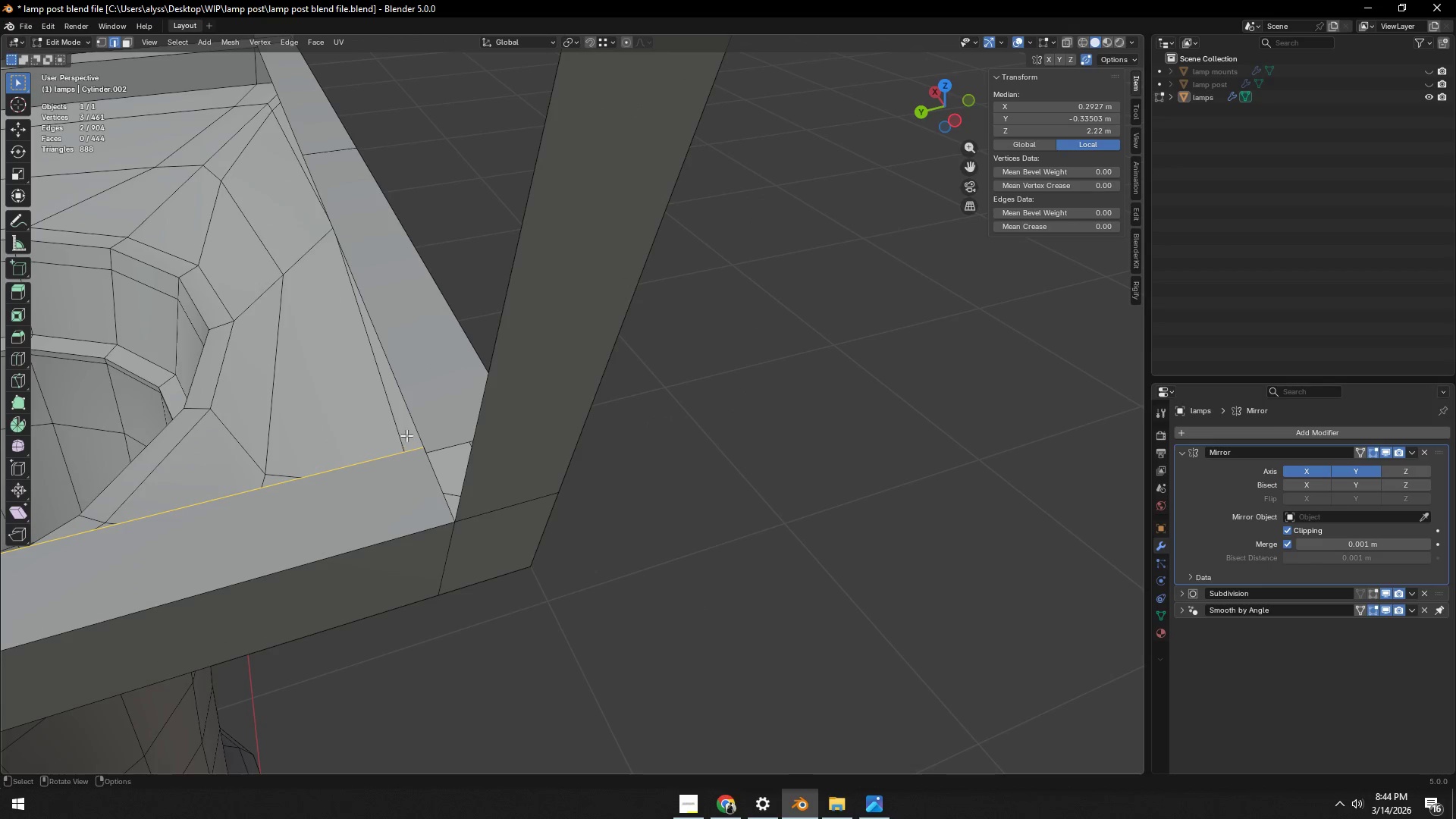 
type(gg)
 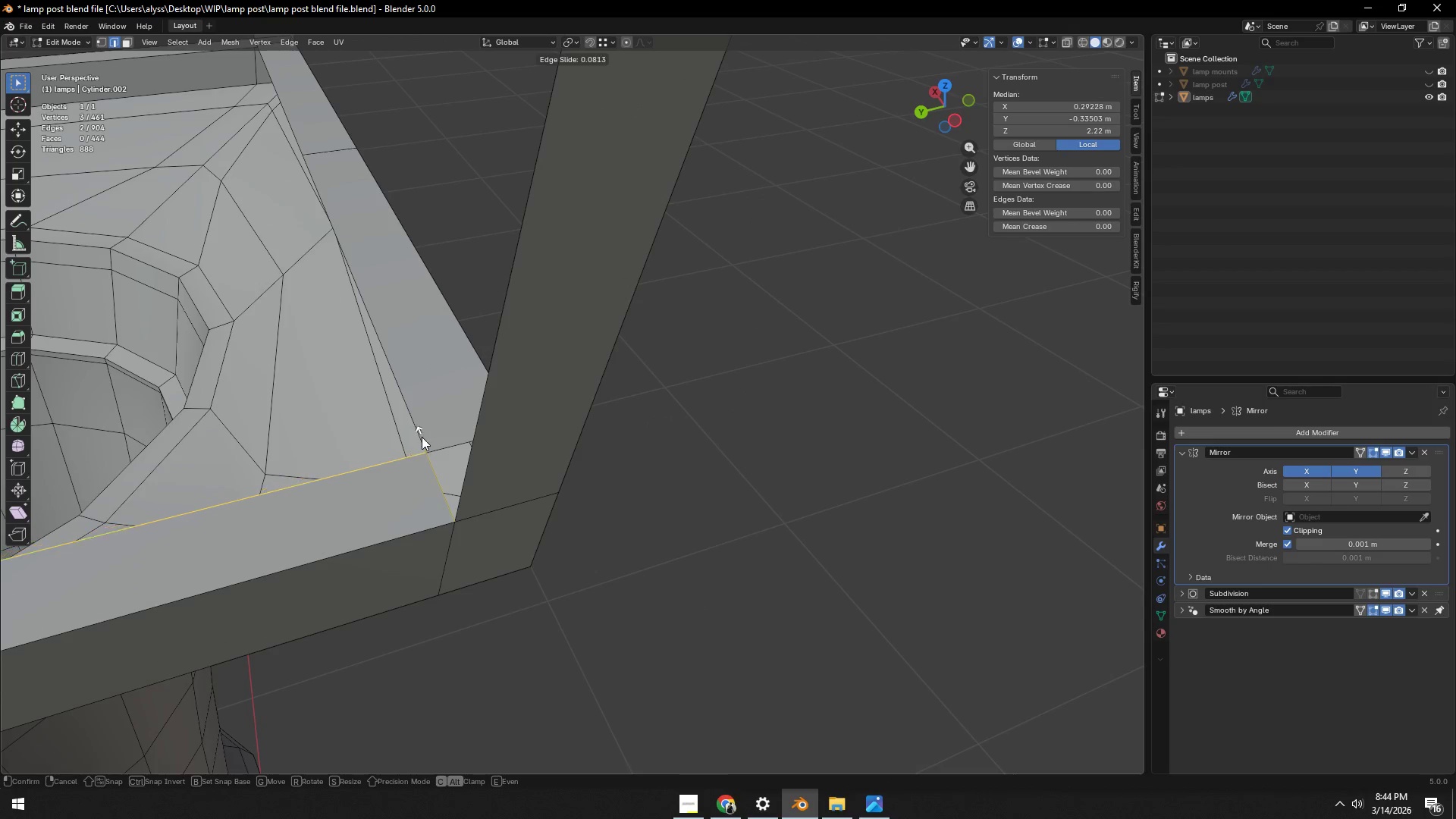 
hold_key(key=ControlLeft, duration=0.67)
left_click([425, 441])
 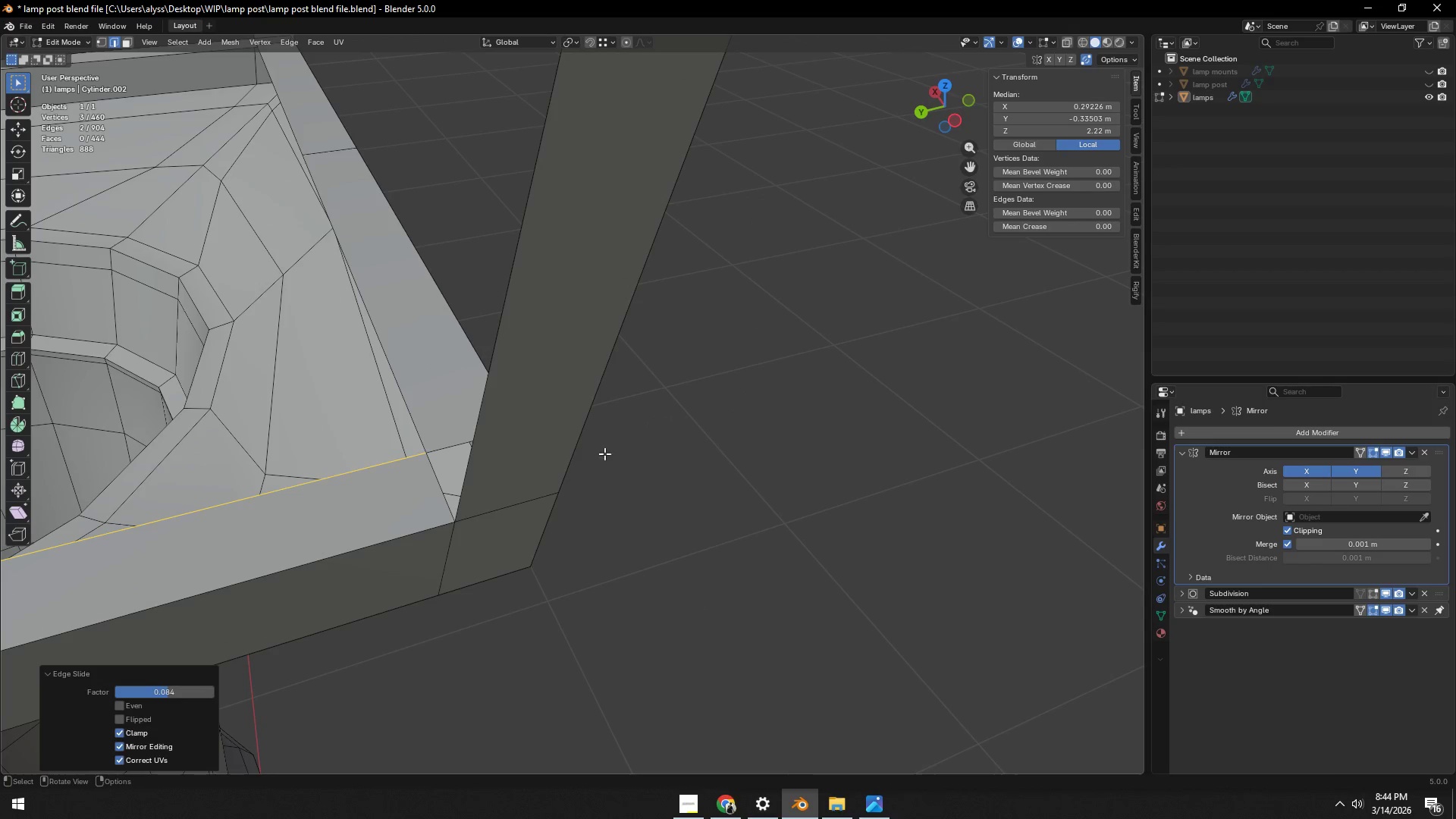 
double_click([741, 463])
 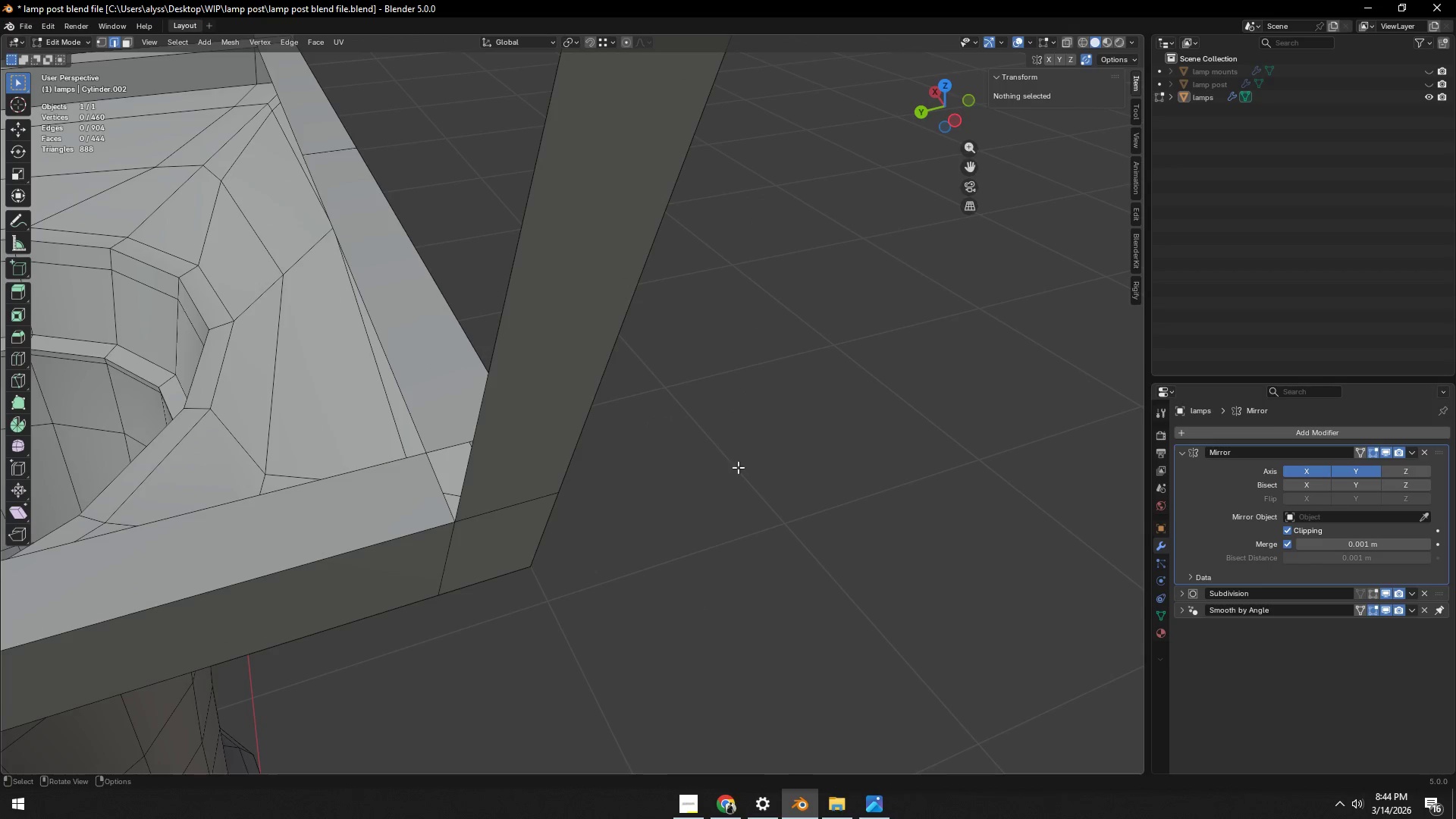 
key(1)
 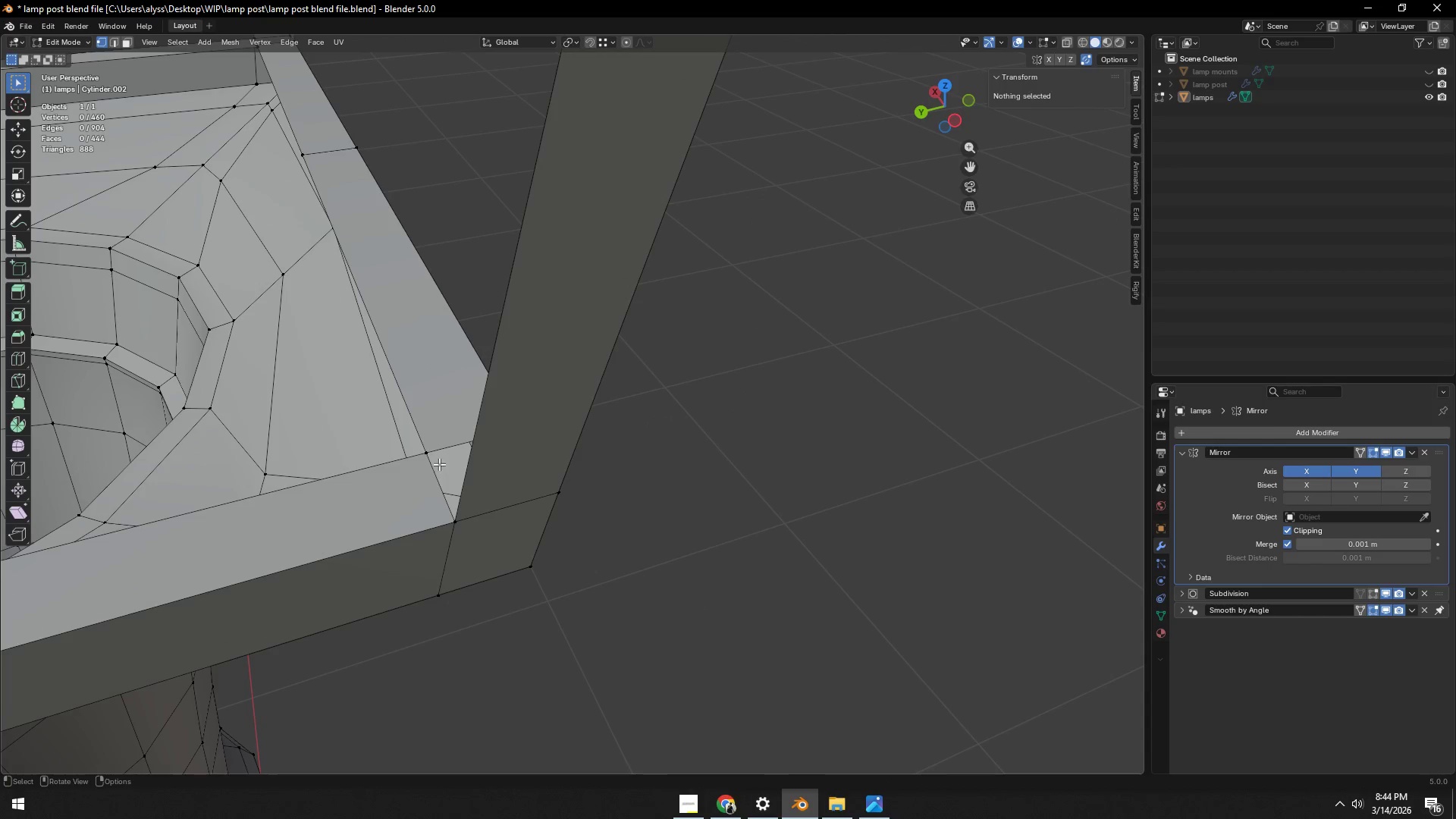 
left_click([422, 455])
 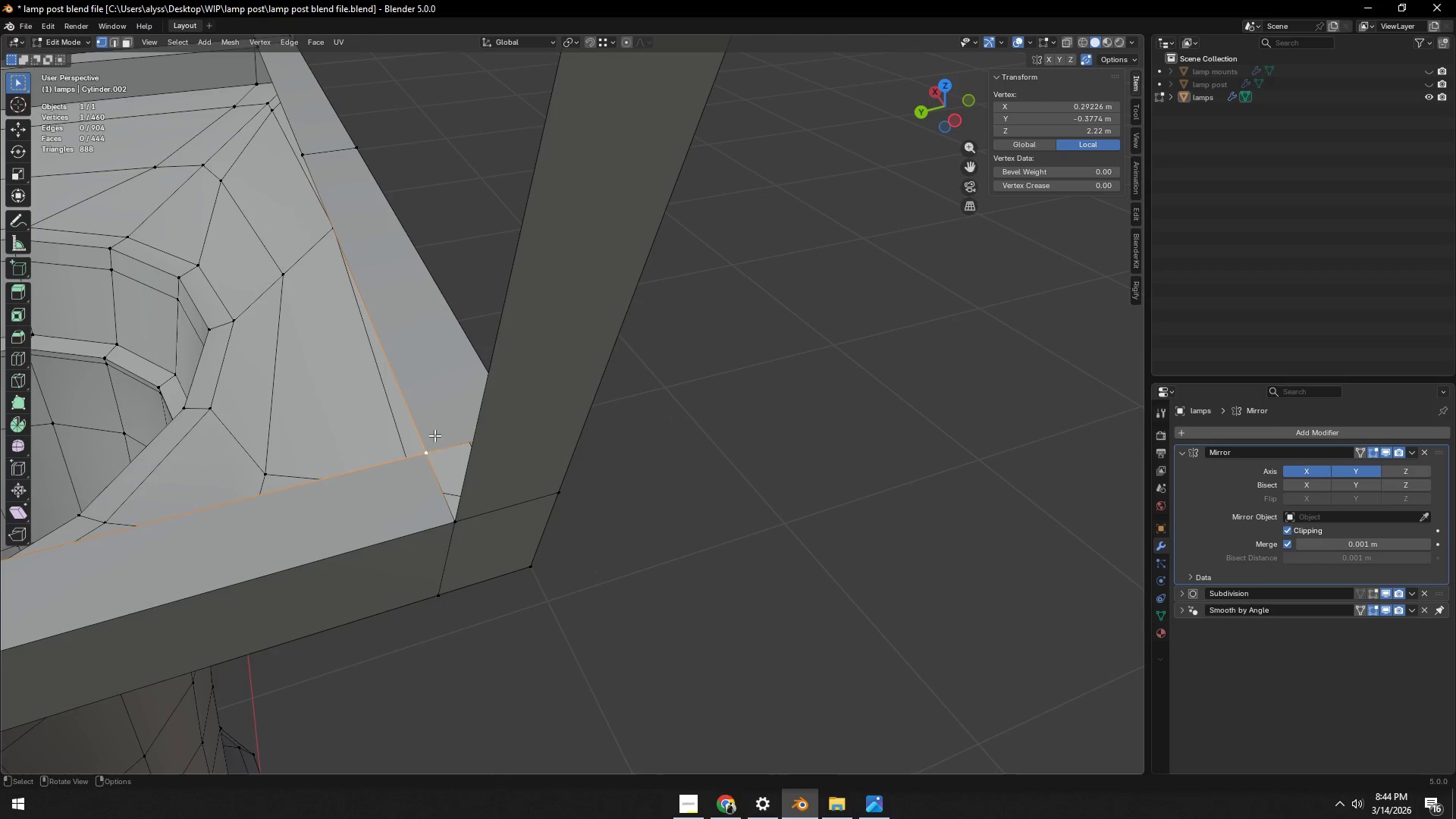 
left_click([440, 428])
 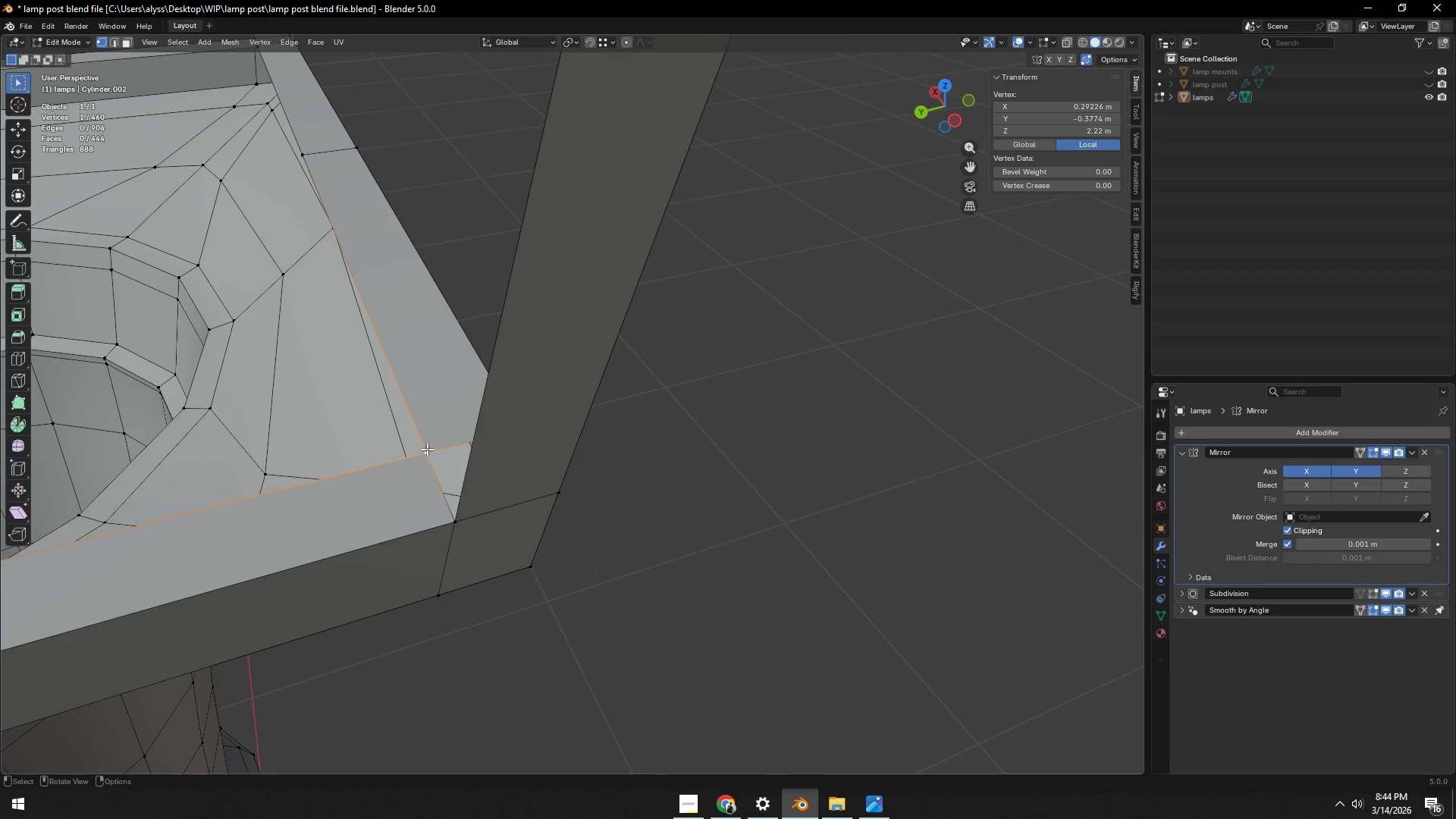 
scroll: coordinate [439, 409], scroll_direction: down, amount: 3.0
 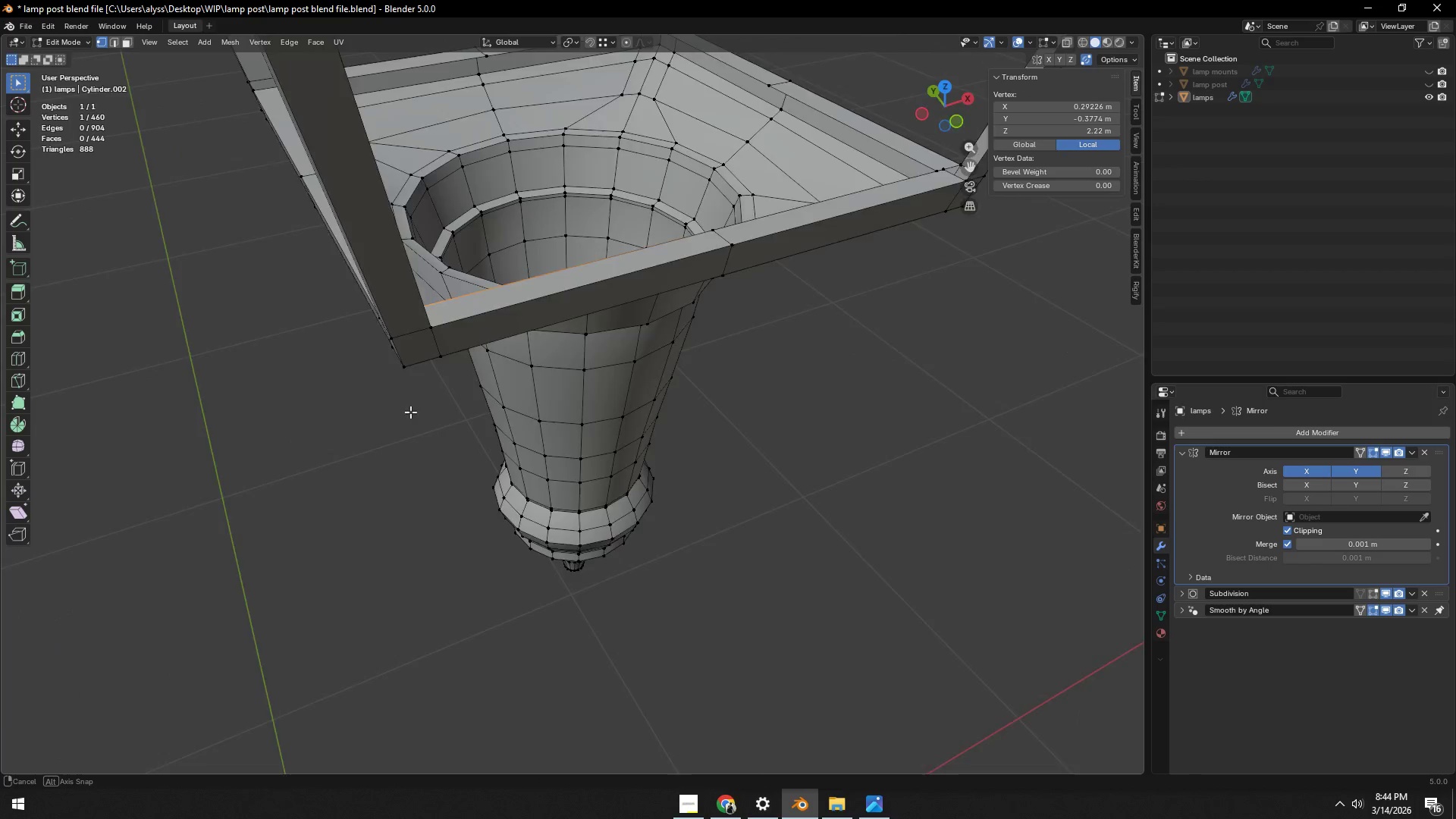 
hold_key(key=ShiftLeft, duration=0.69)
scroll: coordinate [890, 350], scroll_direction: down, amount: 1.0
 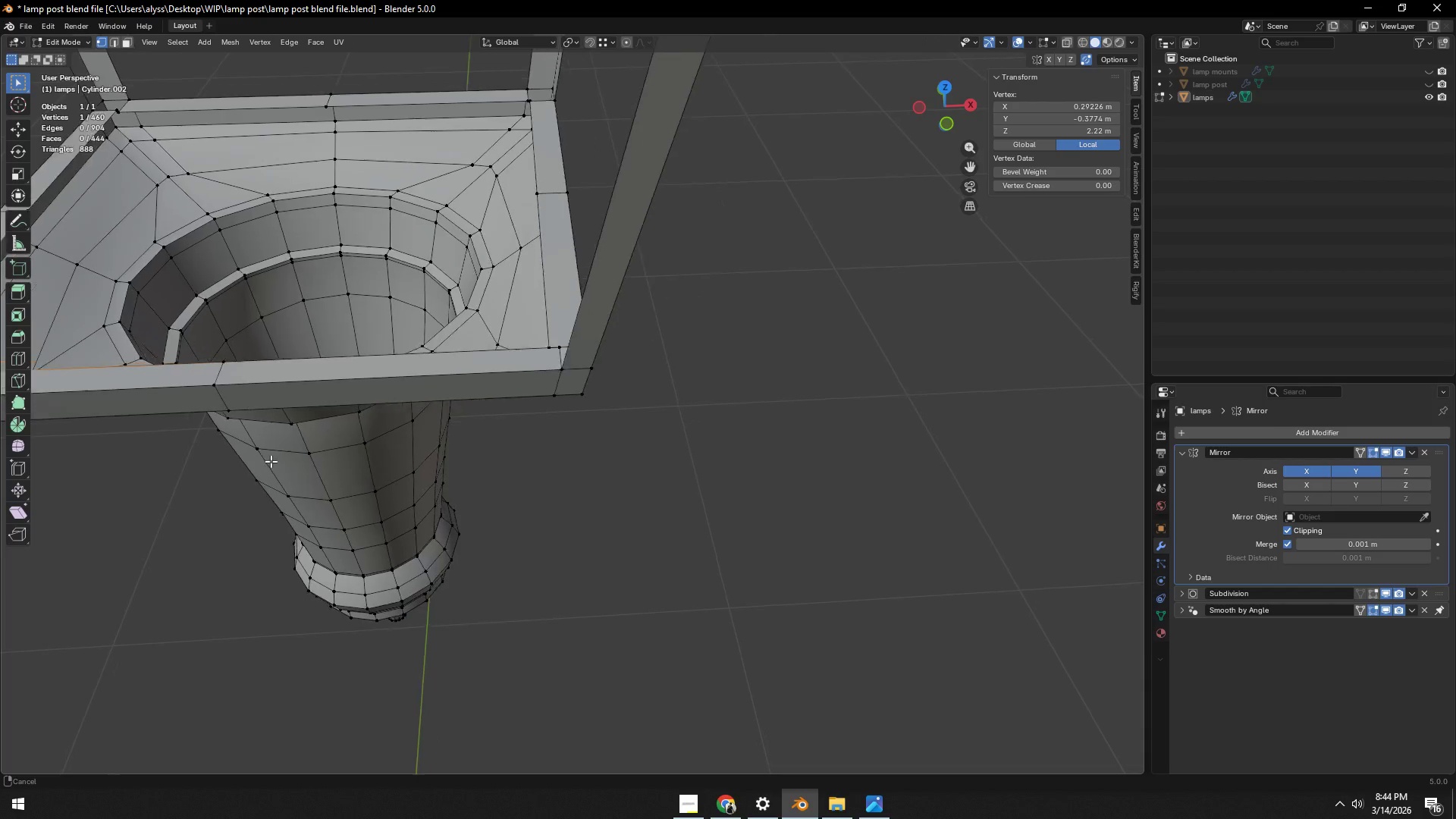 
scroll: coordinate [499, 438], scroll_direction: up, amount: 4.0
 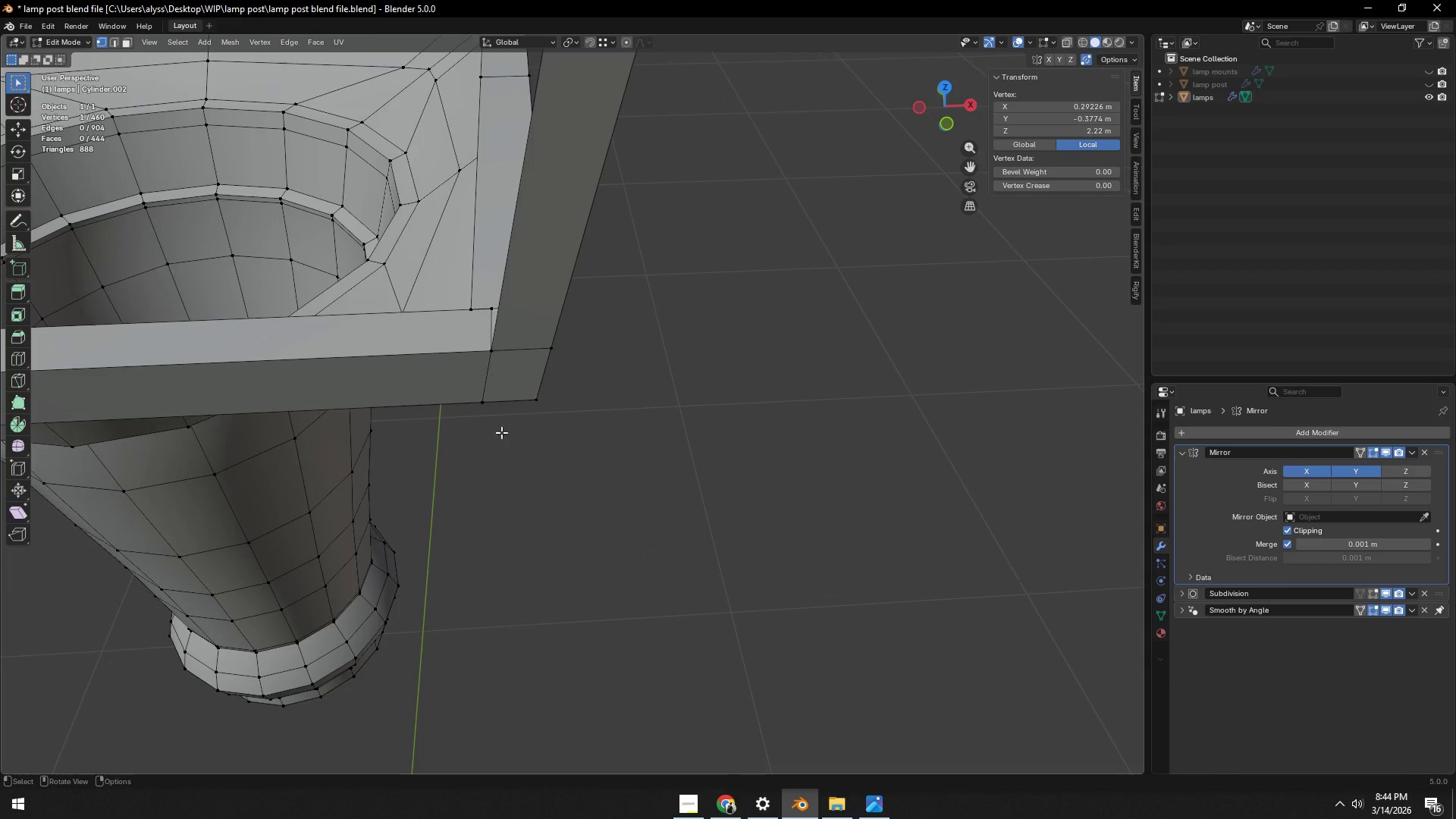 
hold_key(key=ShiftLeft, duration=0.34)
 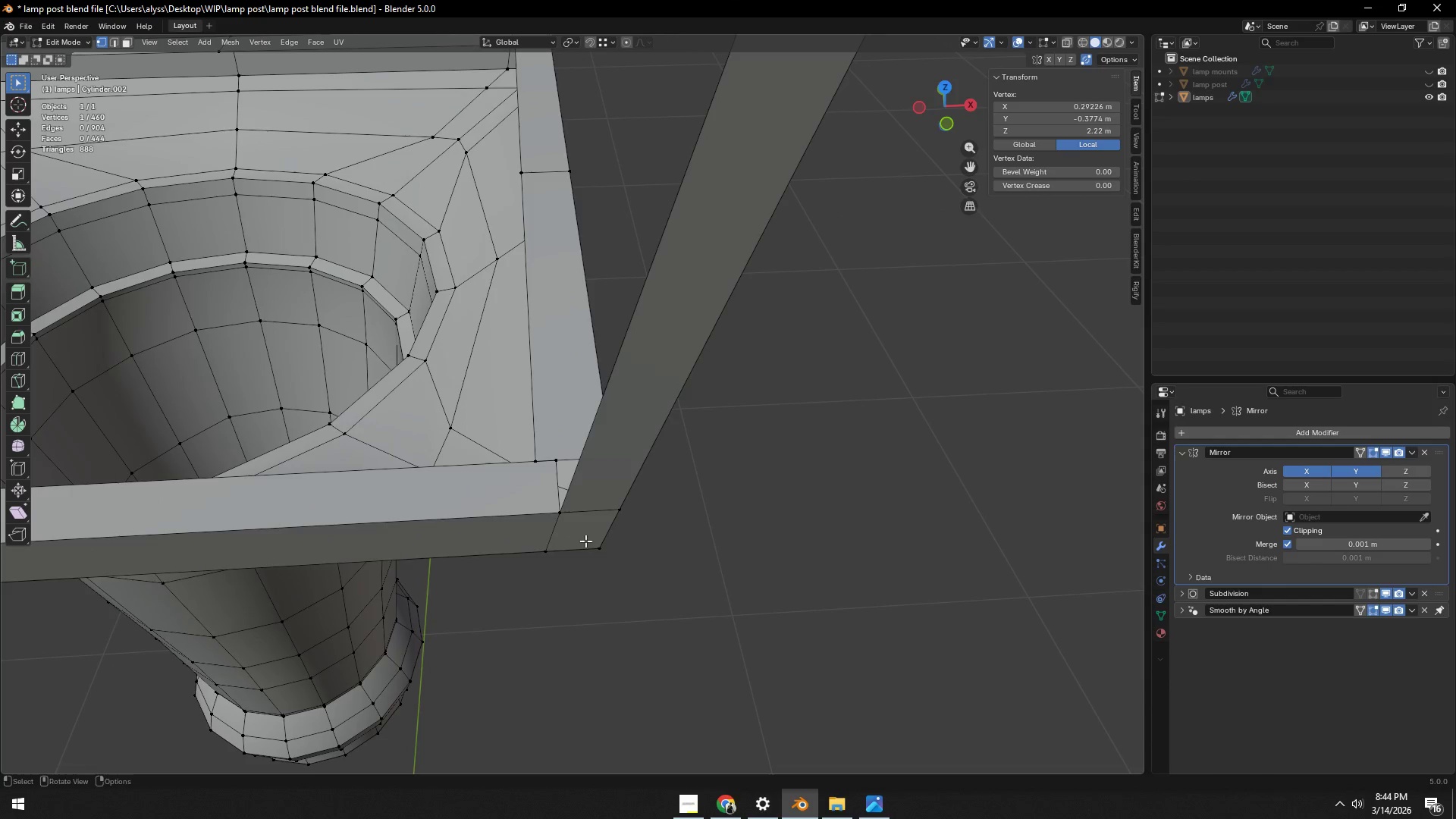 
key(2)
 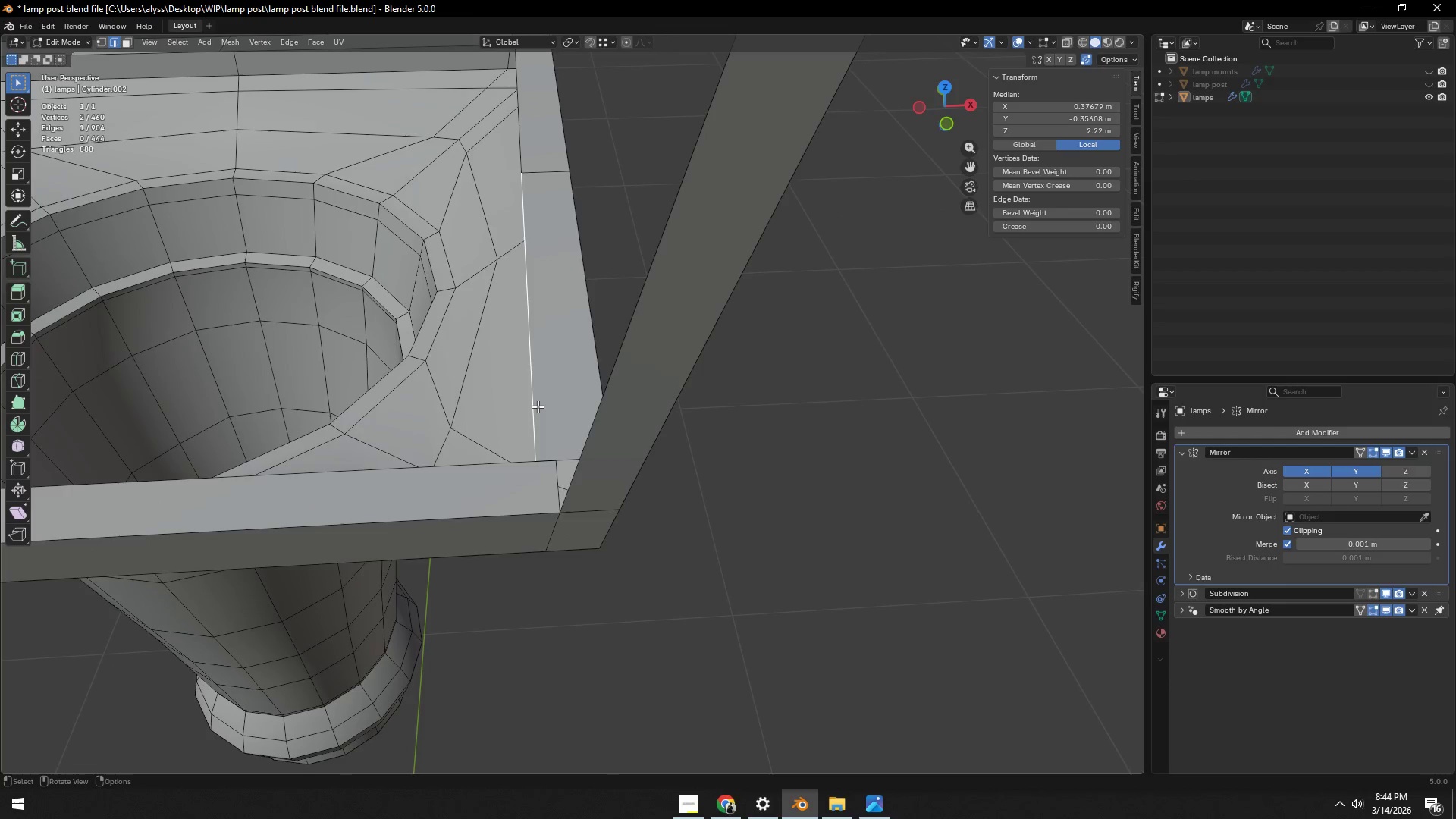 
scroll: coordinate [595, 411], scroll_direction: down, amount: 2.0
 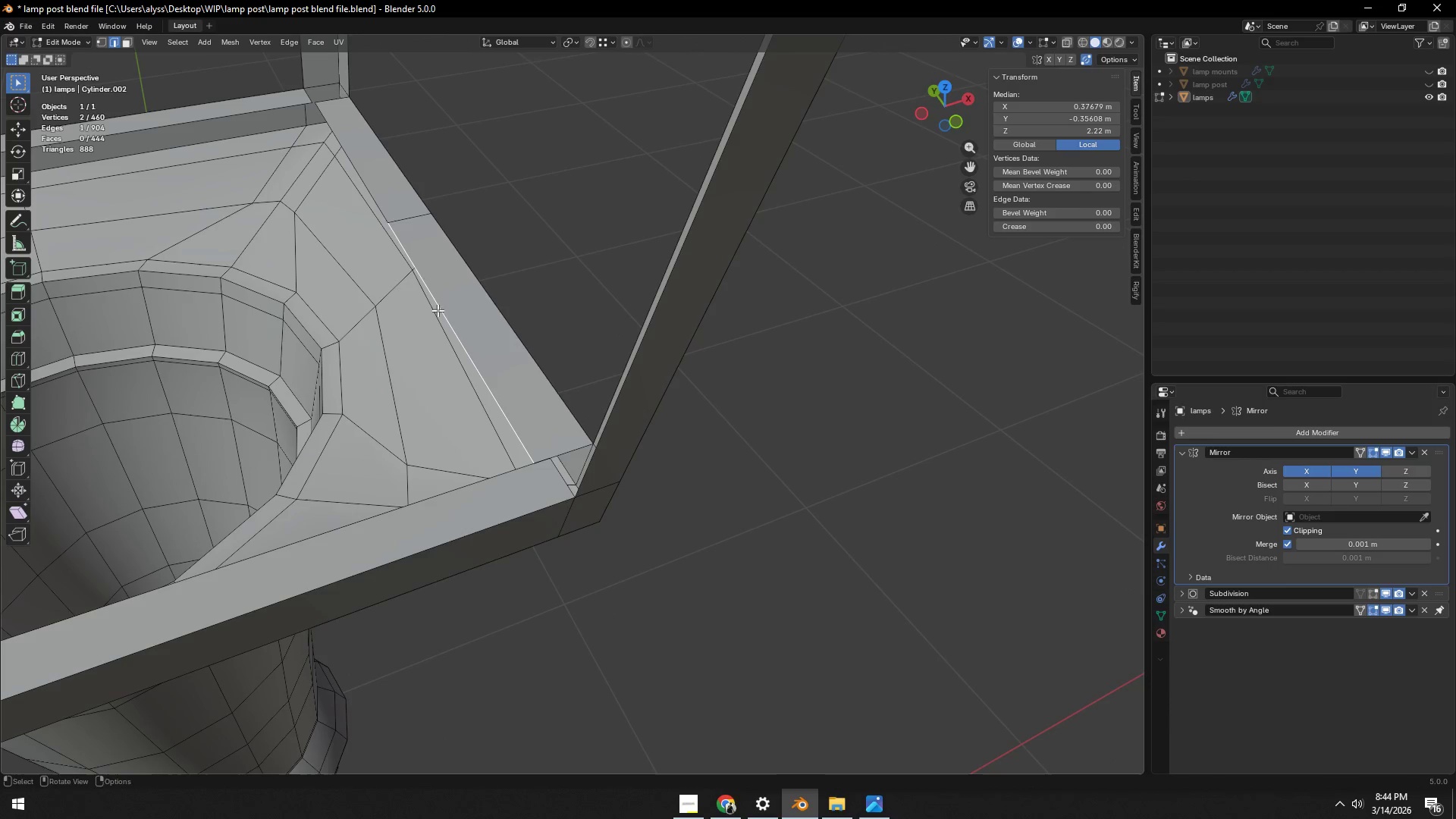 
hold_key(key=ShiftLeft, duration=0.55)
left_click([375, 193])
 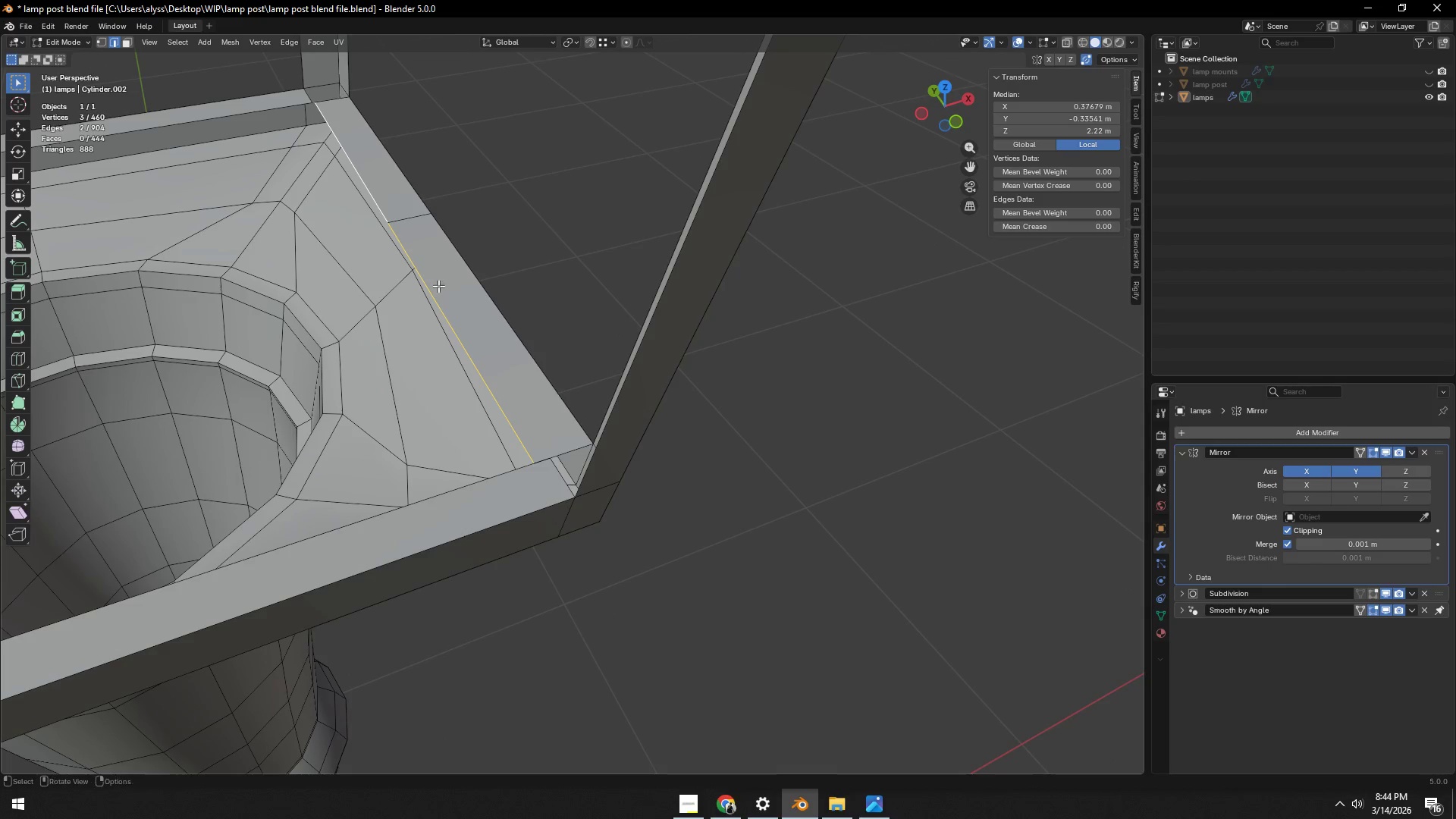 
hold_key(key=ShiftLeft, duration=0.31)
 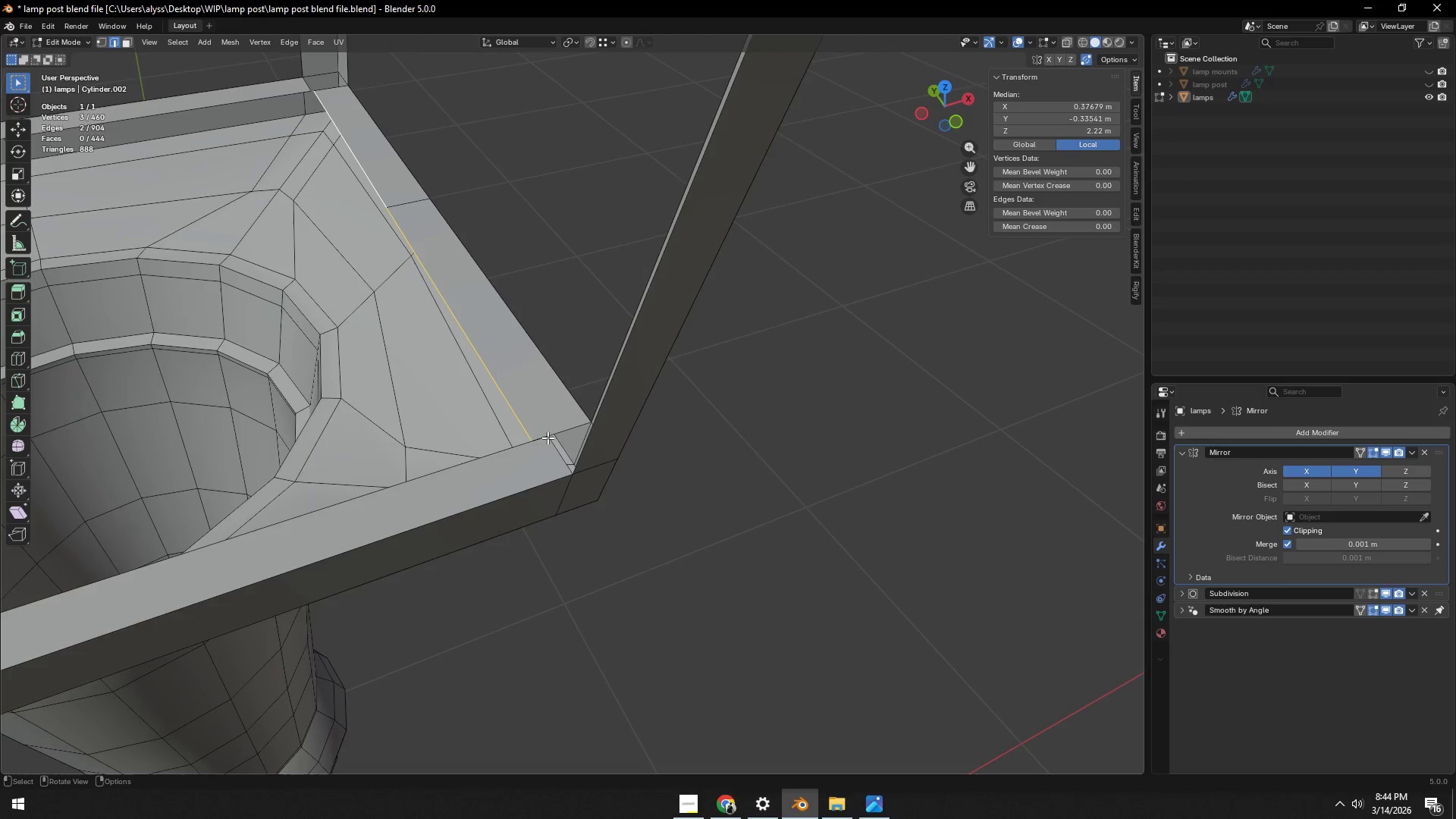 
scroll: coordinate [559, 453], scroll_direction: up, amount: 2.0
 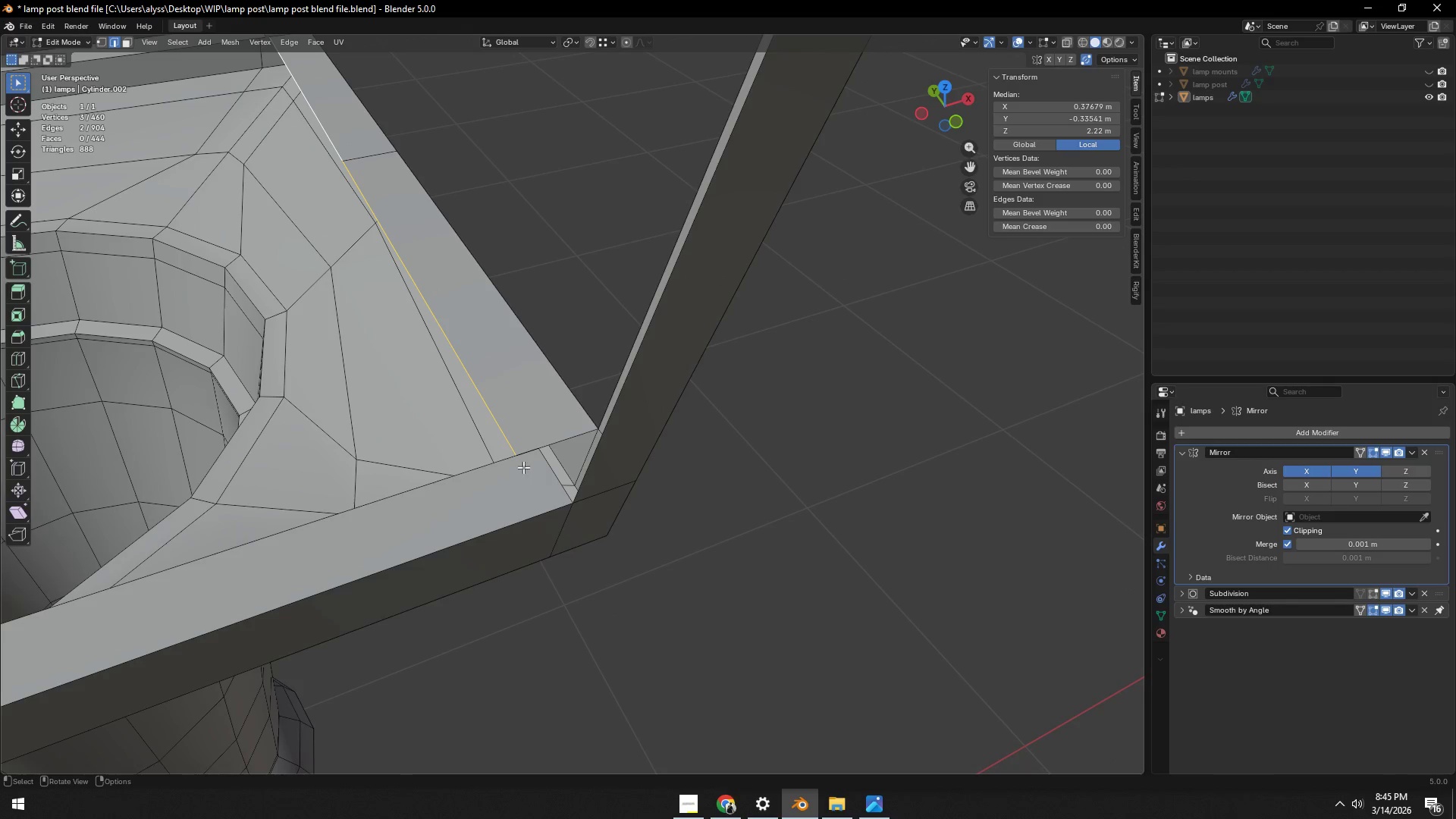 
type(gg)
 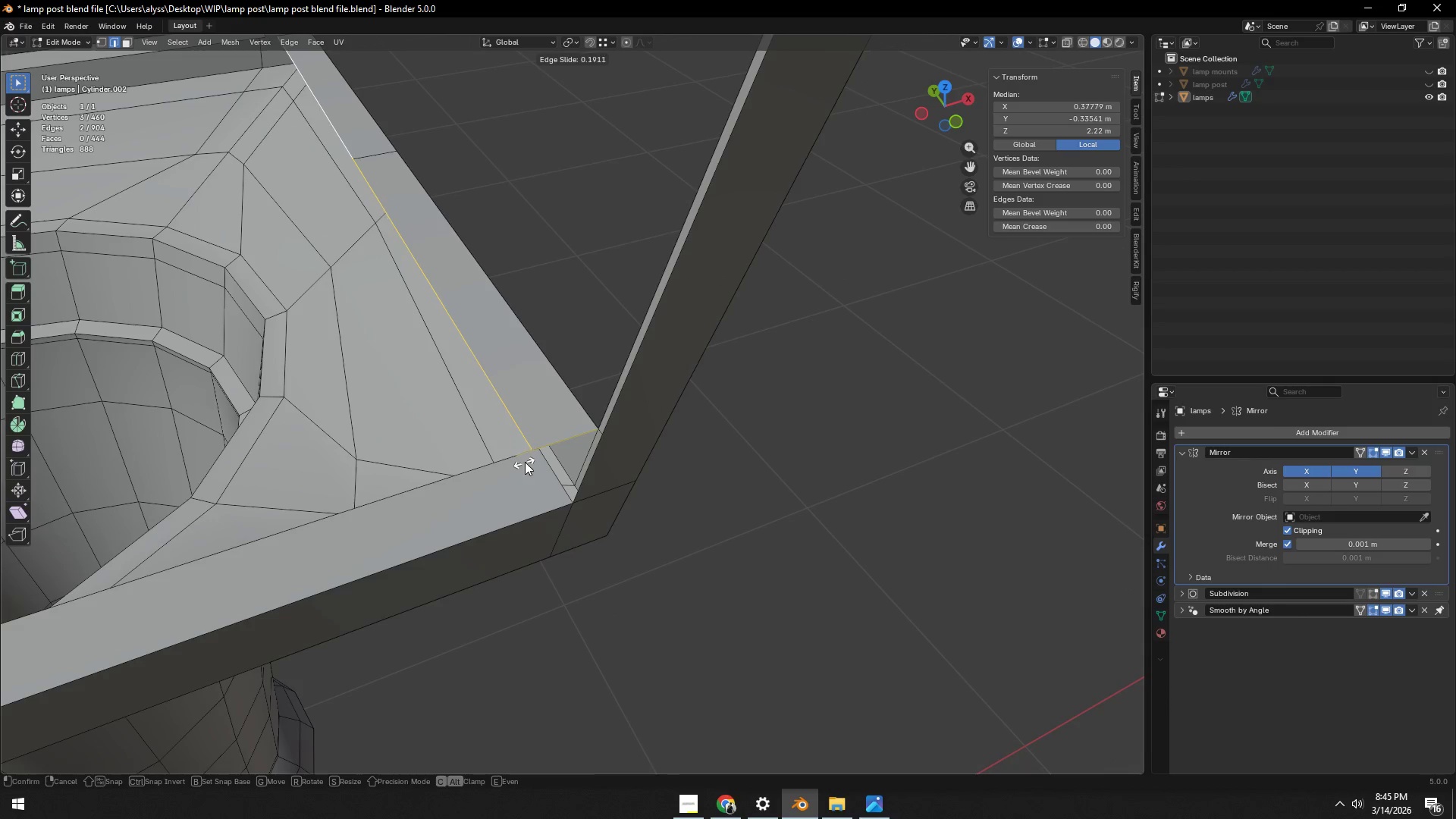 
hold_key(key=ControlLeft, duration=0.67)
left_click([532, 454])
 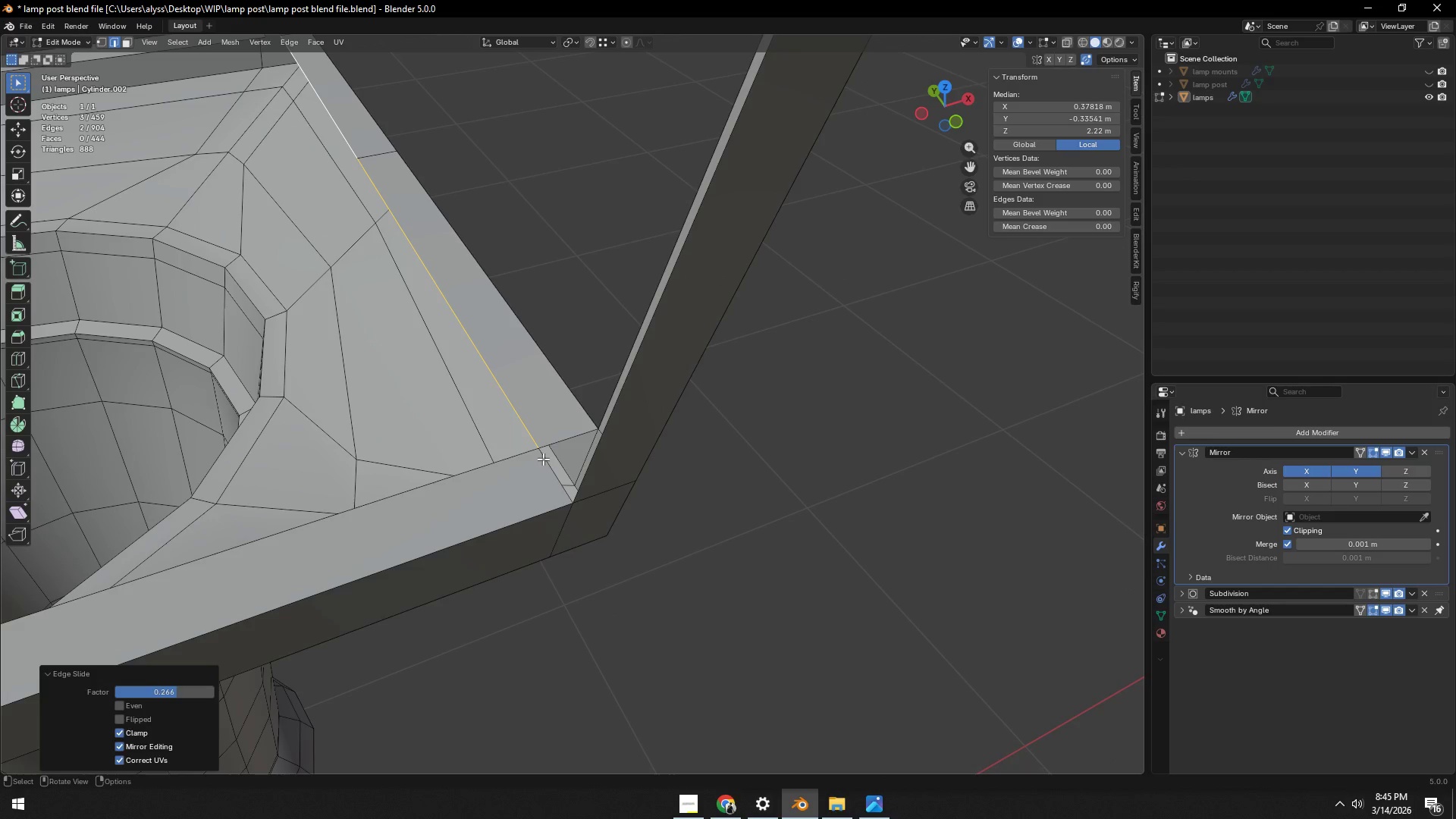 
key(1)
 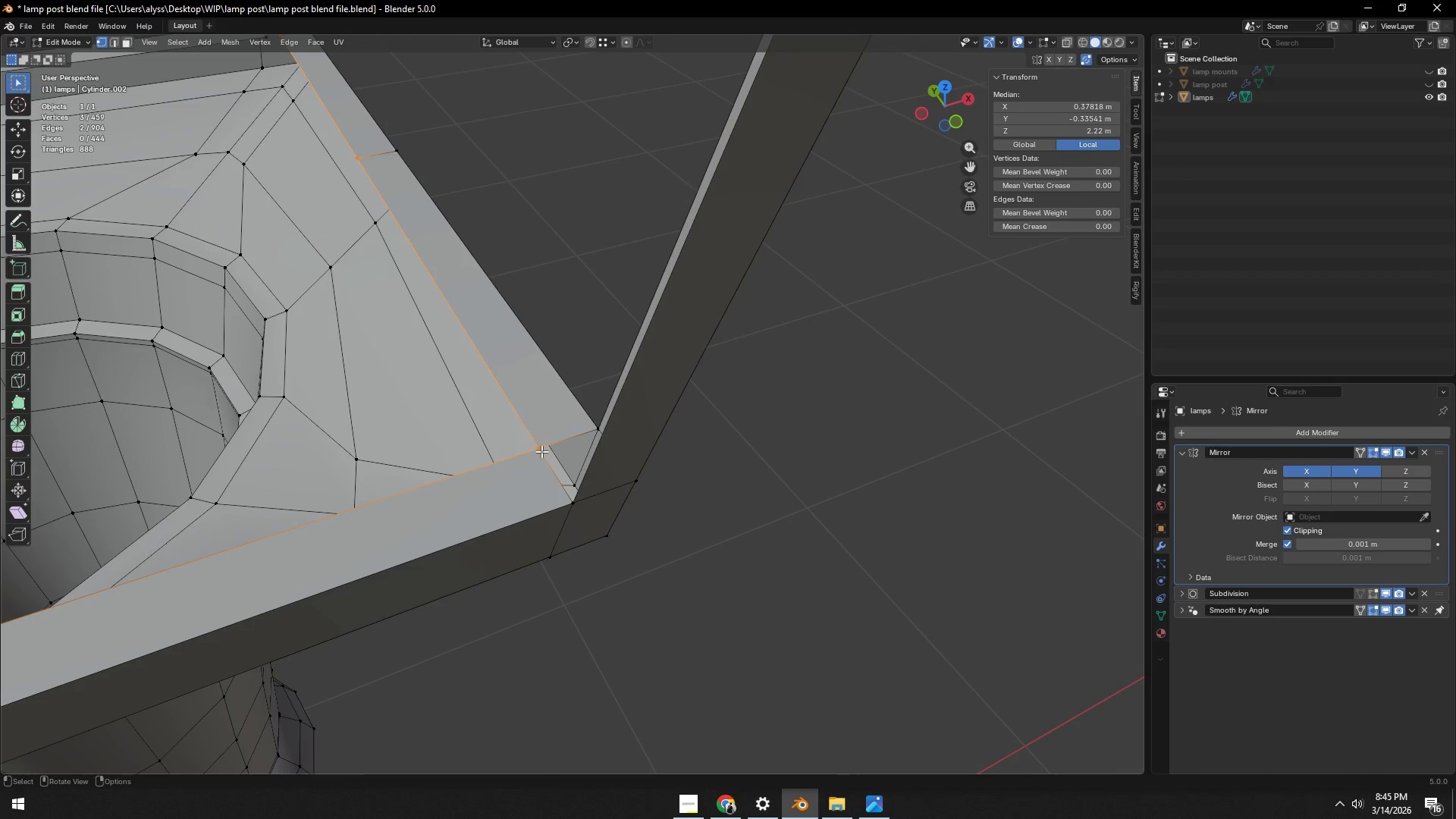 
left_click([541, 451])
 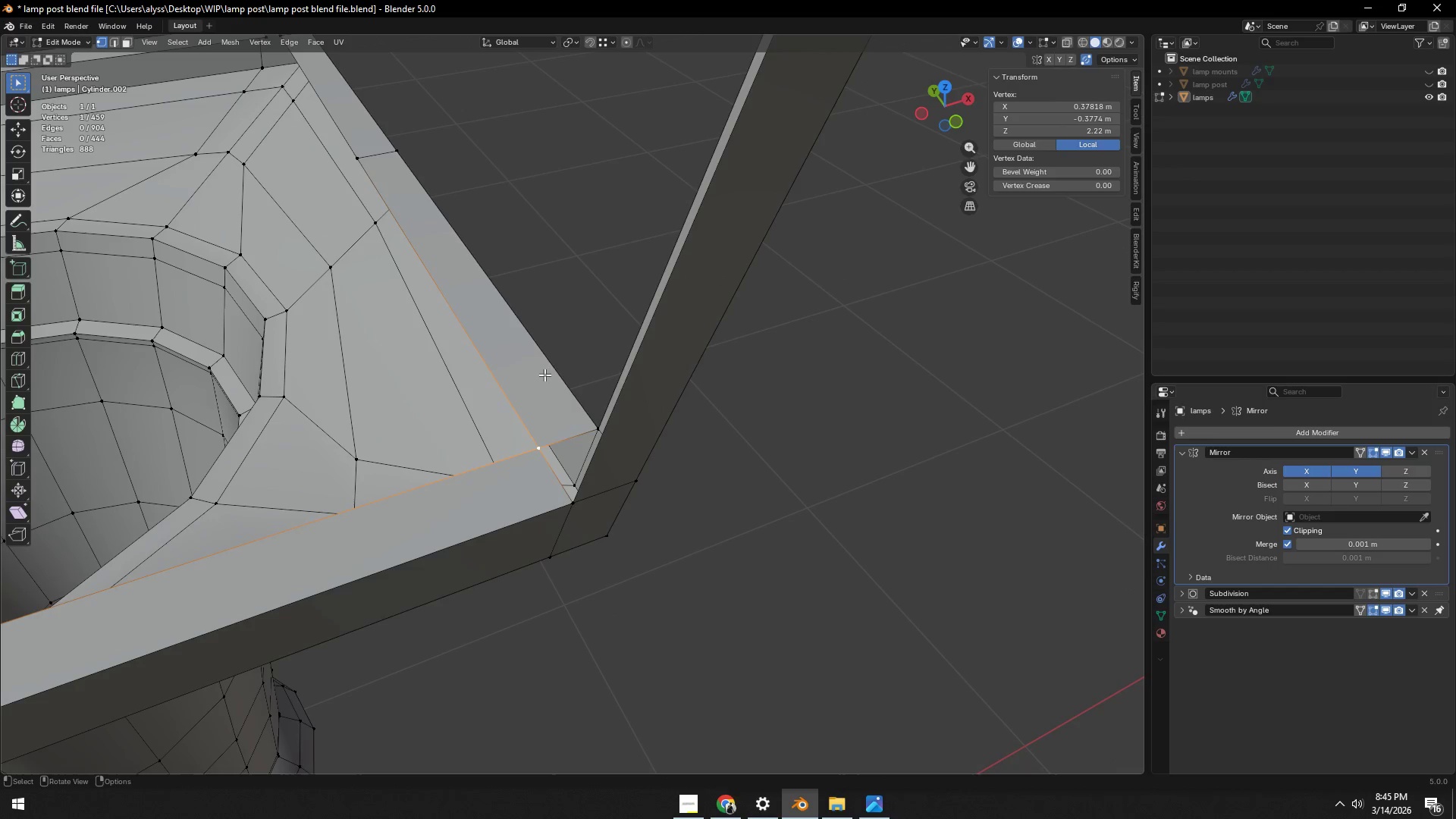 
left_click([568, 266])
 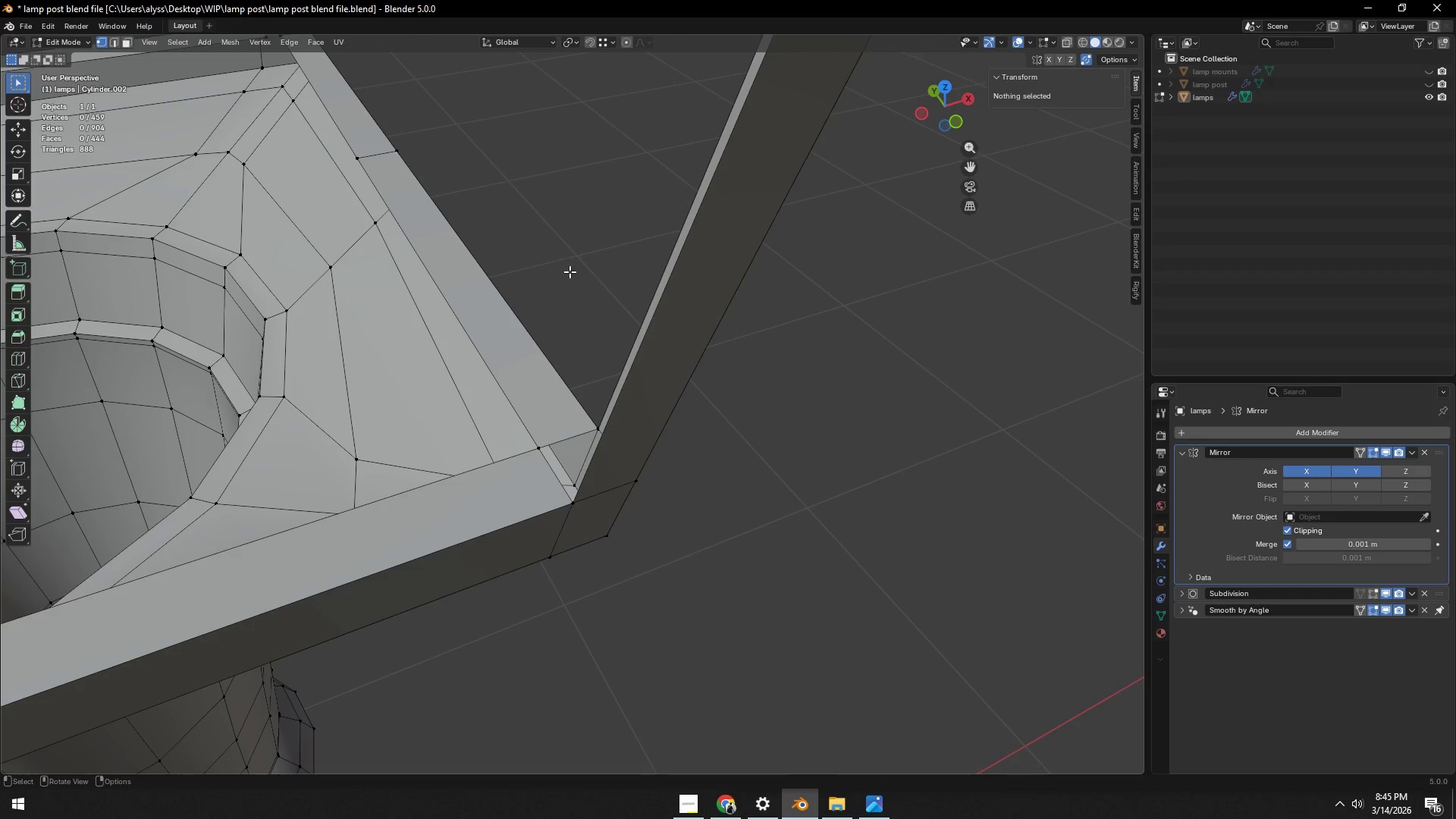 
key(Control+ControlLeft)
 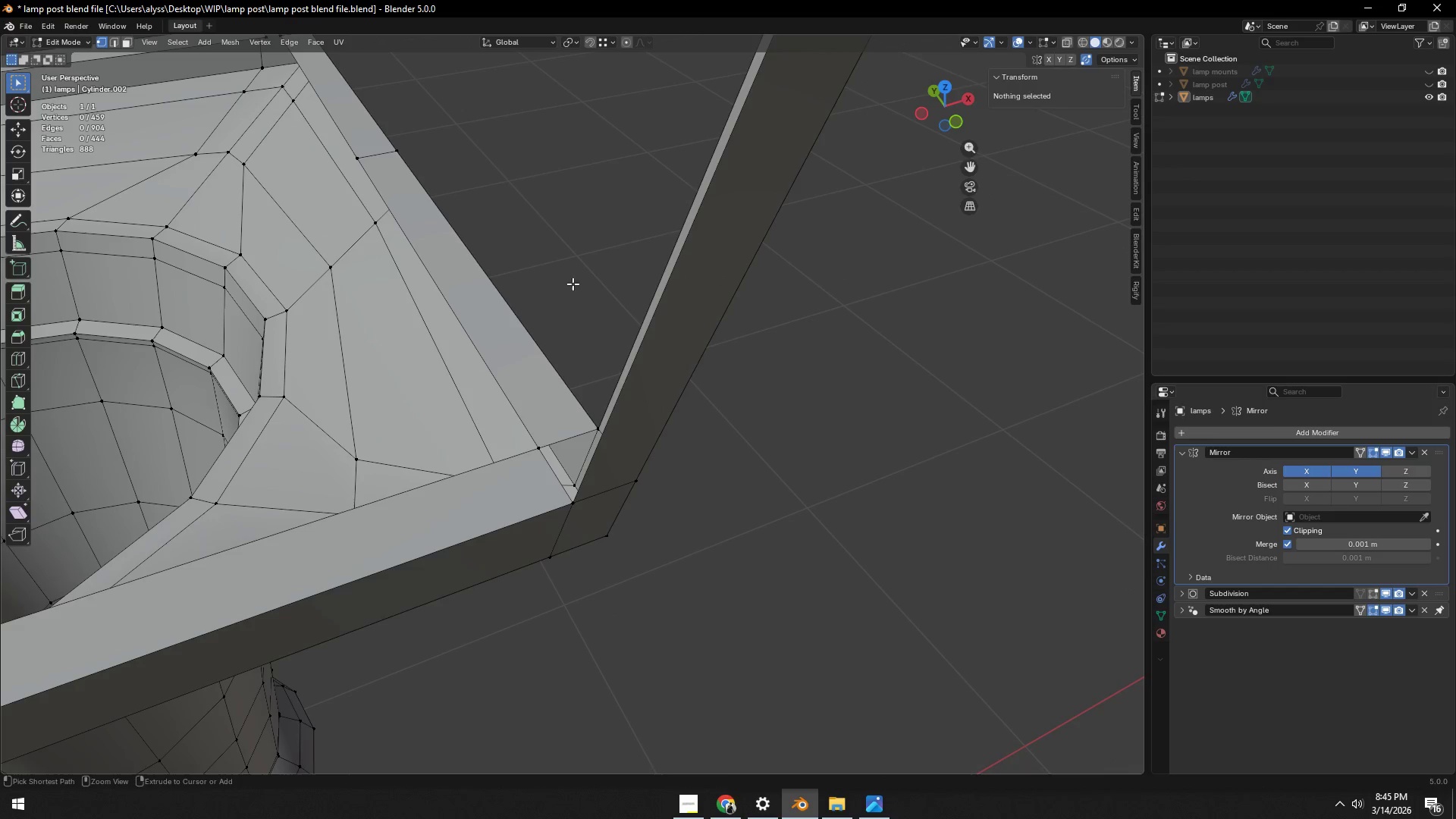 
key(Control+S)
 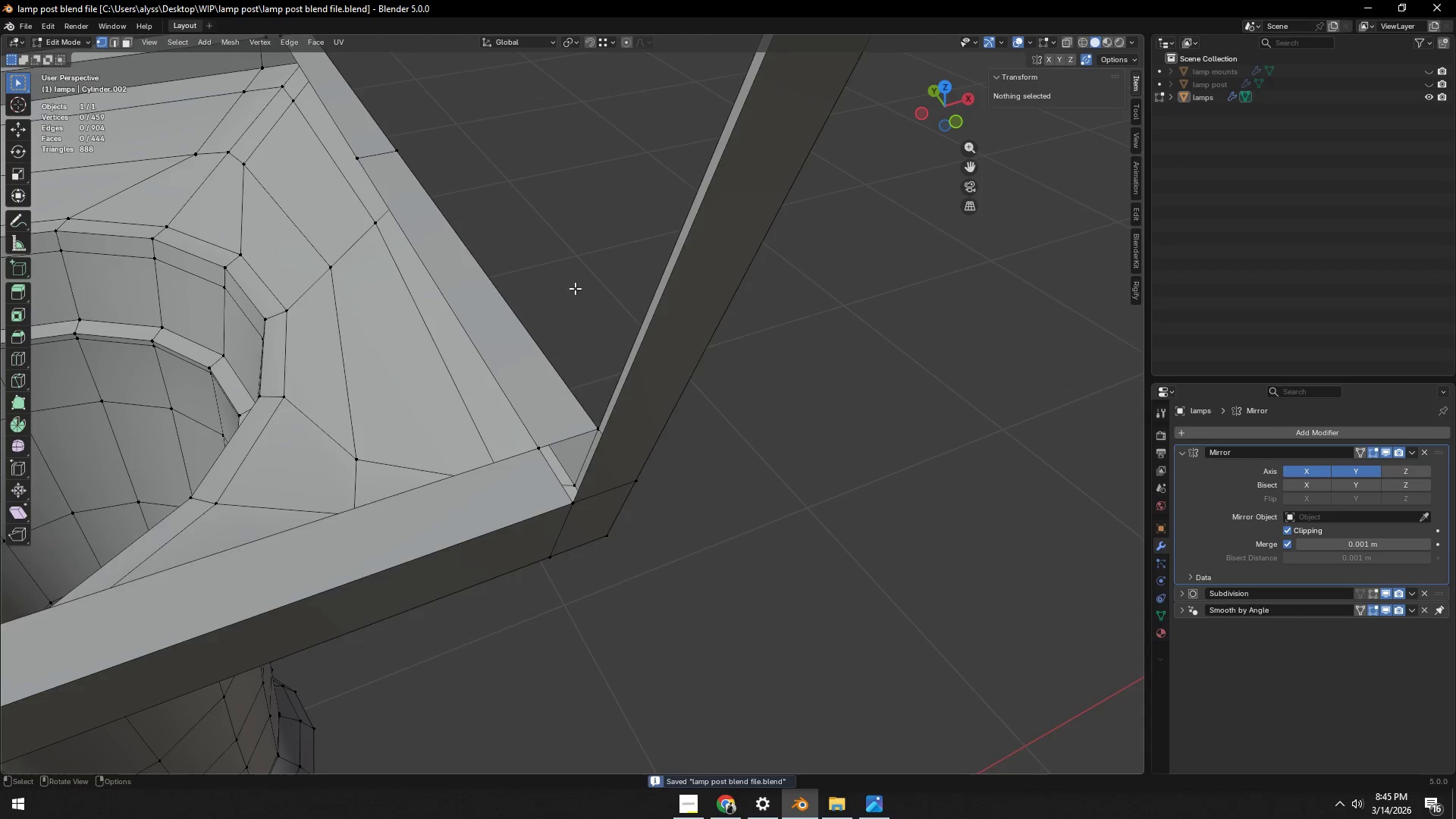 
scroll: coordinate [682, 319], scroll_direction: down, amount: 10.0
 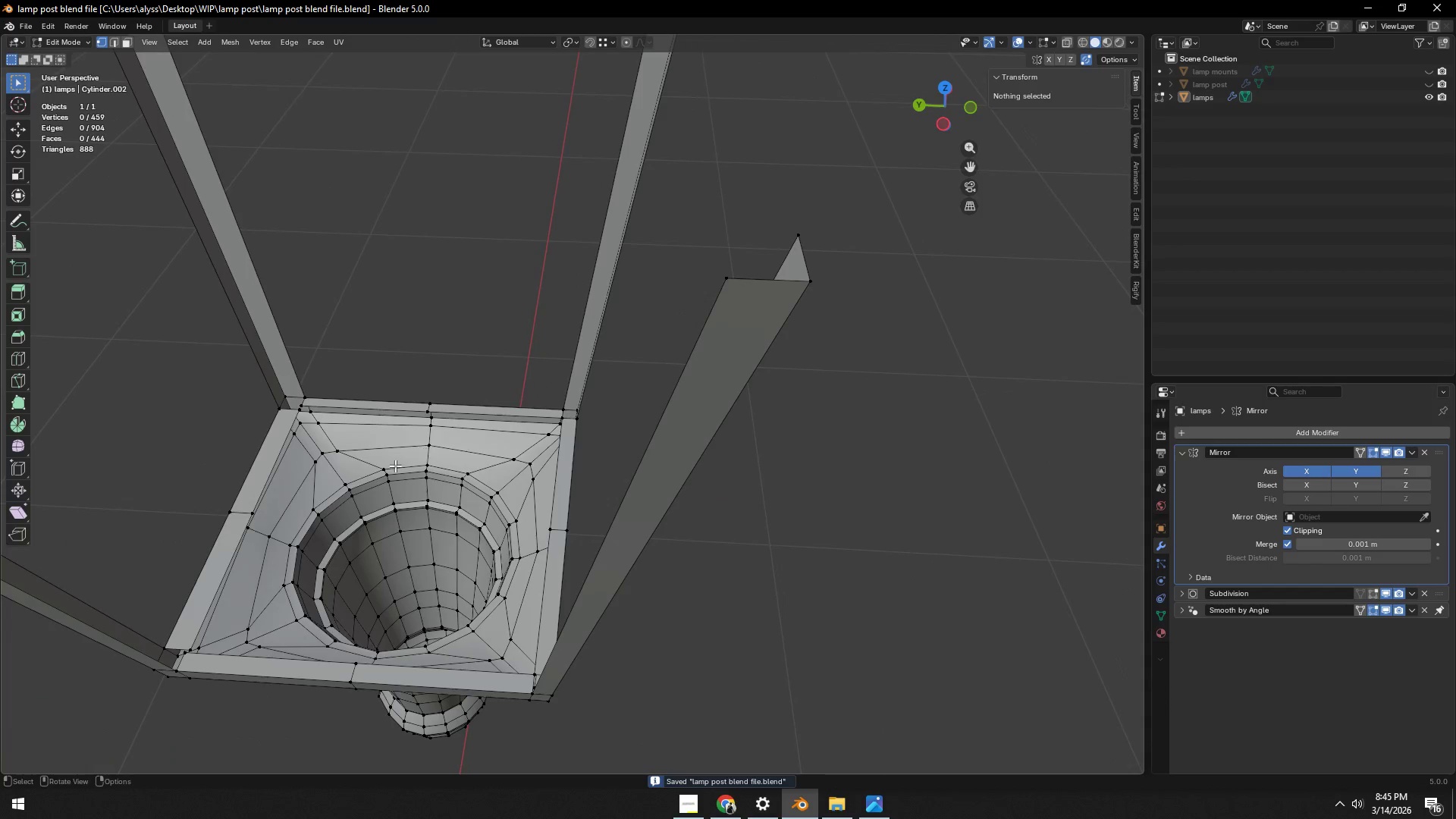 
hold_key(key=ShiftLeft, duration=0.38)
 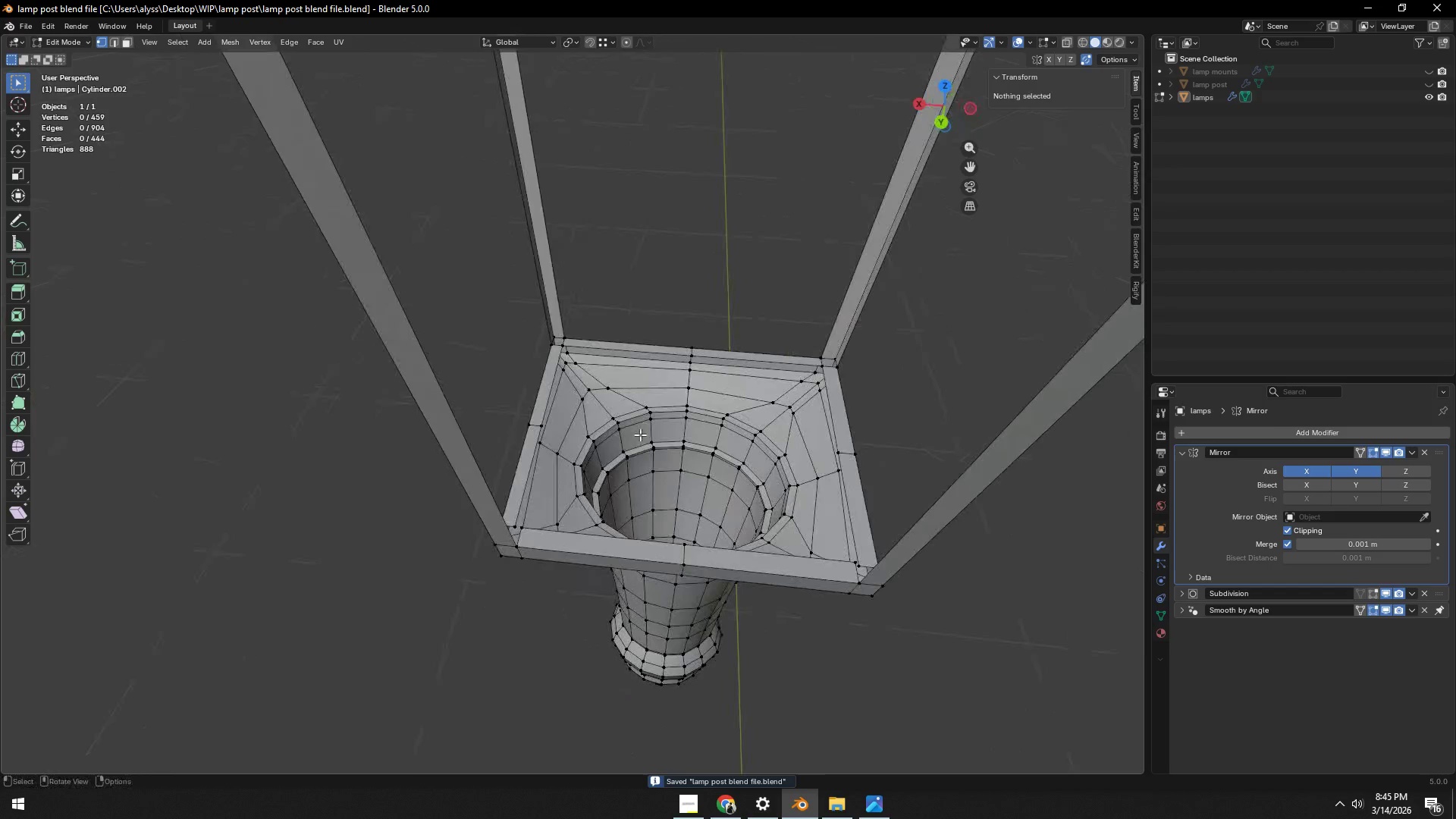 
hold_key(key=ShiftLeft, duration=0.72)
 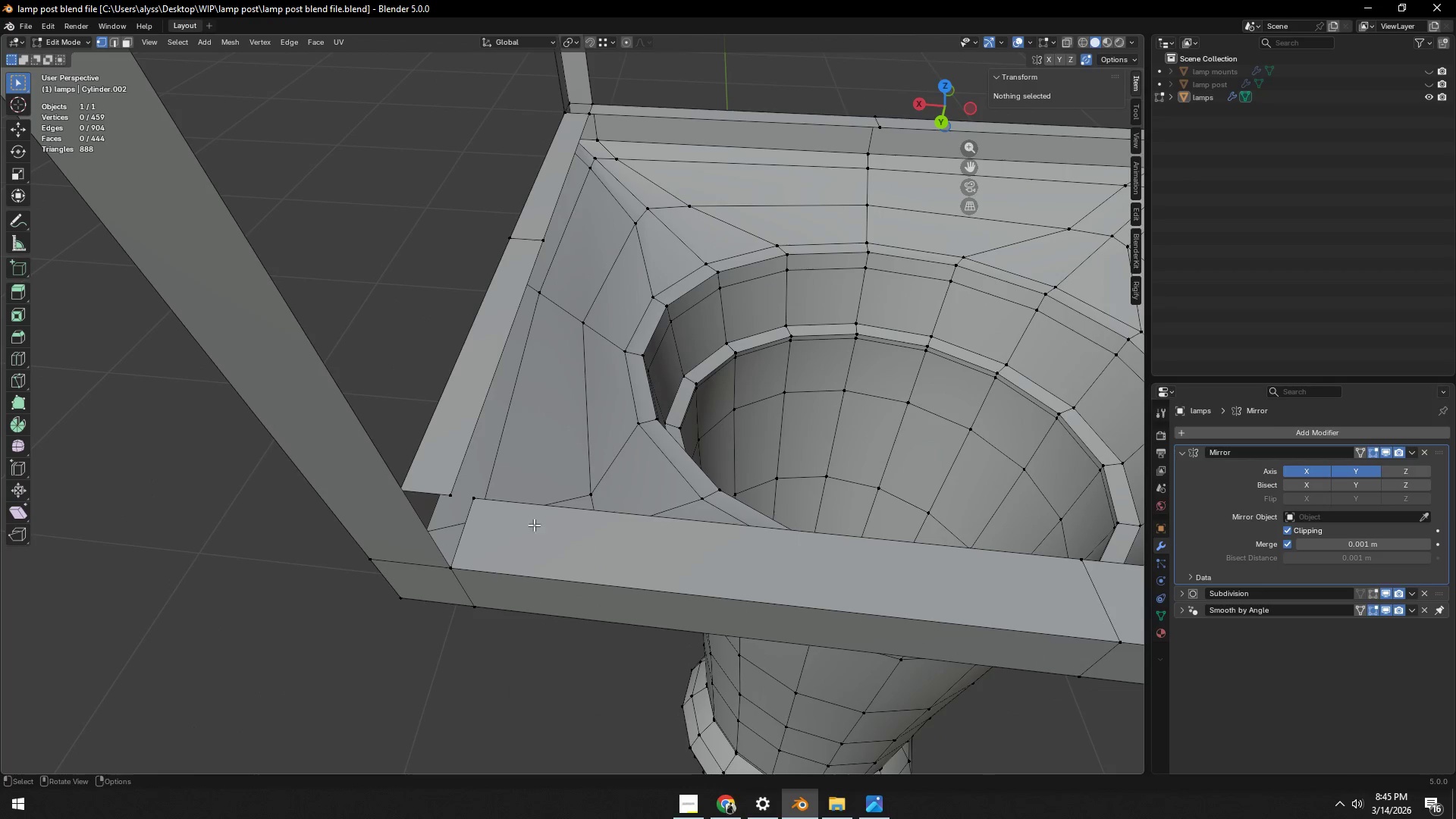 
scroll: coordinate [569, 529], scroll_direction: up, amount: 5.0
 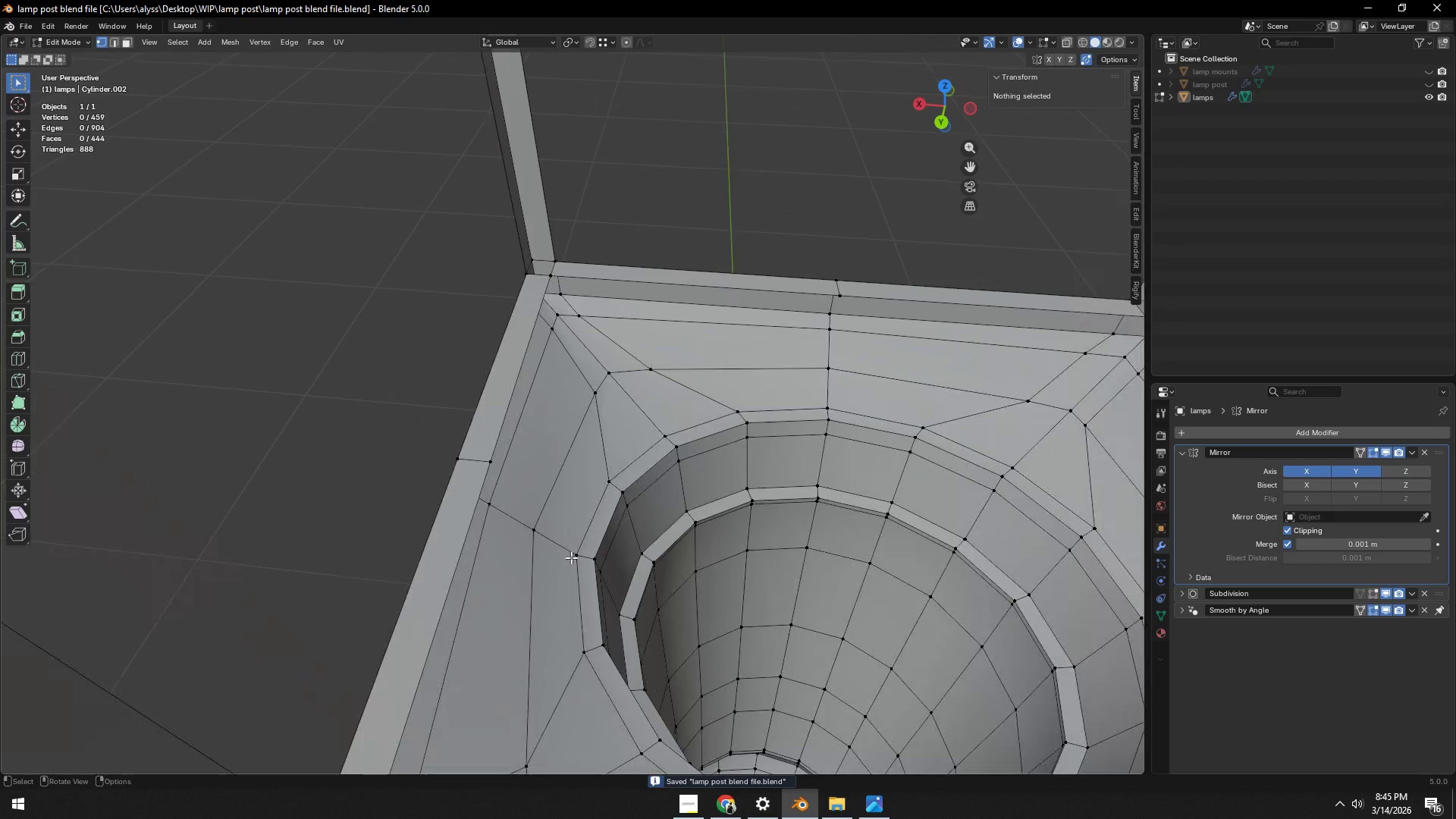 
key(3)
 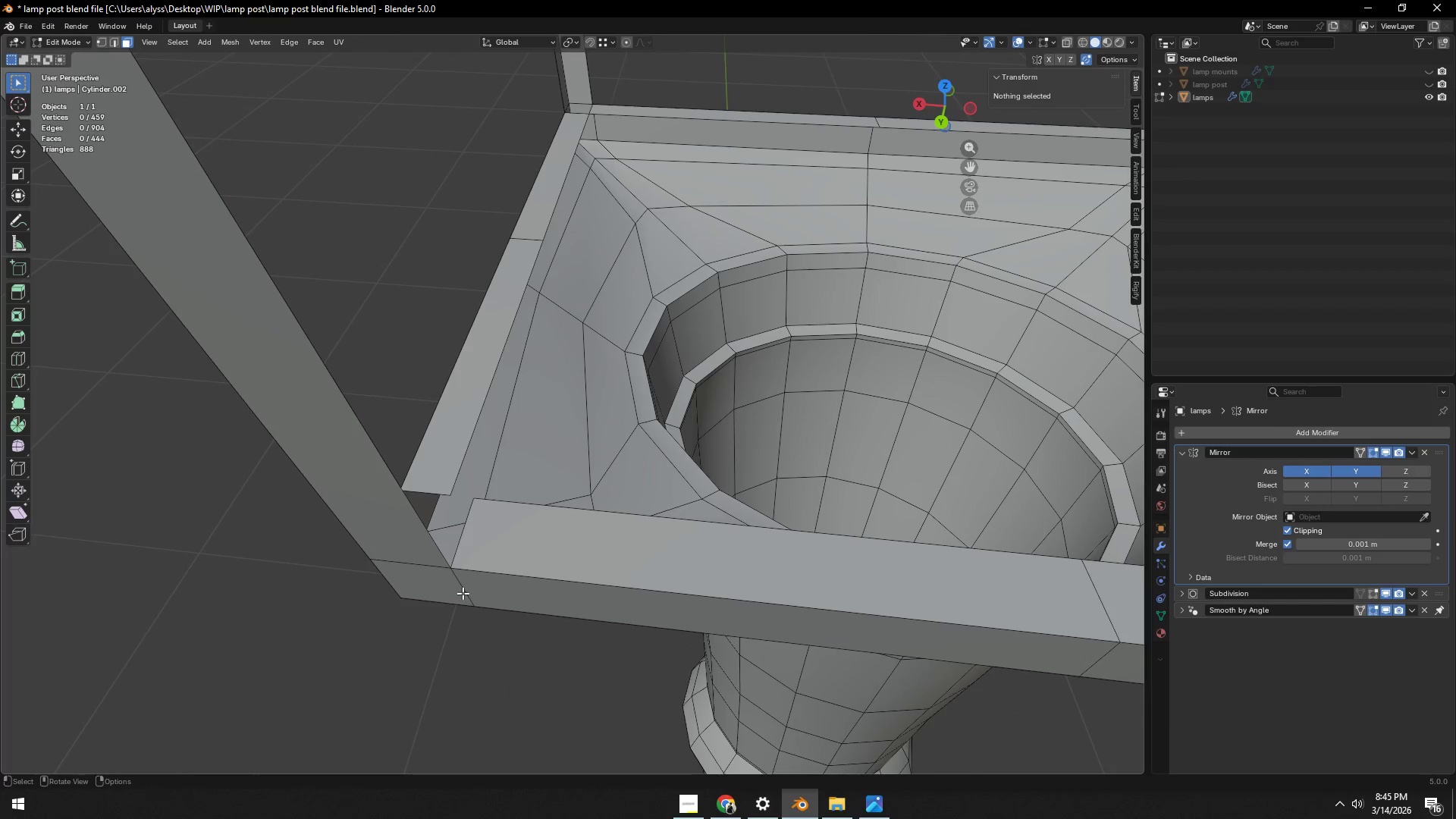 
left_click([463, 593])
 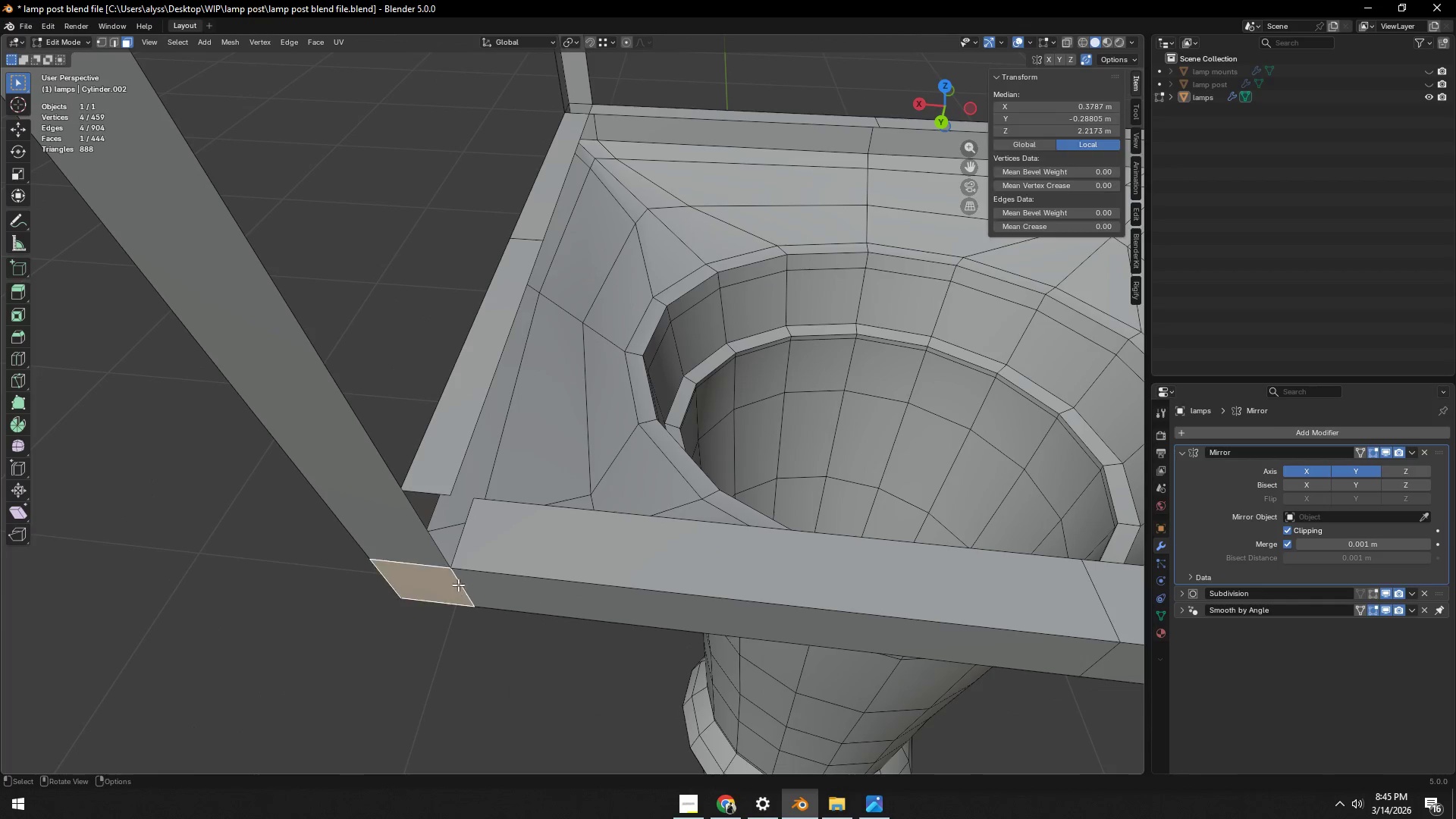 
key(Shift+ShiftLeft)
 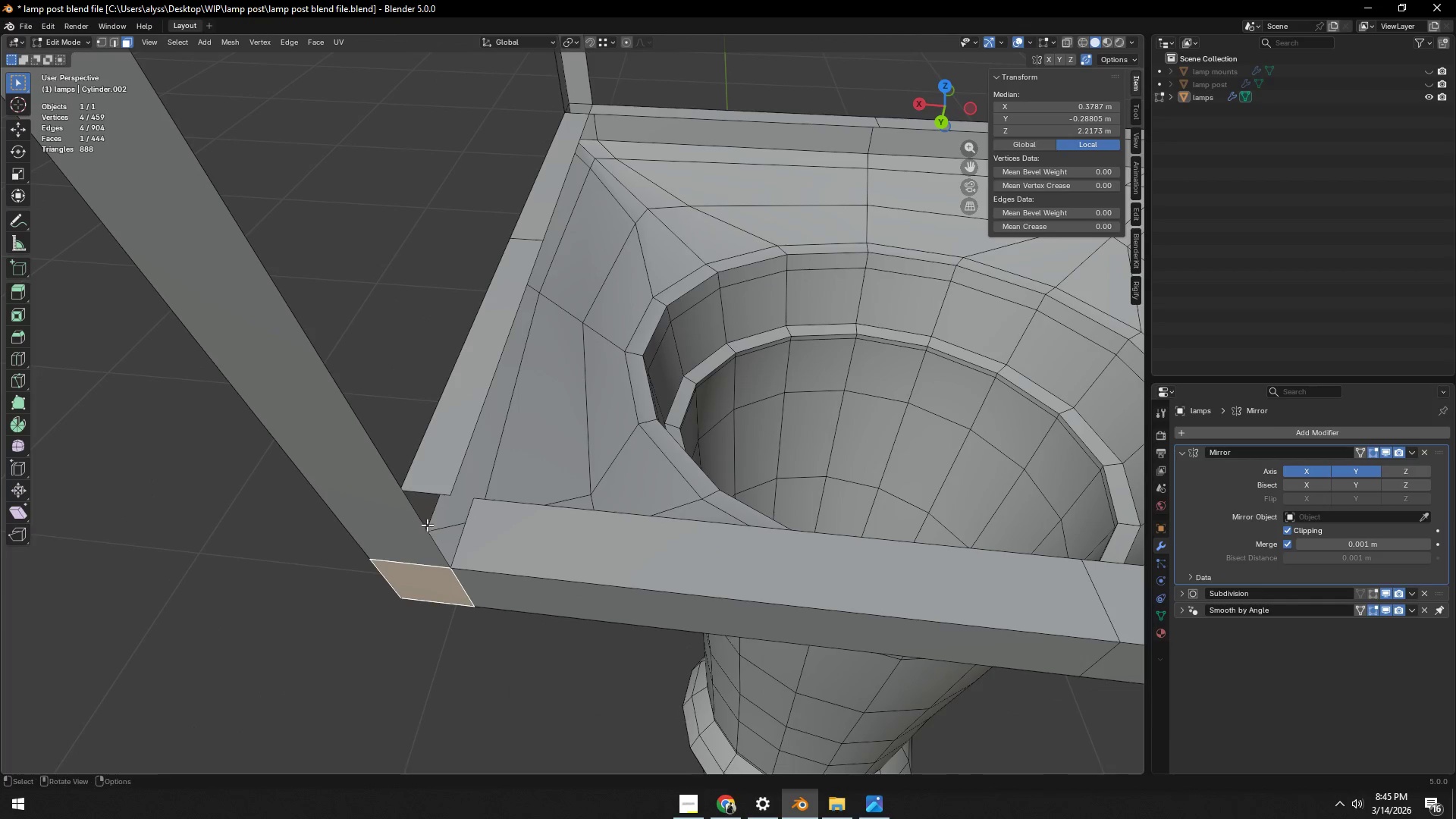 
key(2)
 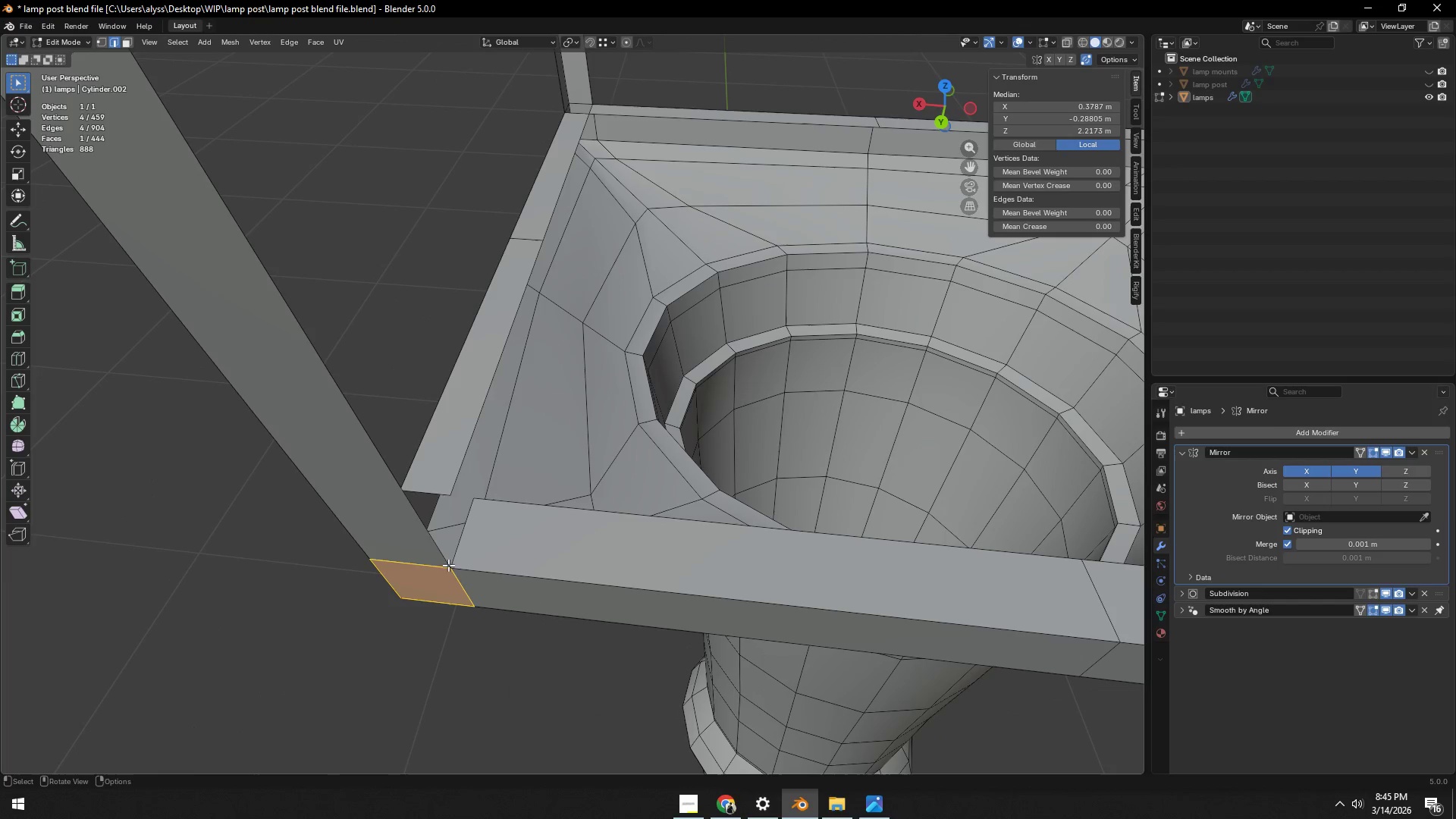 
left_click([431, 541])
 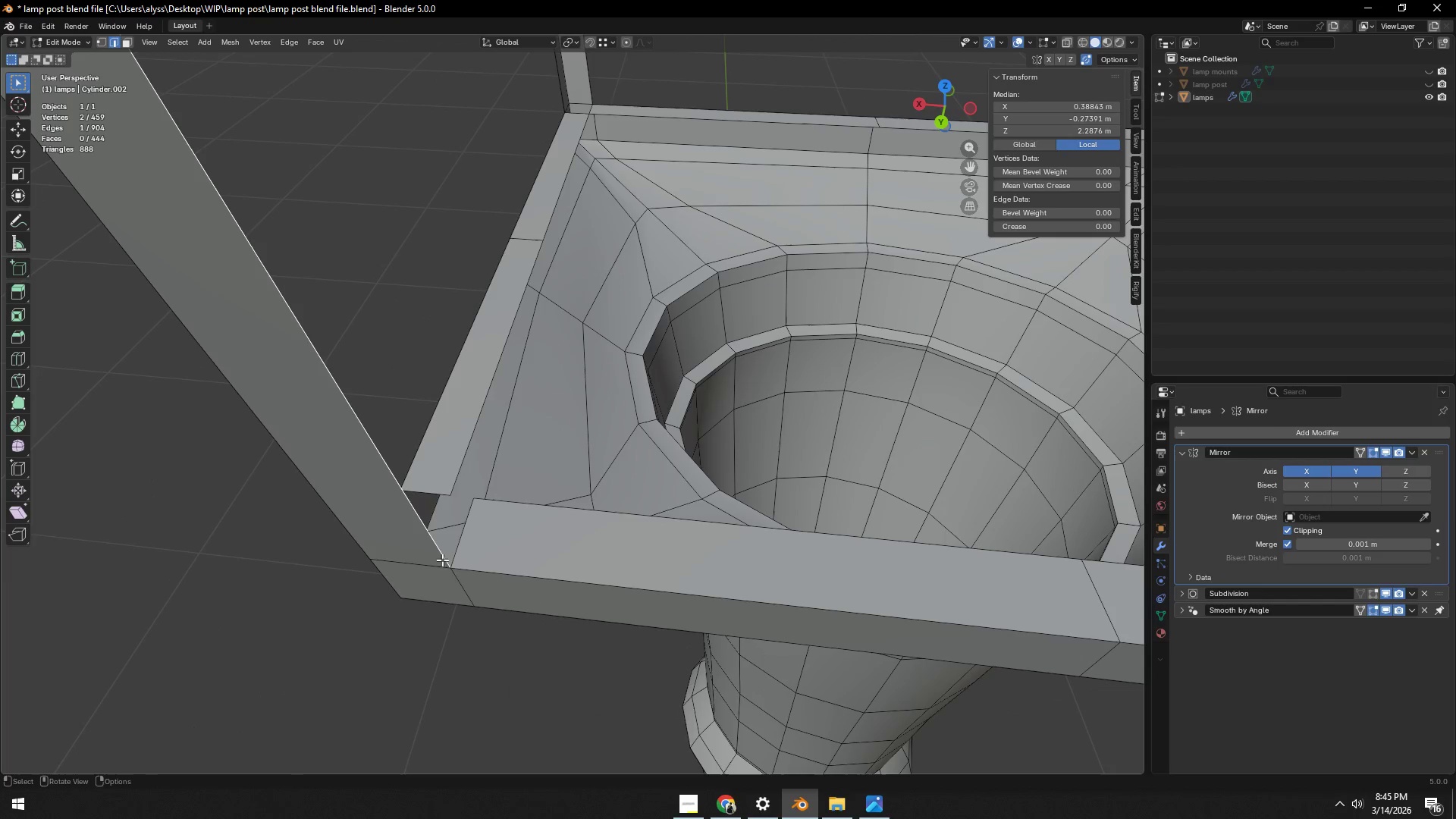 
hold_key(key=ShiftLeft, duration=0.55)
 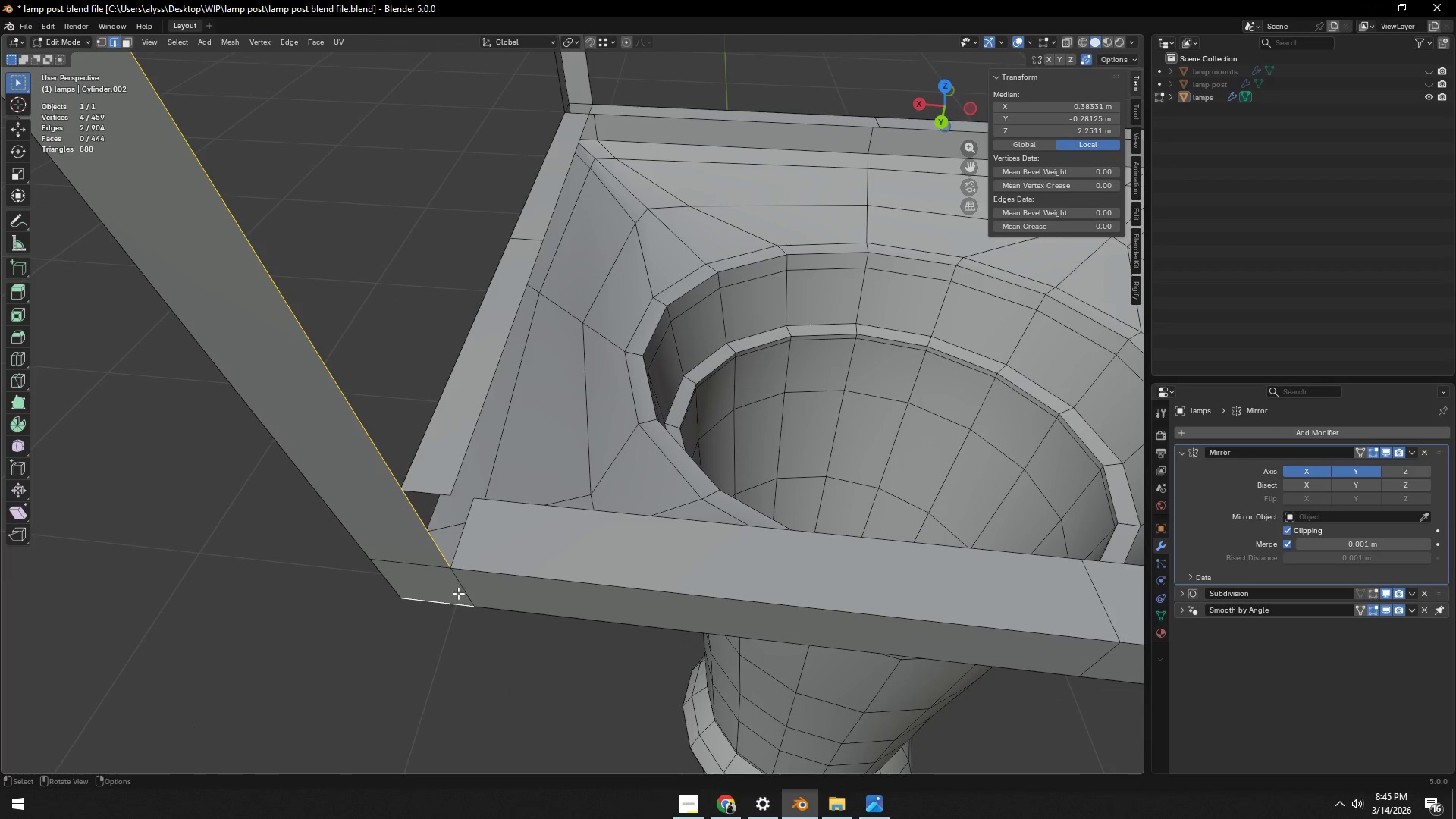 
hold_key(key=ShiftLeft, duration=0.61)
left_click([455, 600])
 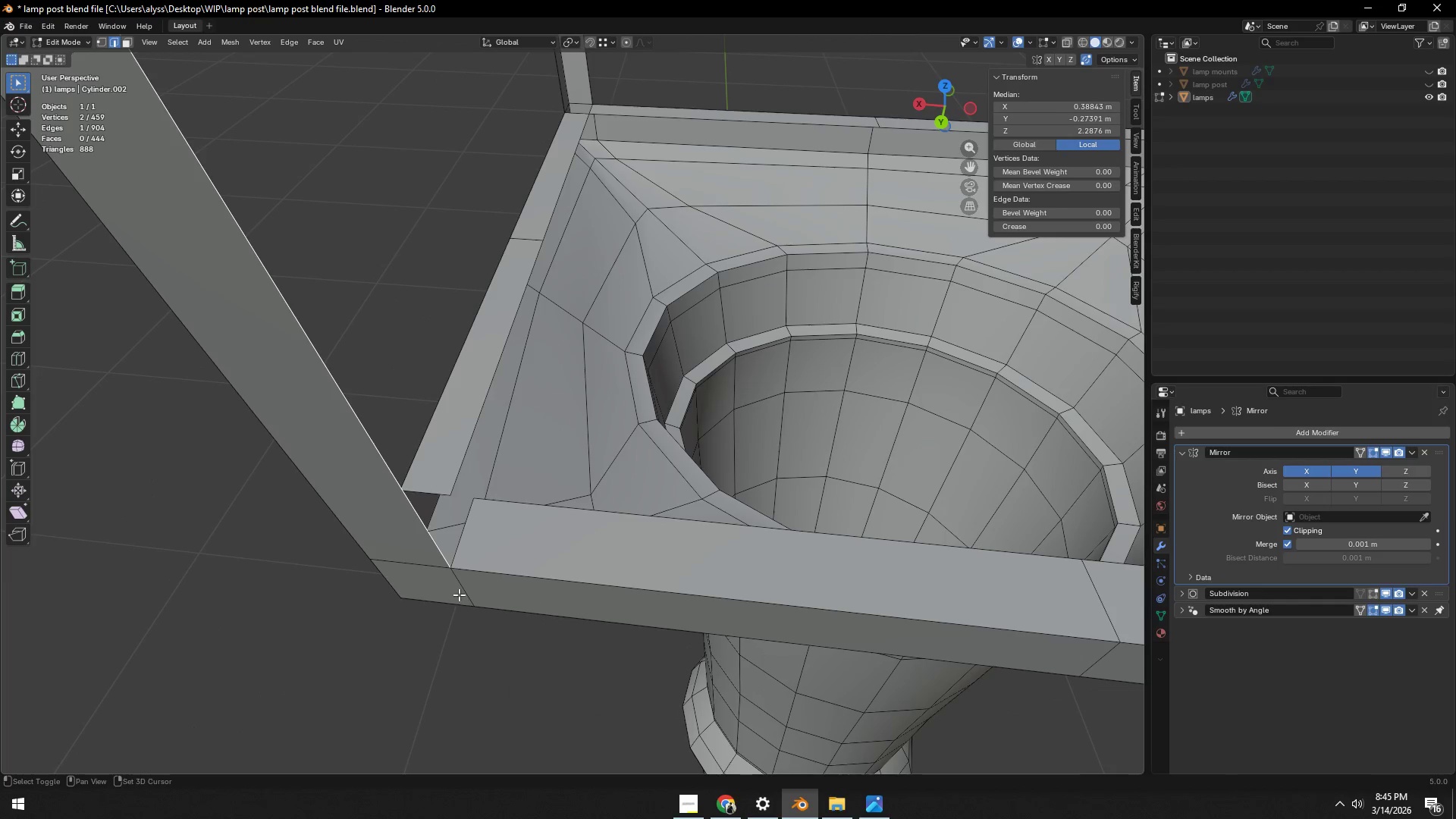 
double_click([463, 589])
 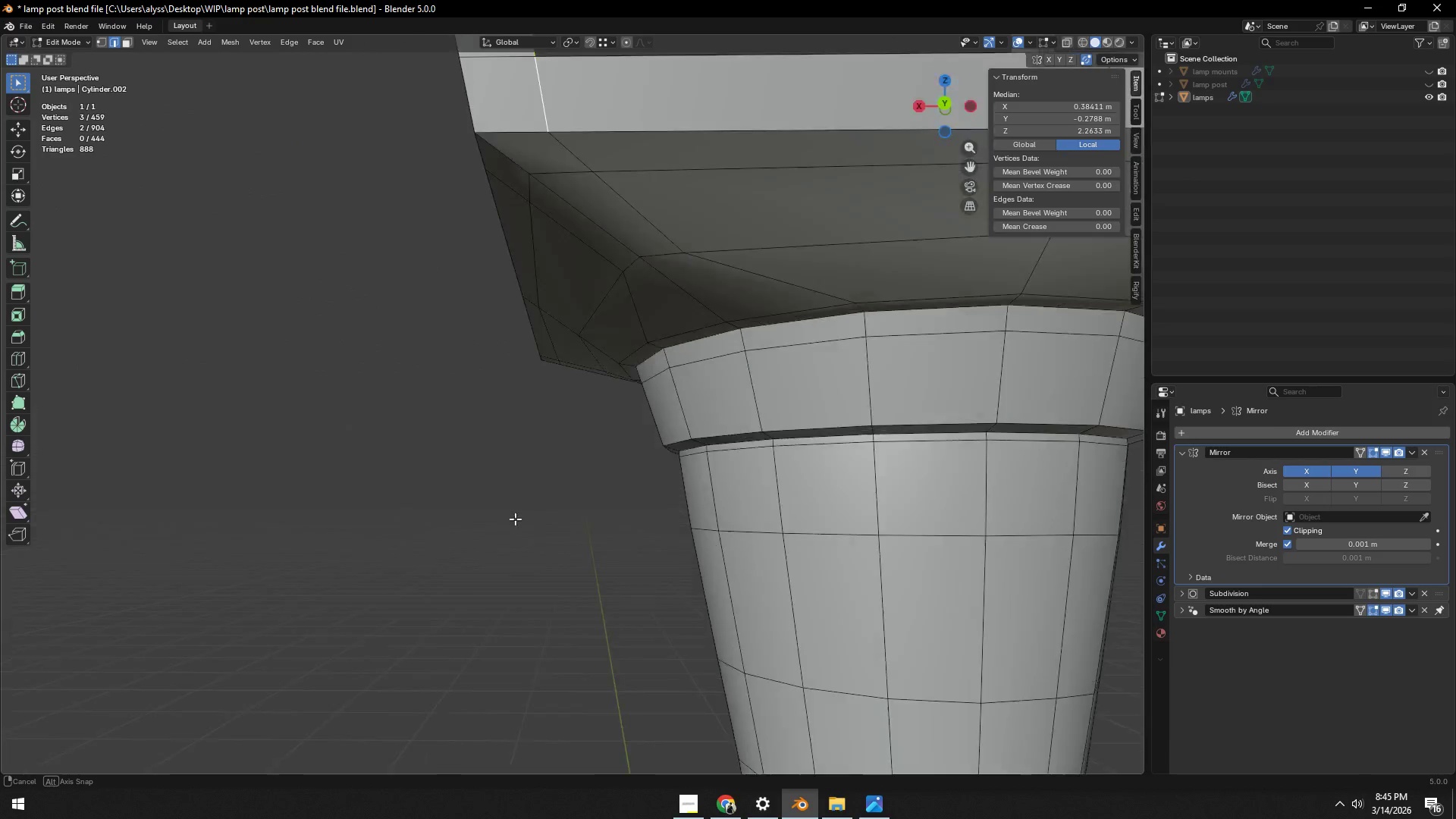 
hold_key(key=ShiftLeft, duration=1.08)
left_click([545, 410])
 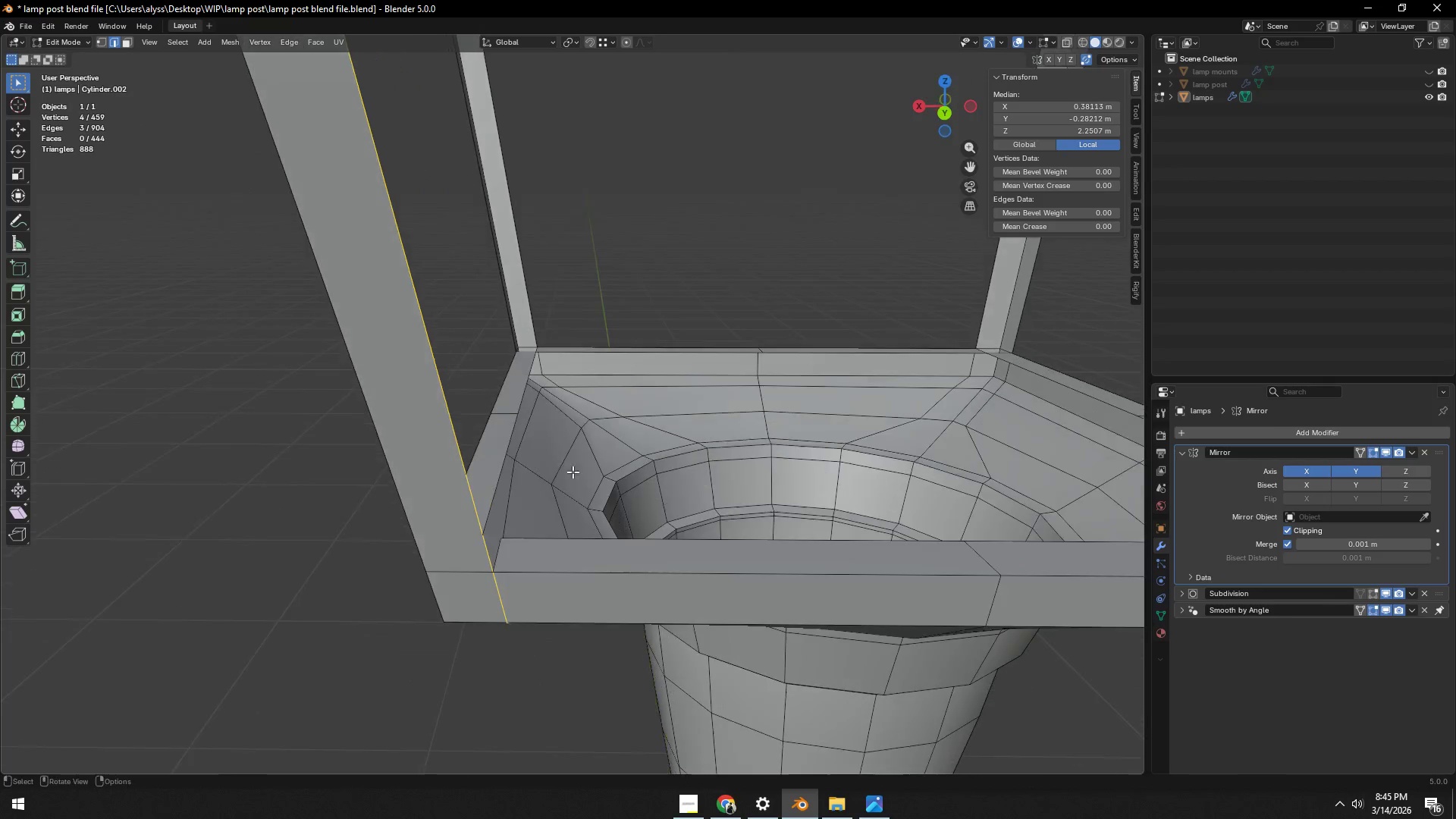 
scroll: coordinate [544, 551], scroll_direction: up, amount: 1.0
 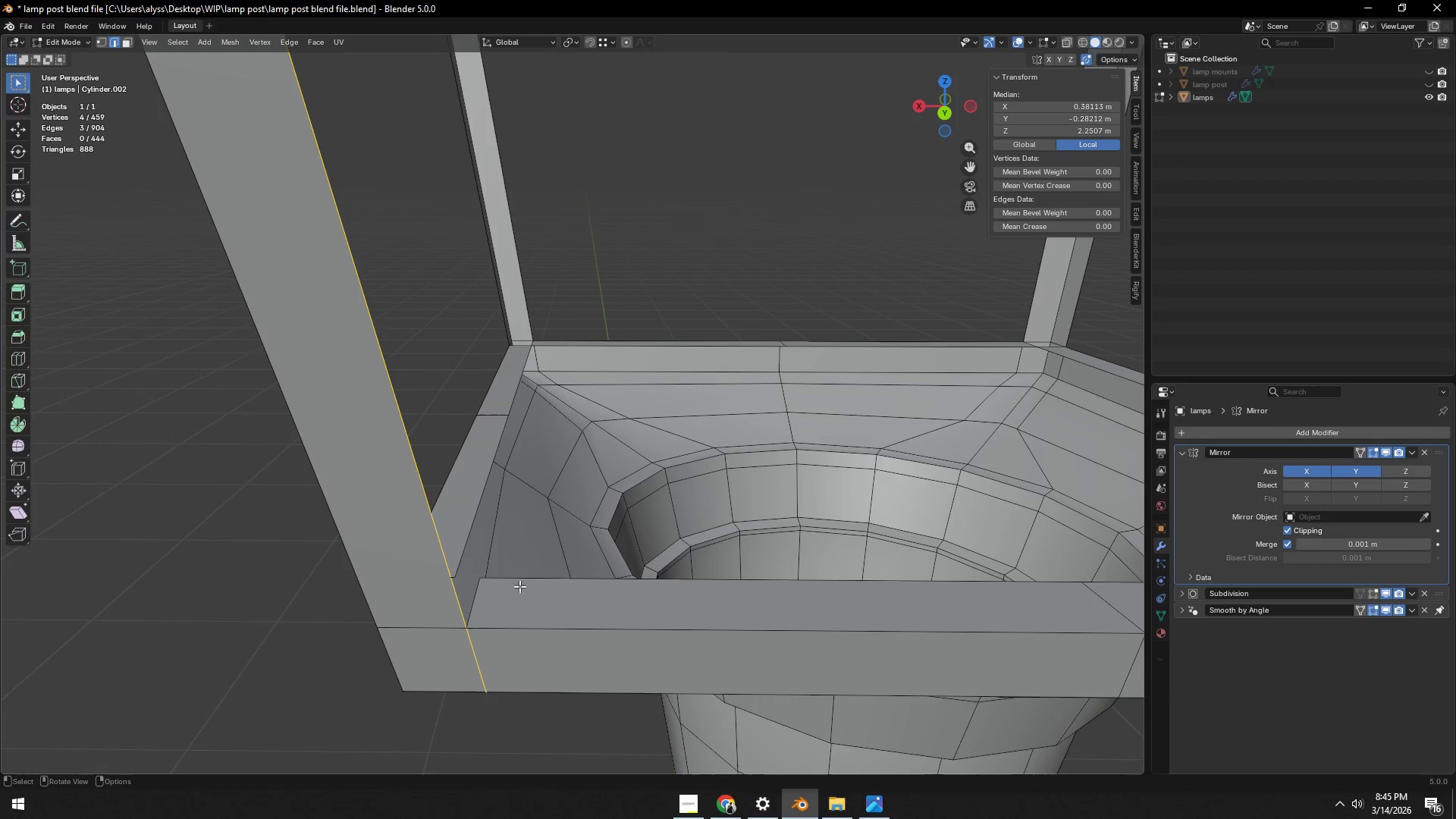 
type(gg1)
 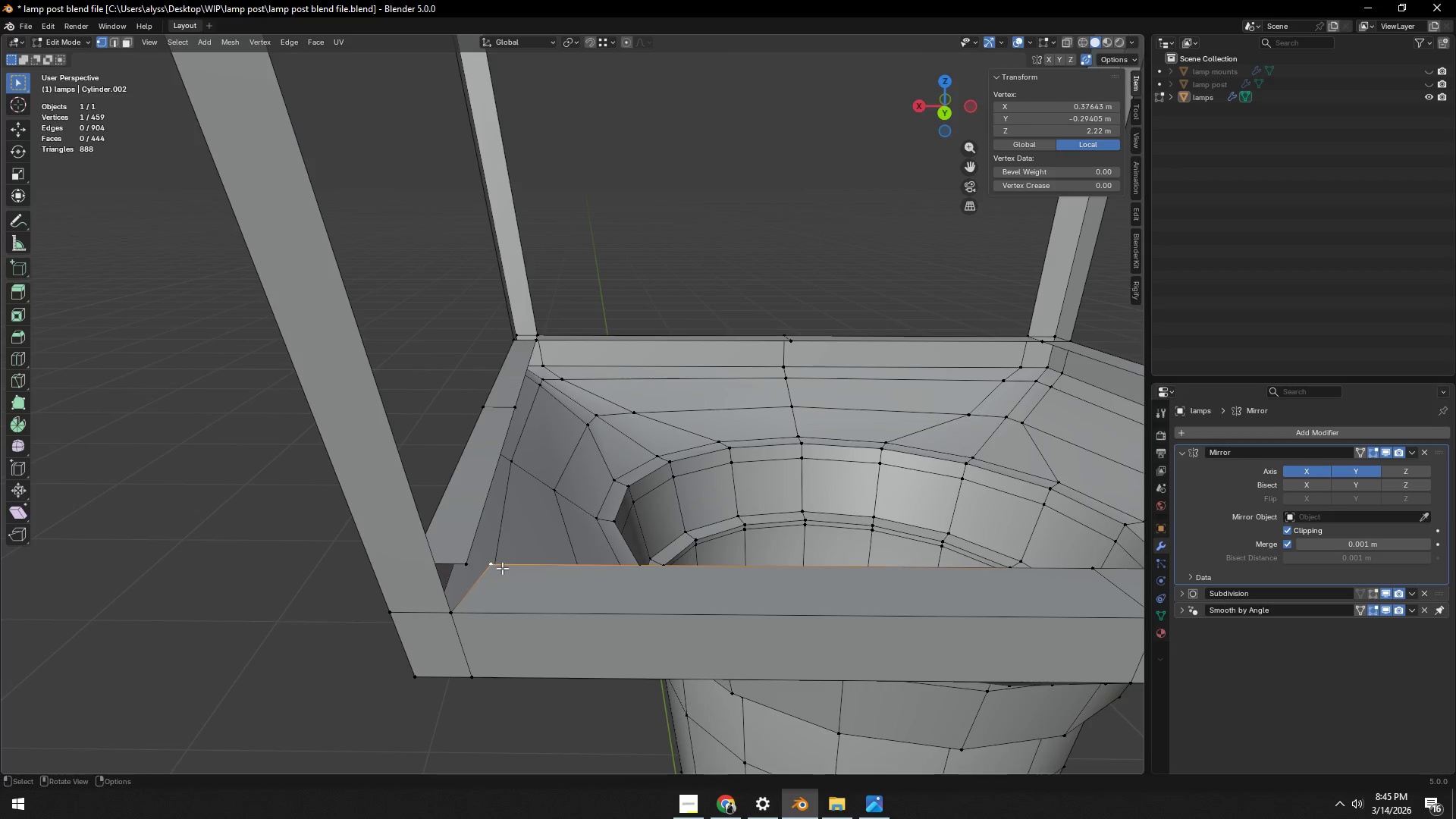 
hold_key(key=ControlLeft, duration=0.53)
 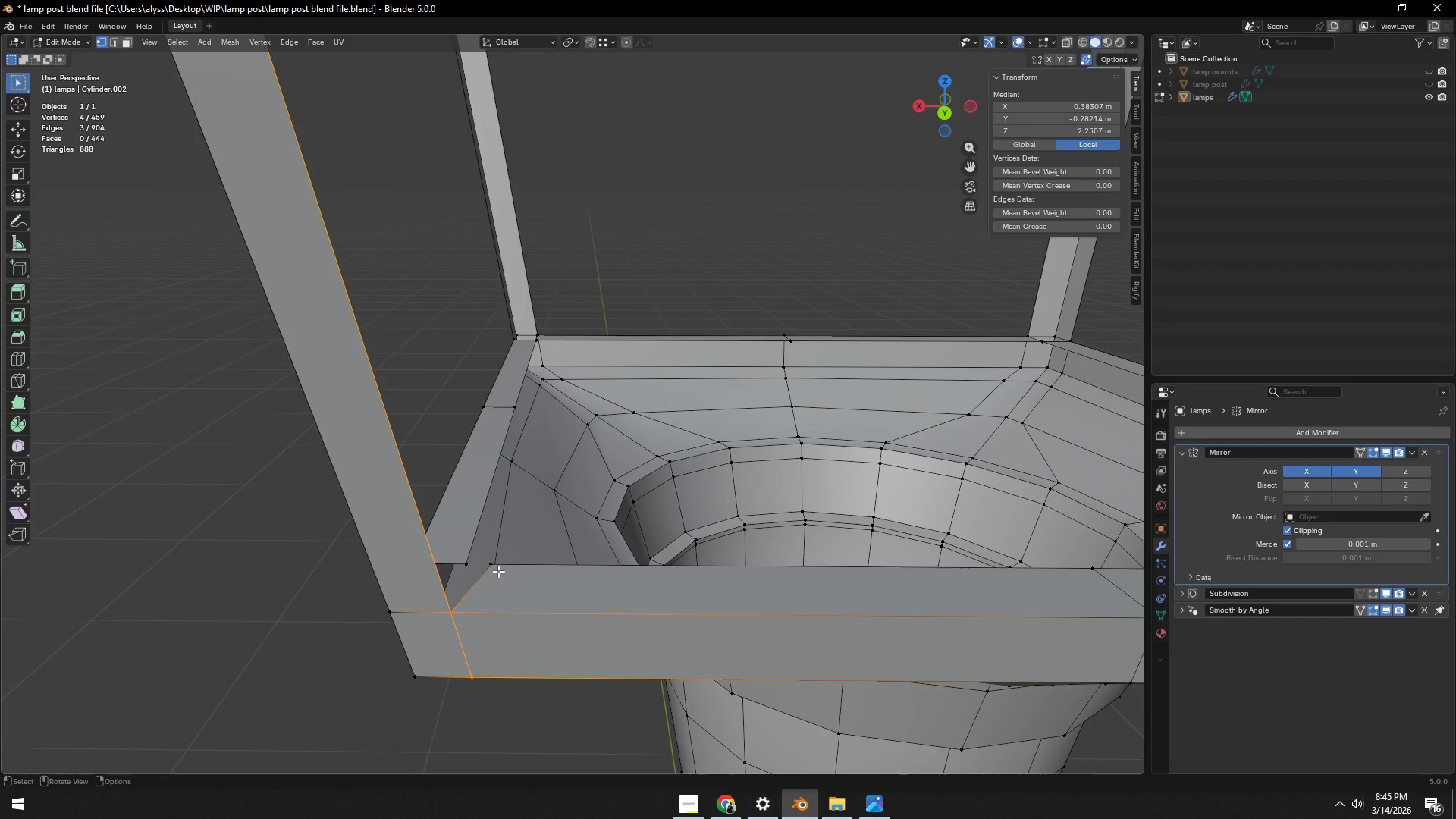 
left_click([497, 570])
 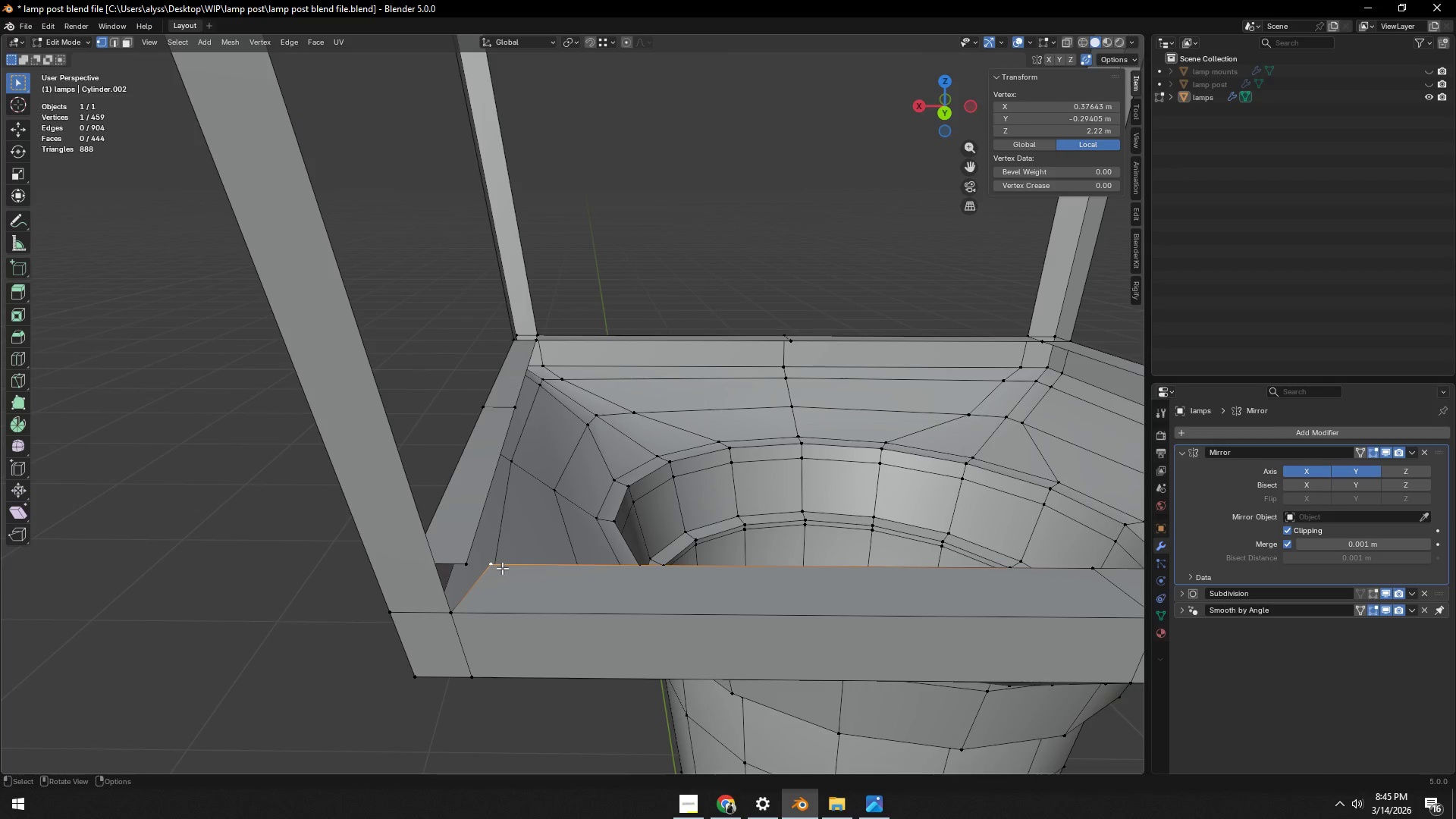 
type(gg)
 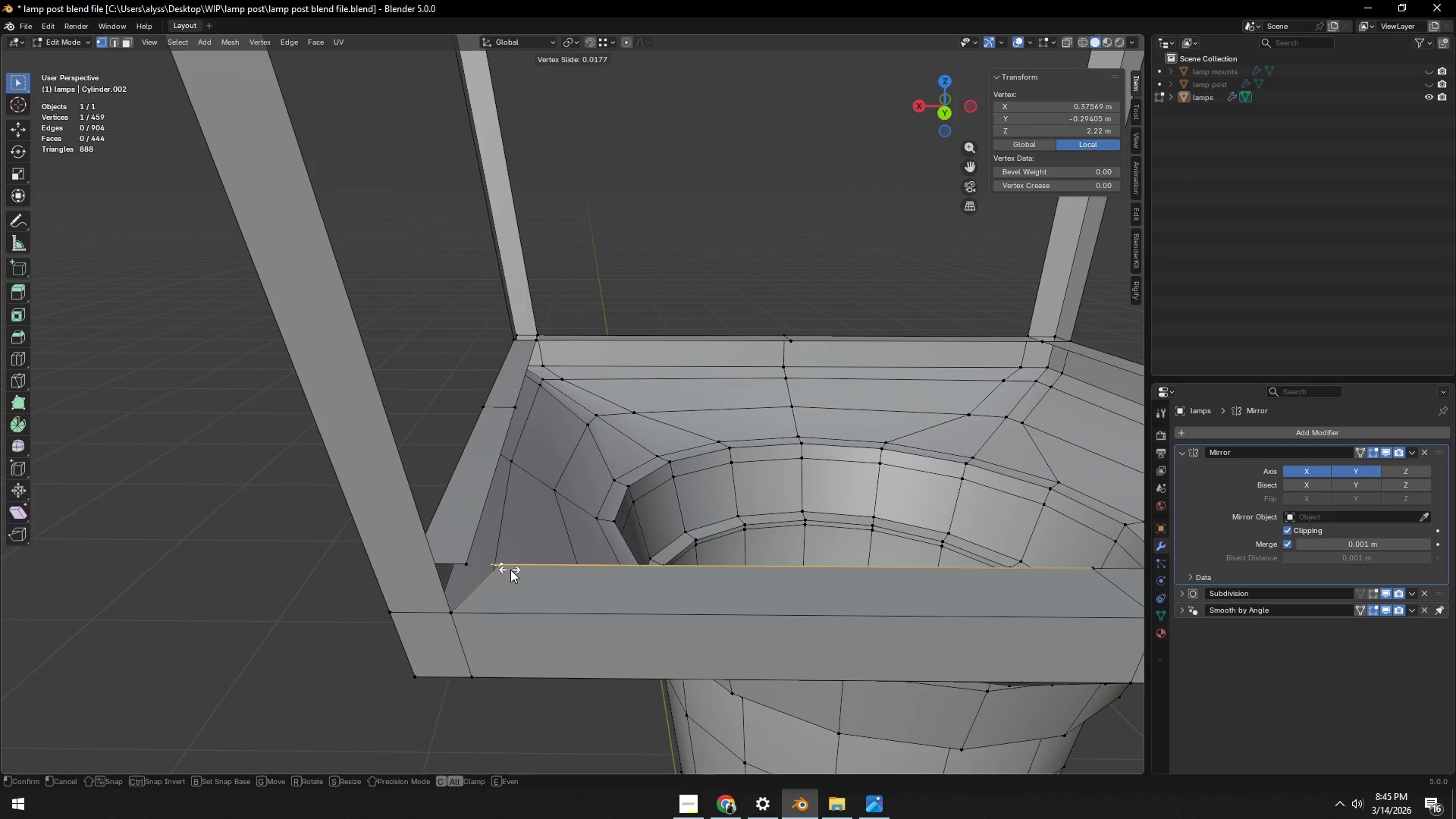 
key(C)
 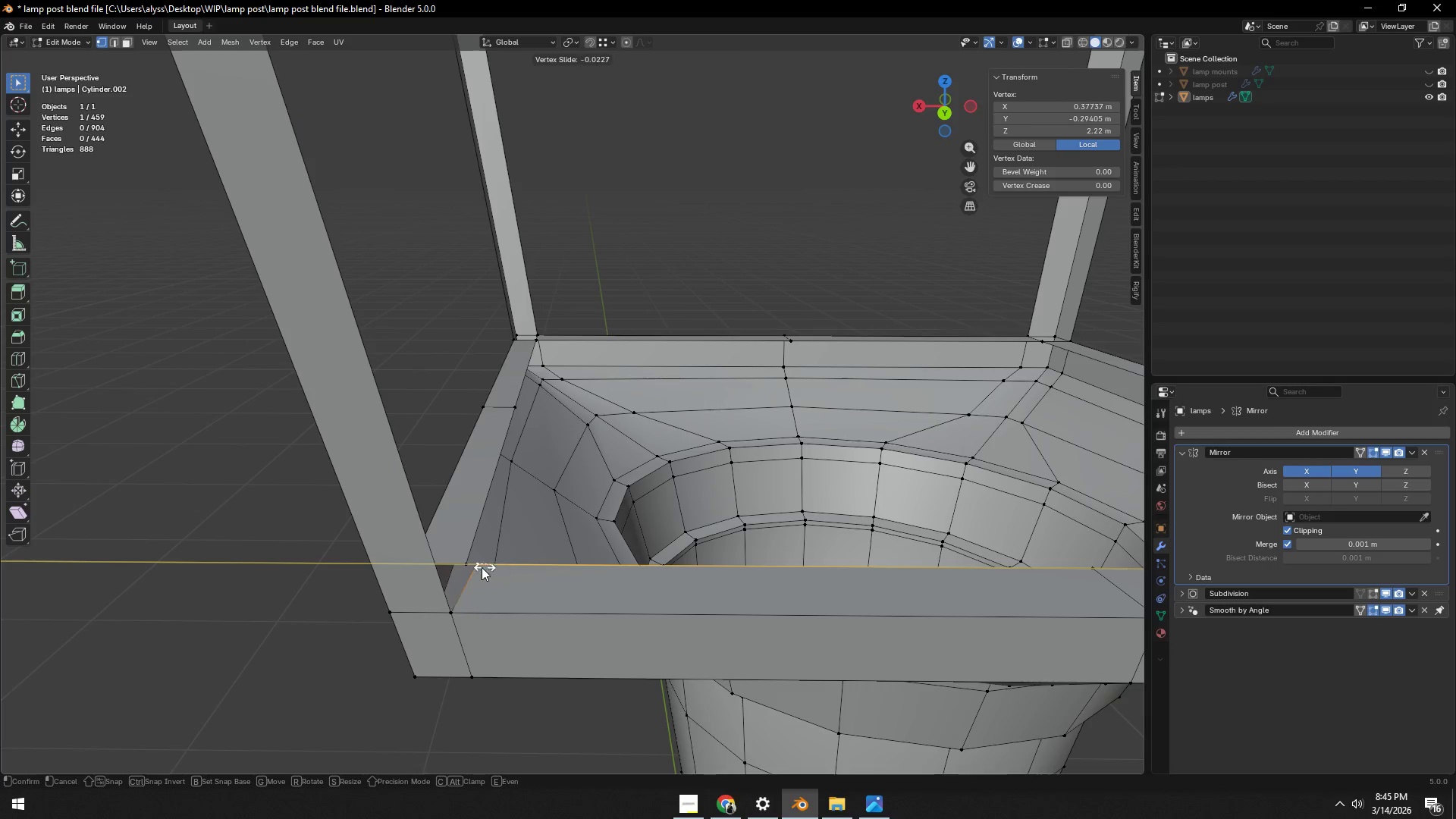 
hold_key(key=ControlLeft, duration=0.48)
left_click([471, 566])
 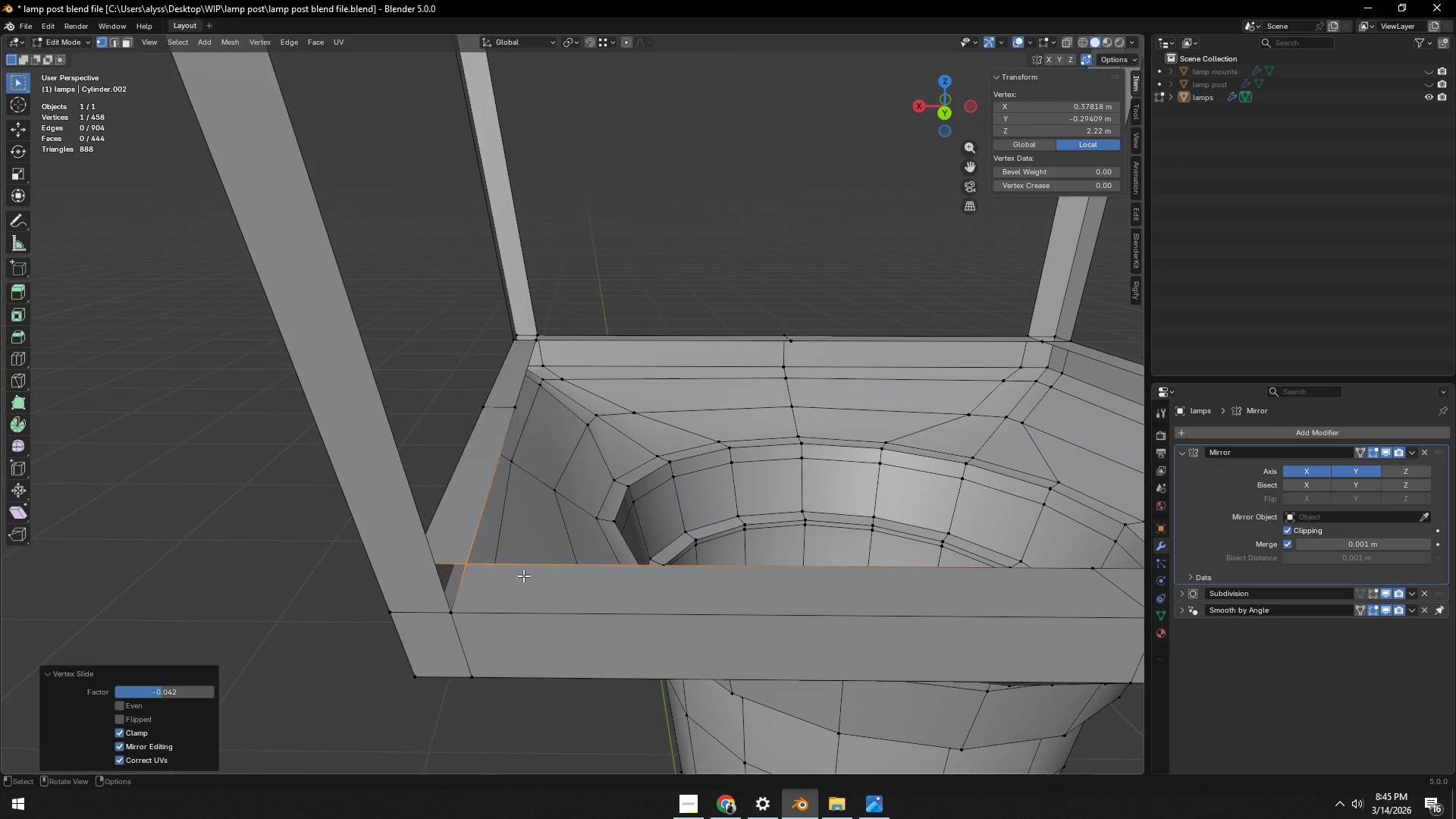 
hold_key(key=ShiftLeft, duration=0.41)
 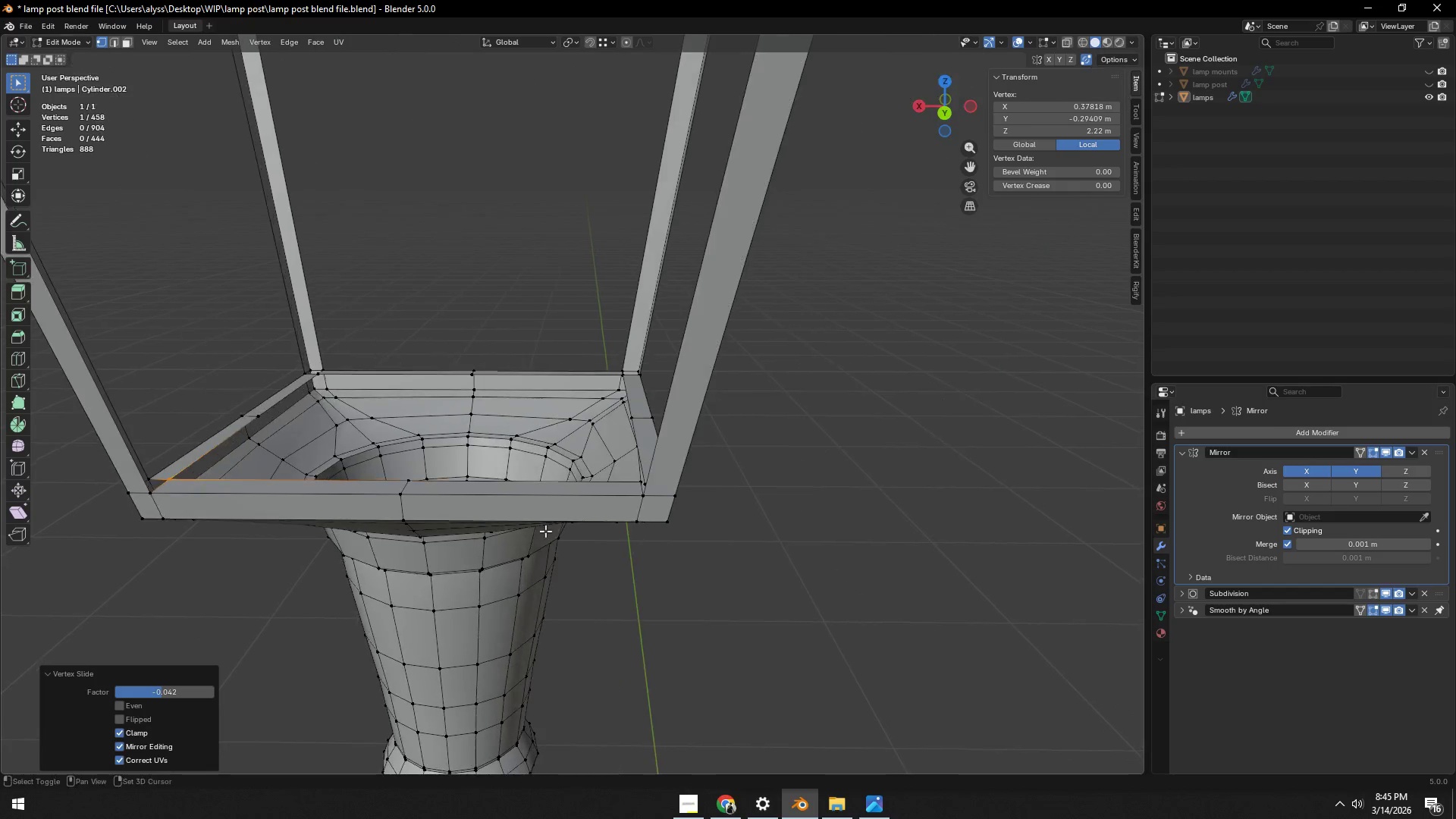 
scroll: coordinate [561, 531], scroll_direction: down, amount: 5.0
 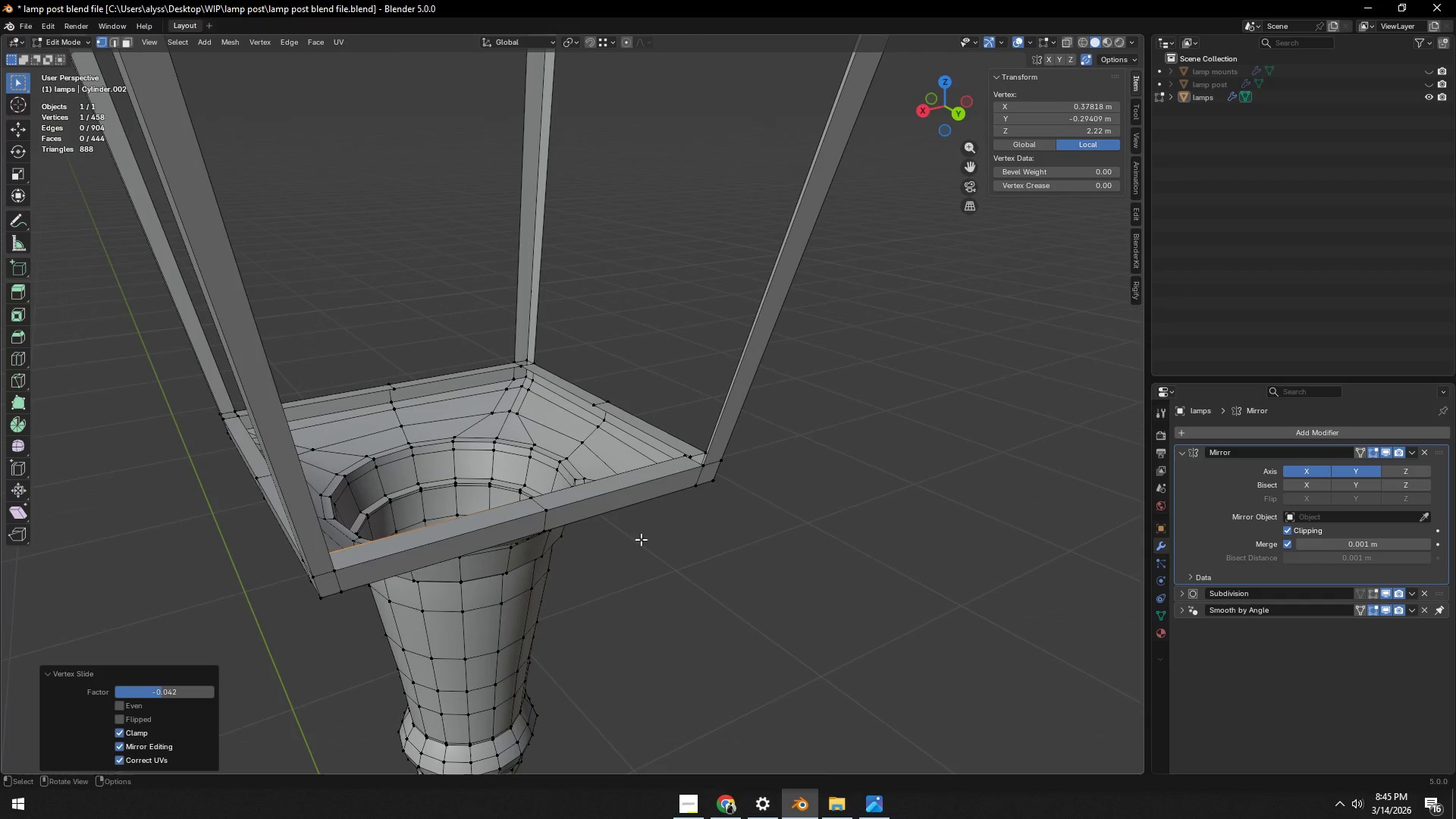 
key(Shift+ShiftLeft)
 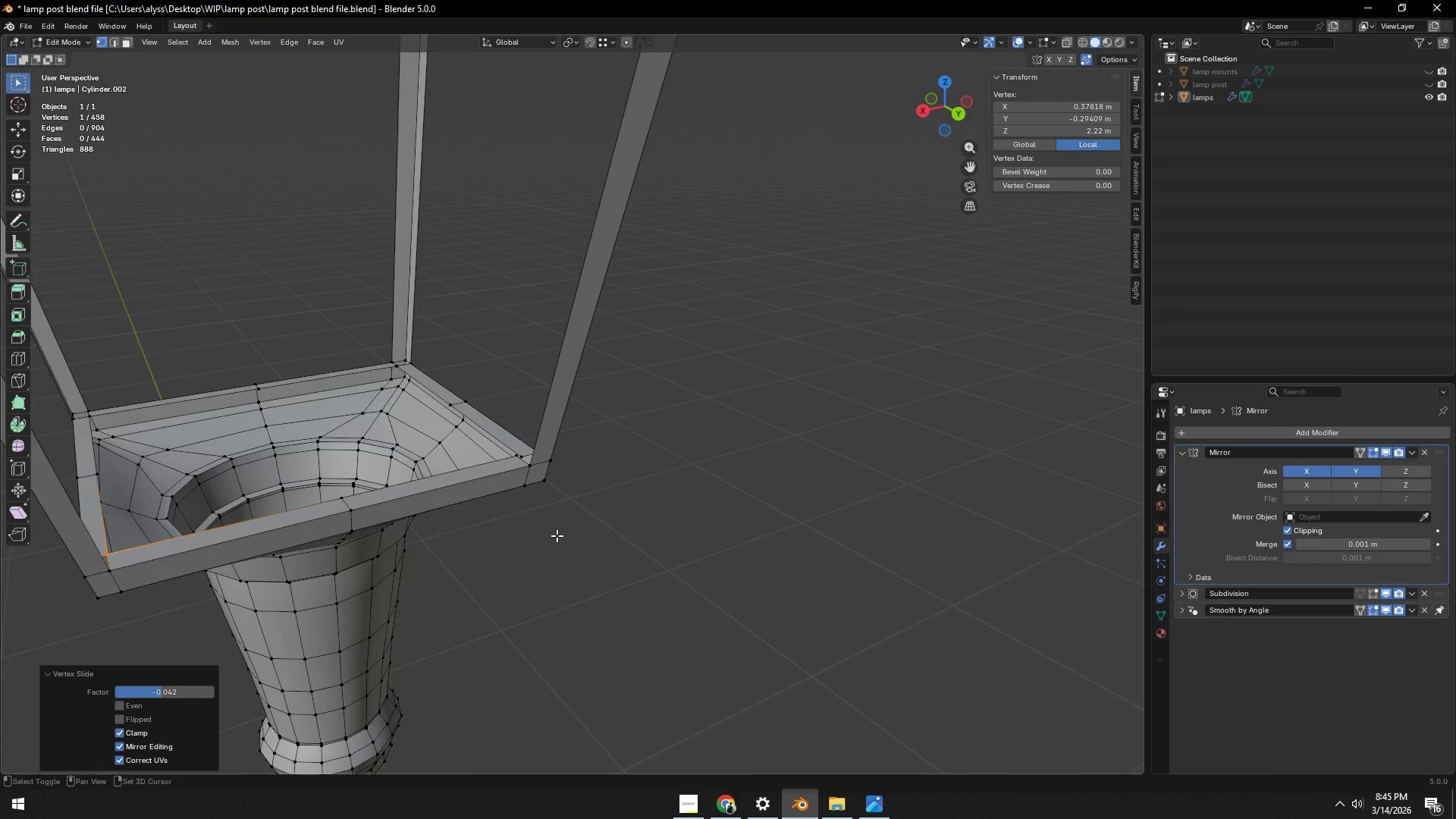 
scroll: coordinate [554, 539], scroll_direction: up, amount: 1.0
 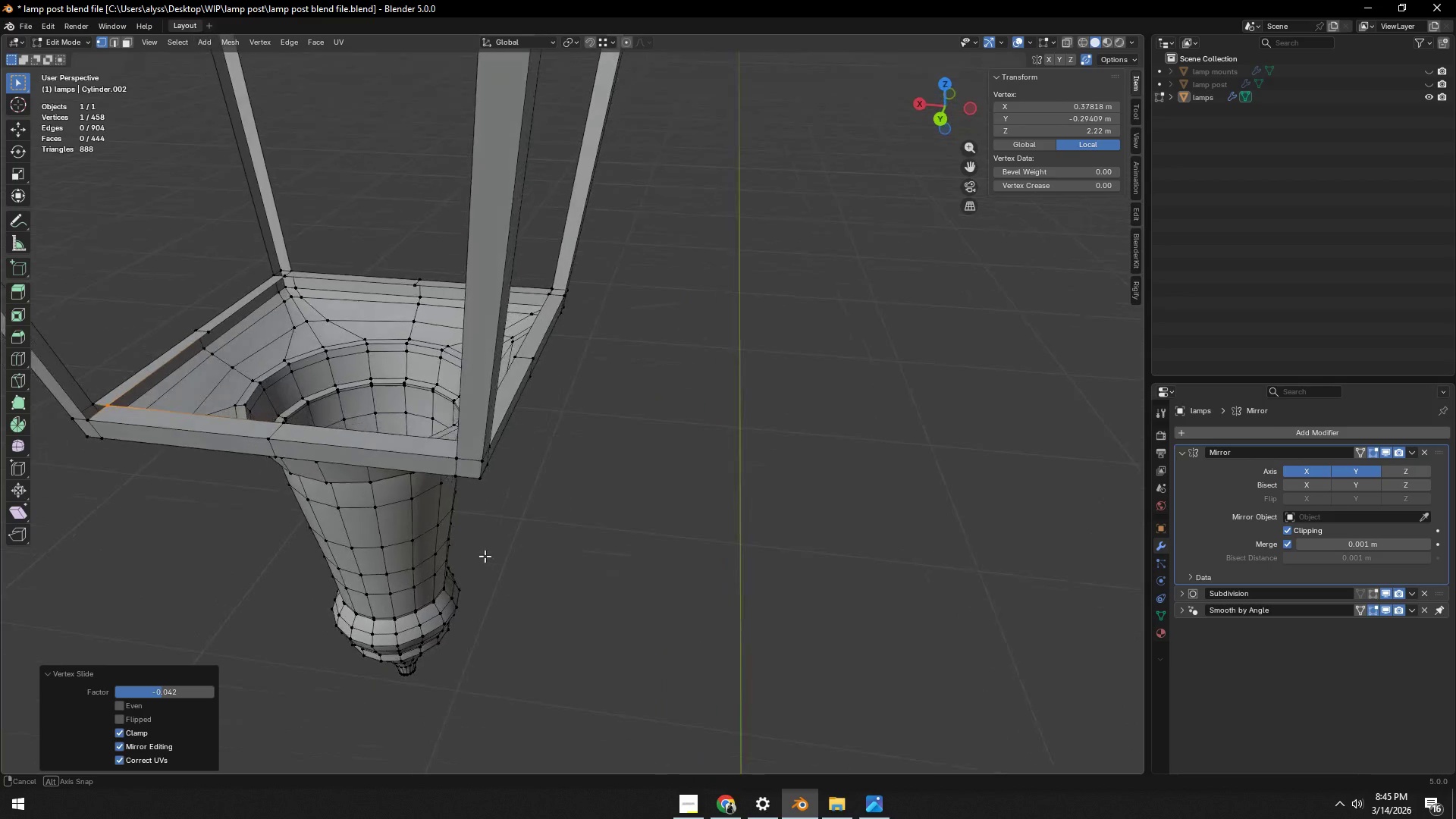 
left_click([659, 544])
 